 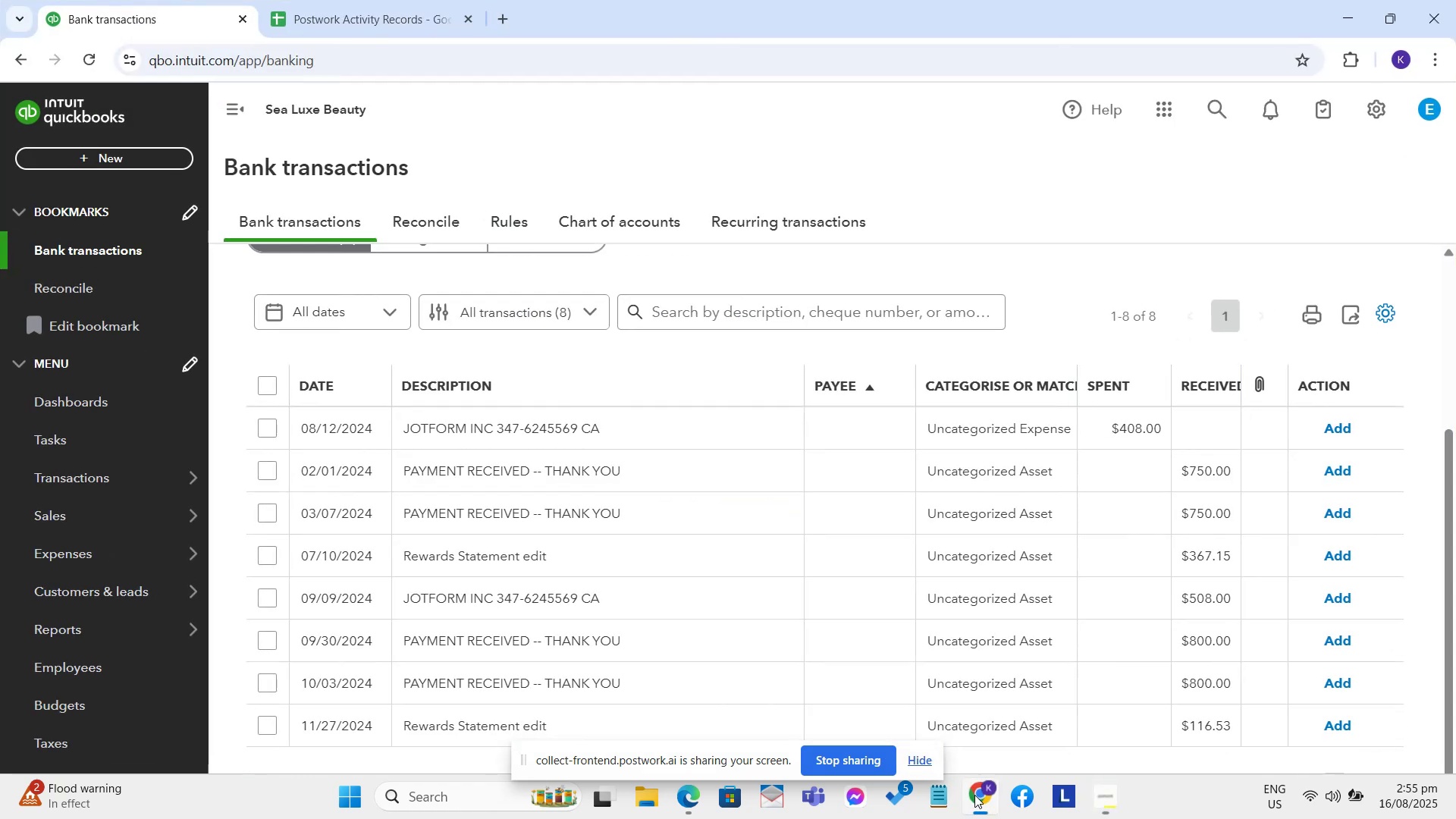 
scroll: coordinate [753, 422], scroll_direction: down, amount: 7.0
 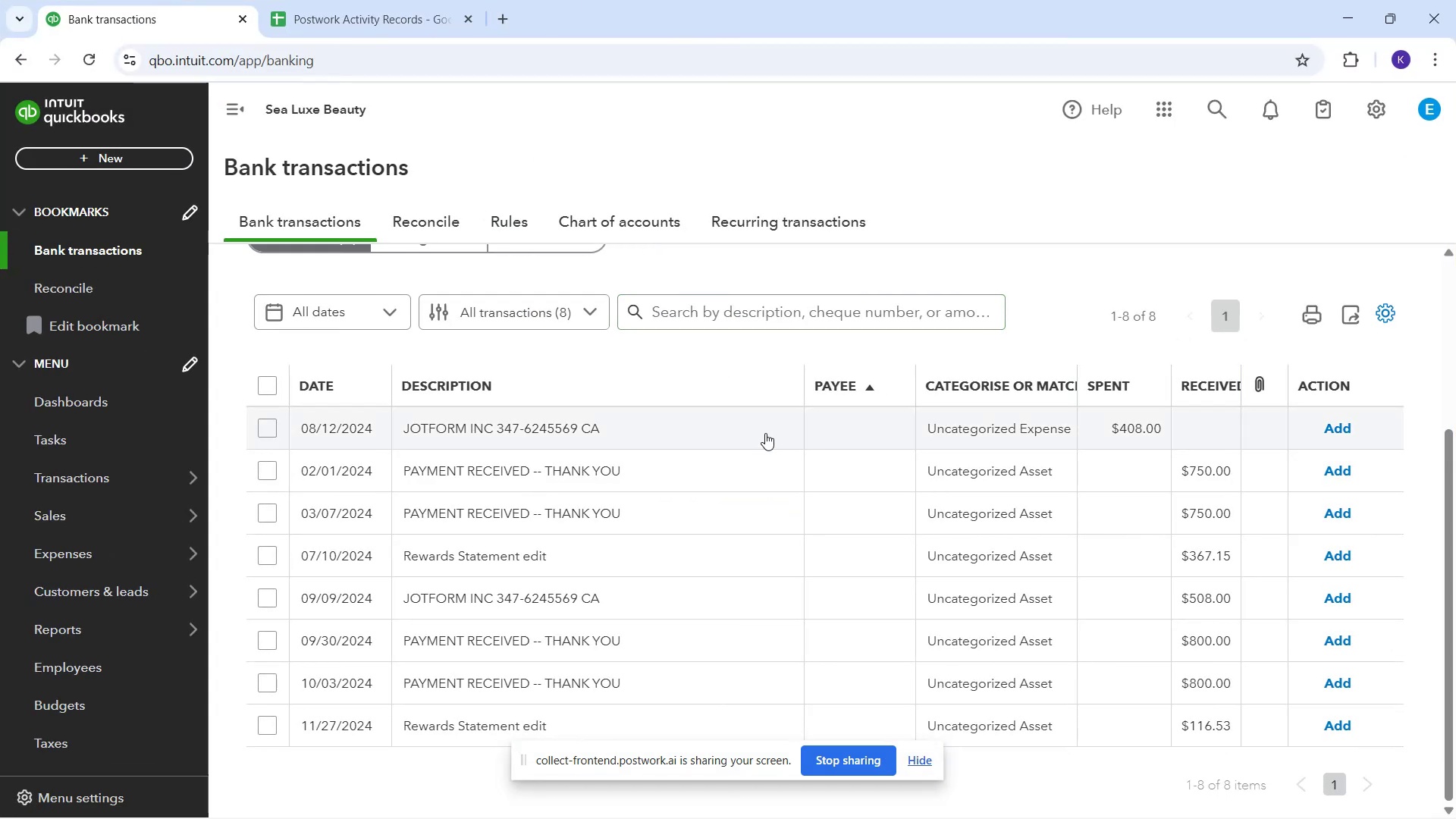 
scroll: coordinate [739, 376], scroll_direction: up, amount: 4.0
 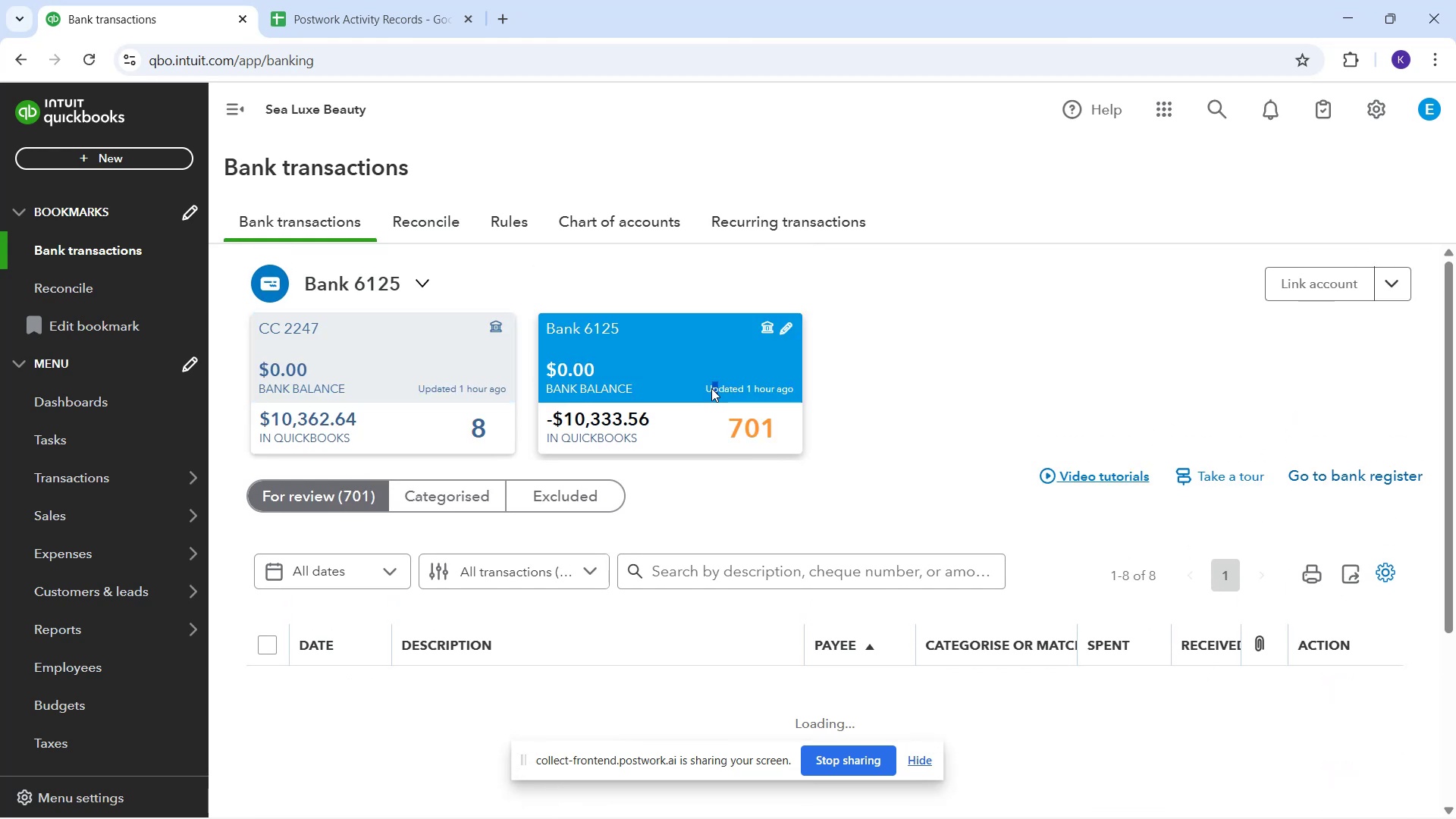 
scroll: coordinate [717, 444], scroll_direction: down, amount: 8.0
 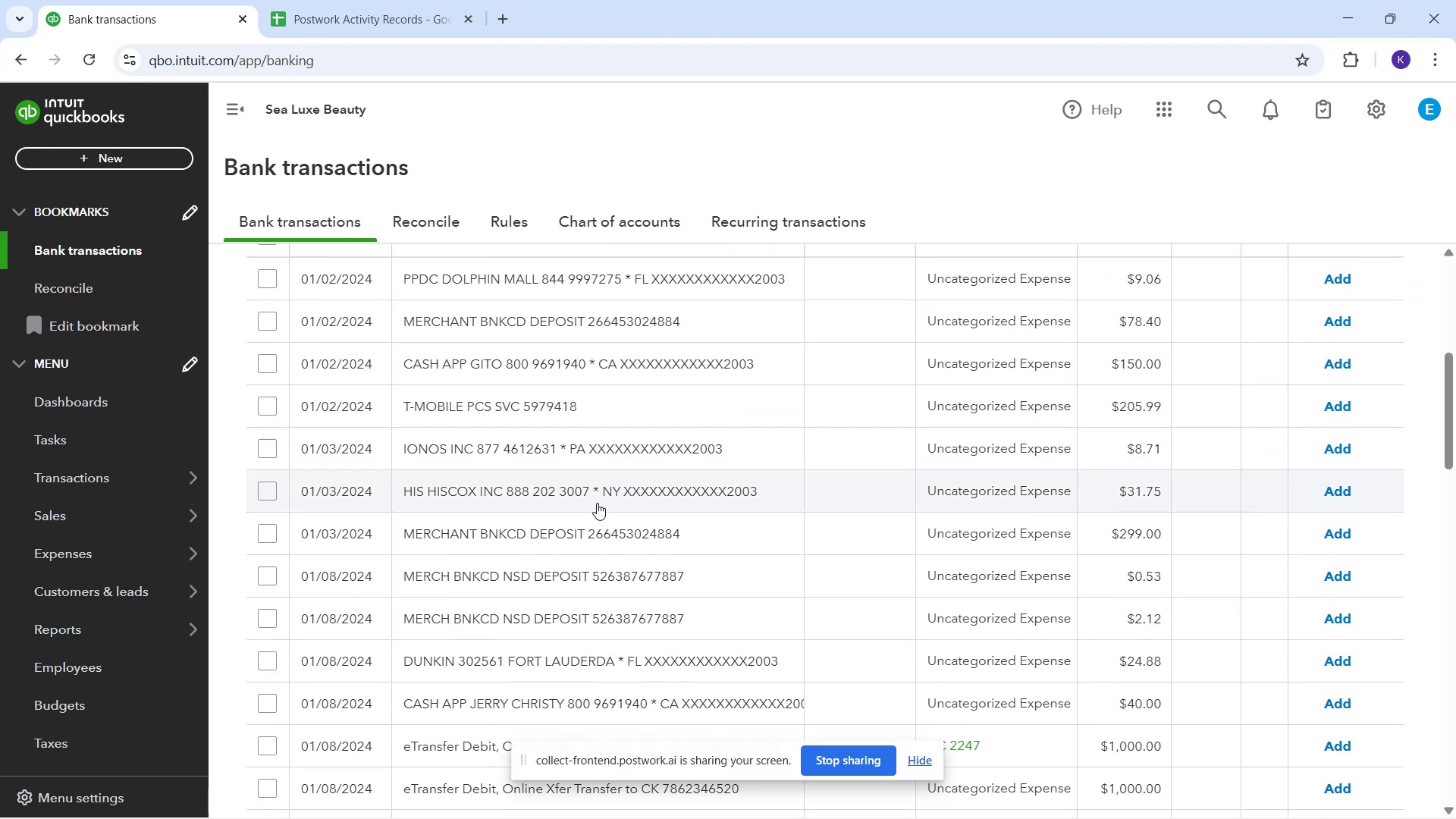 
scroll: coordinate [623, 494], scroll_direction: up, amount: 2.0
 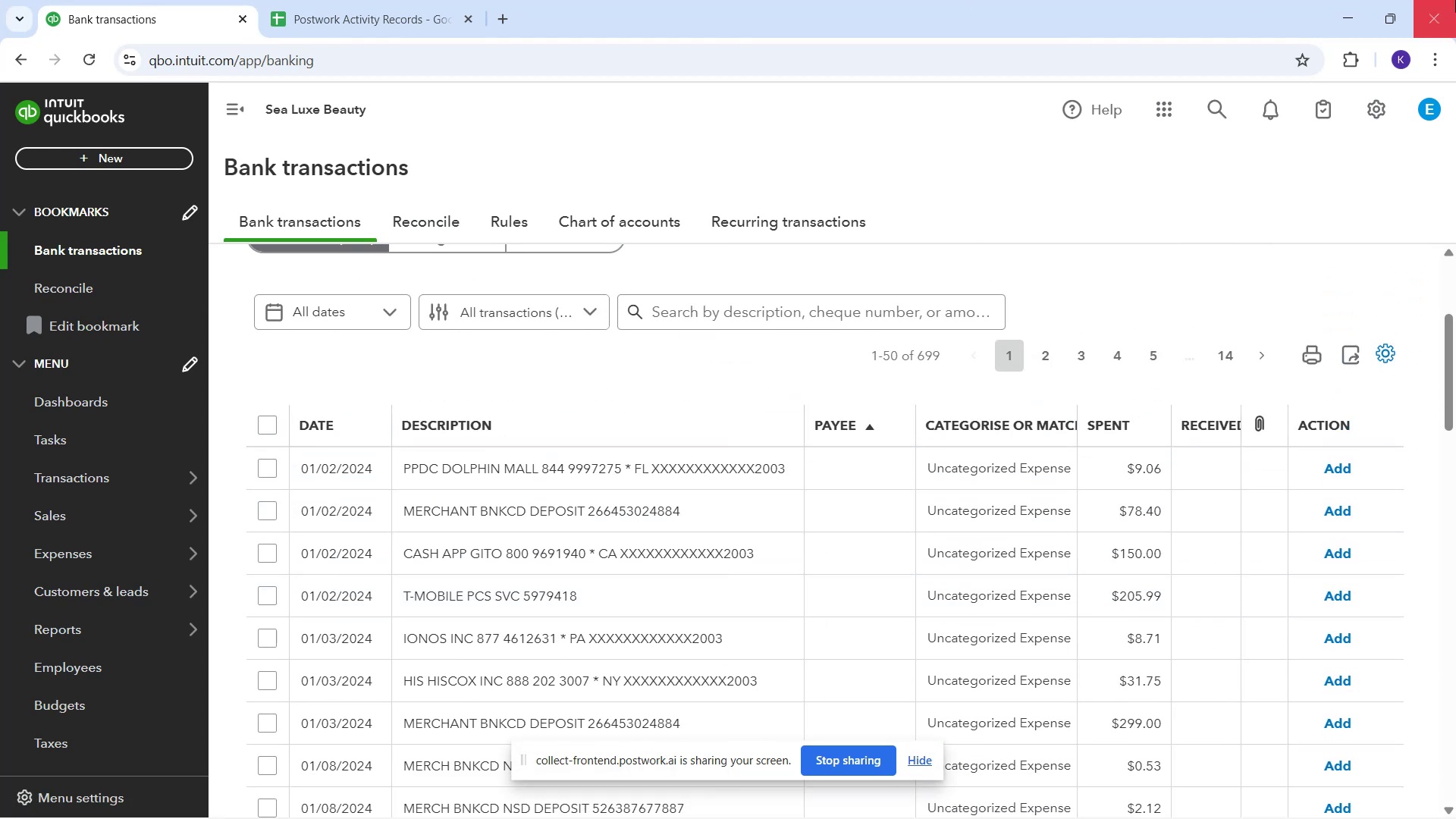 
scroll: coordinate [683, 587], scroll_direction: down, amount: 2.0
 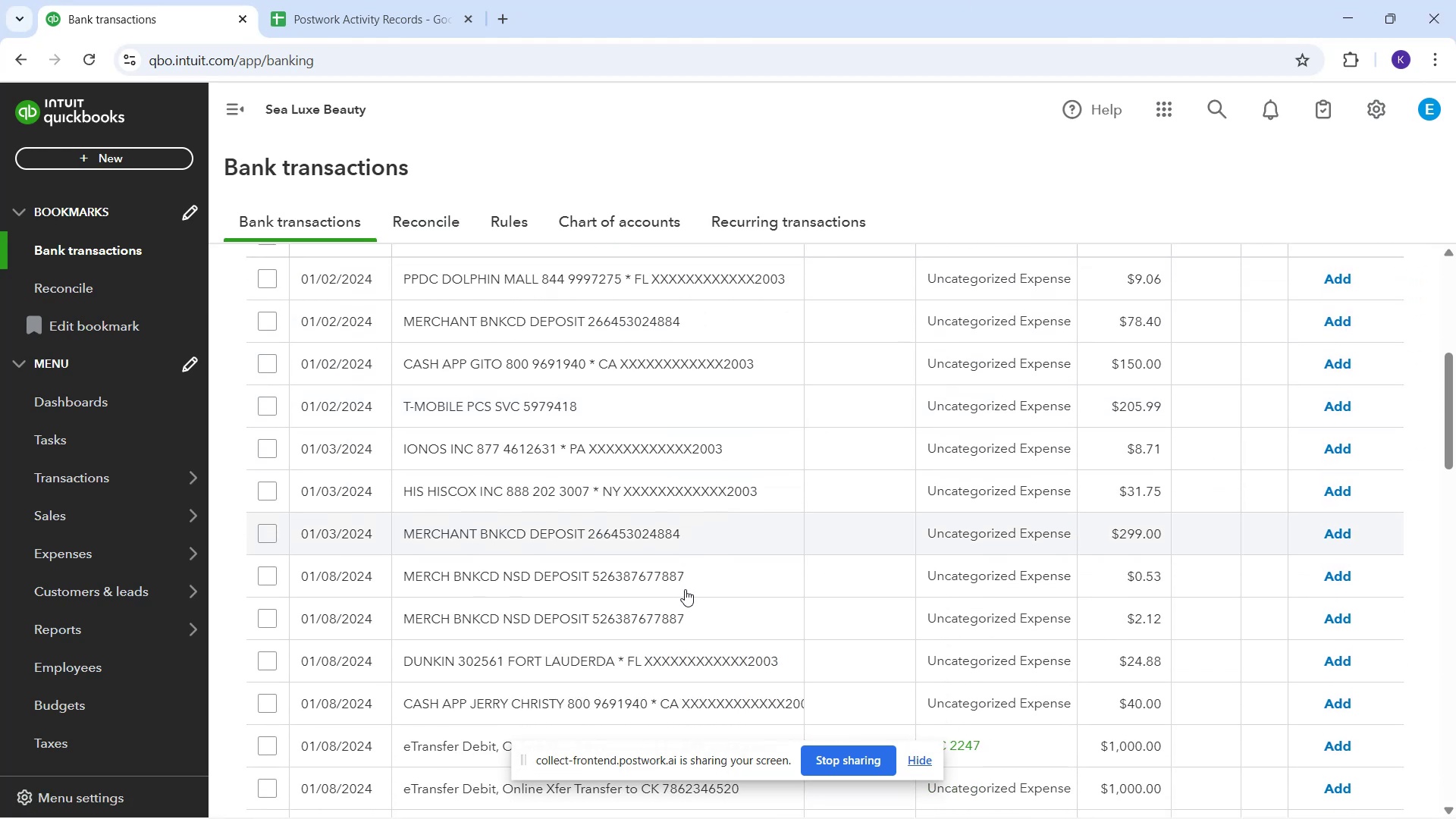 
scroll: coordinate [686, 588], scroll_direction: up, amount: 1.0
 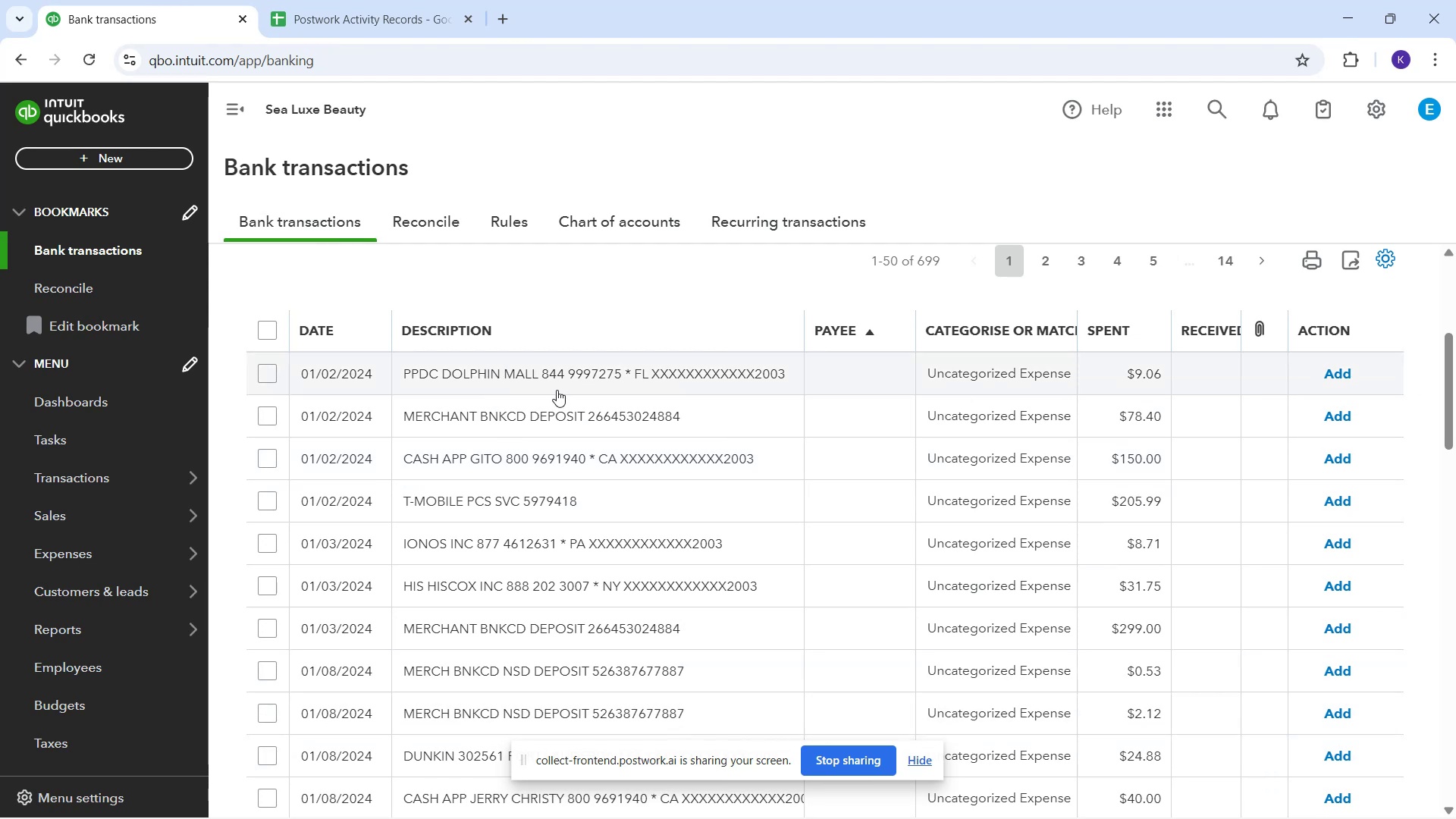 
wait(23.05)
 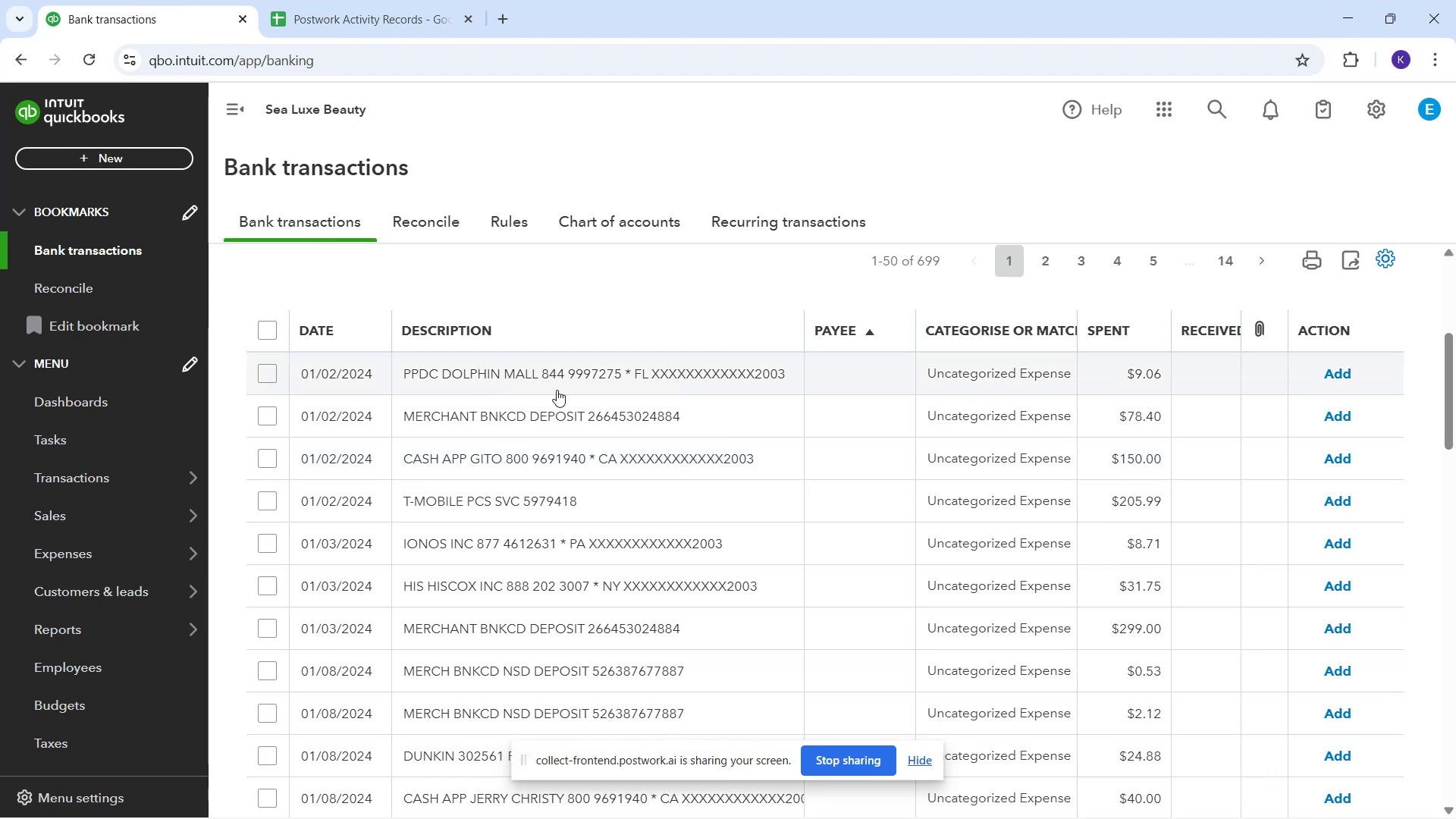 
scroll: coordinate [639, 529], scroll_direction: down, amount: 2.0
 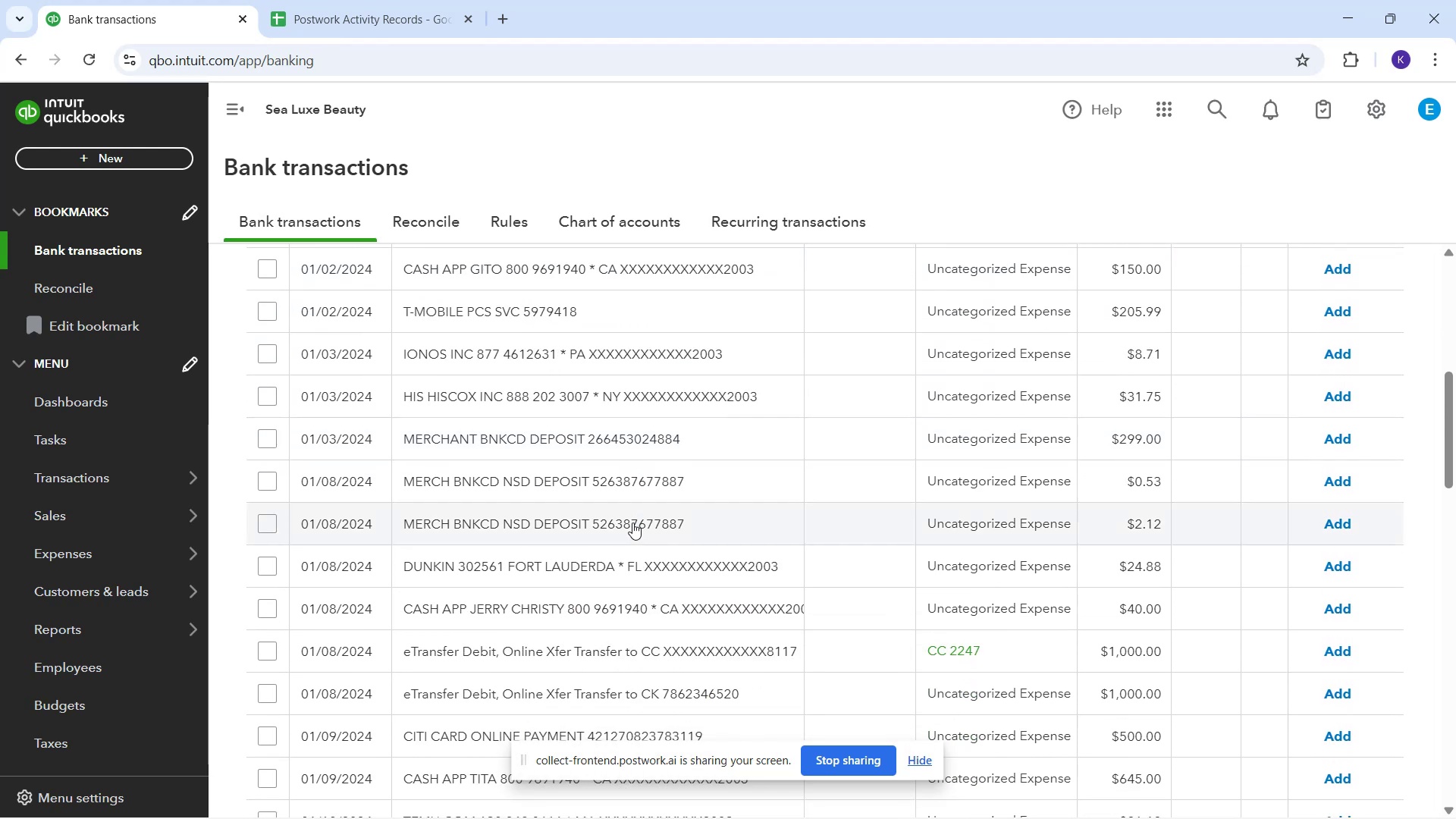 
scroll: coordinate [632, 522], scroll_direction: up, amount: 1.0
 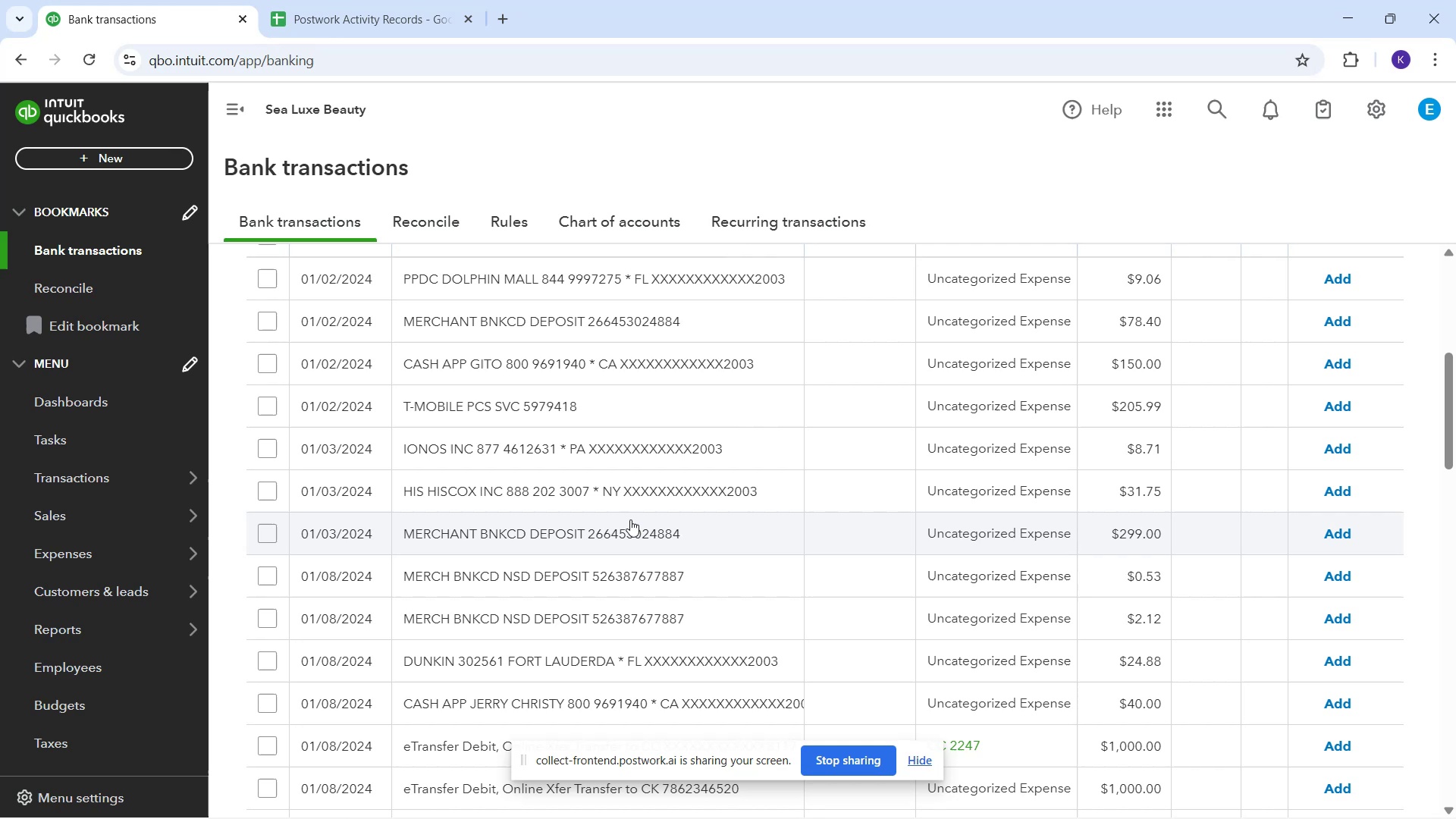 
scroll: coordinate [647, 538], scroll_direction: down, amount: 14.0
 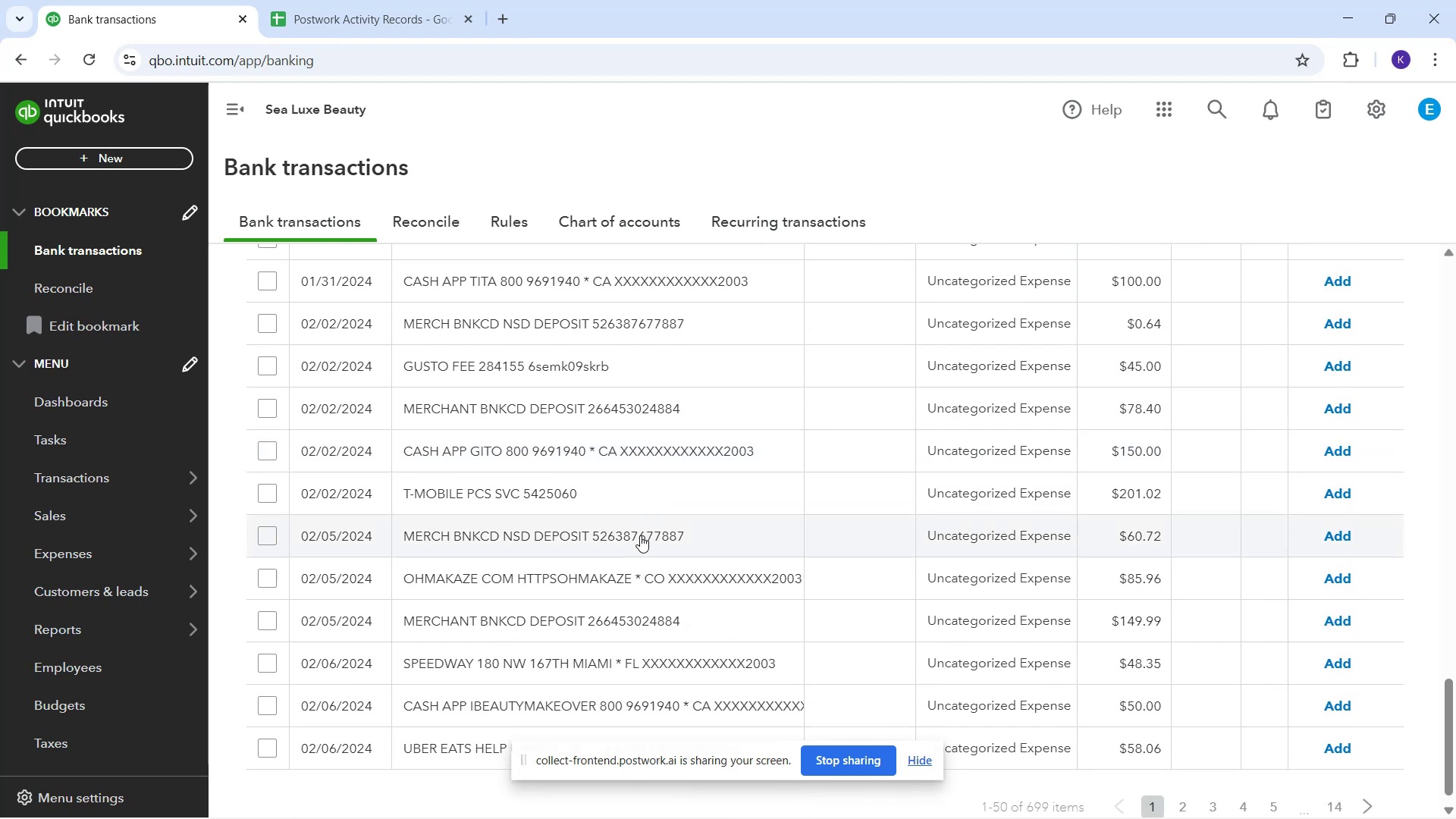 
scroll: coordinate [736, 550], scroll_direction: down, amount: 2.0
 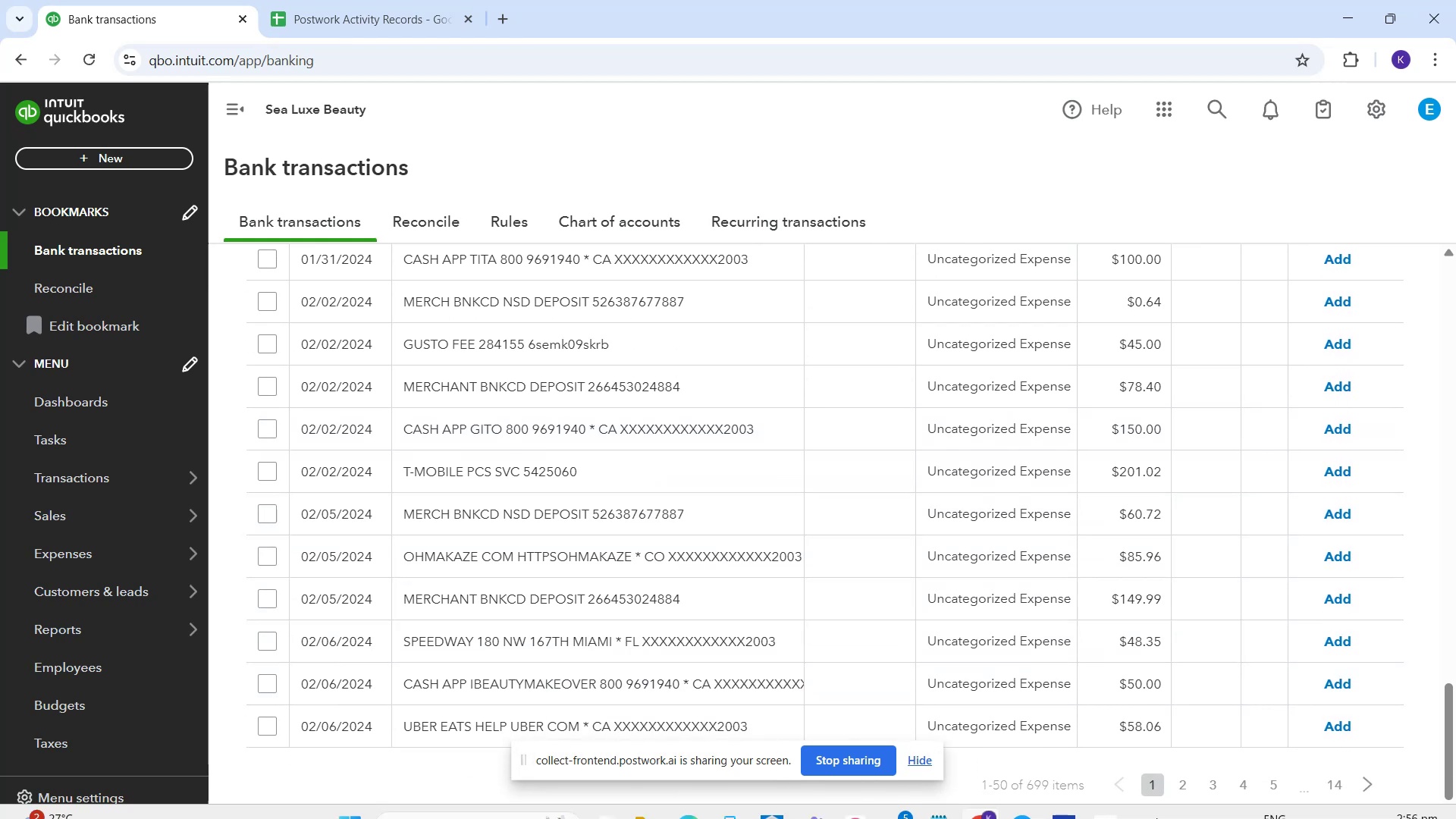 
scroll: coordinate [623, 607], scroll_direction: up, amount: 23.0
 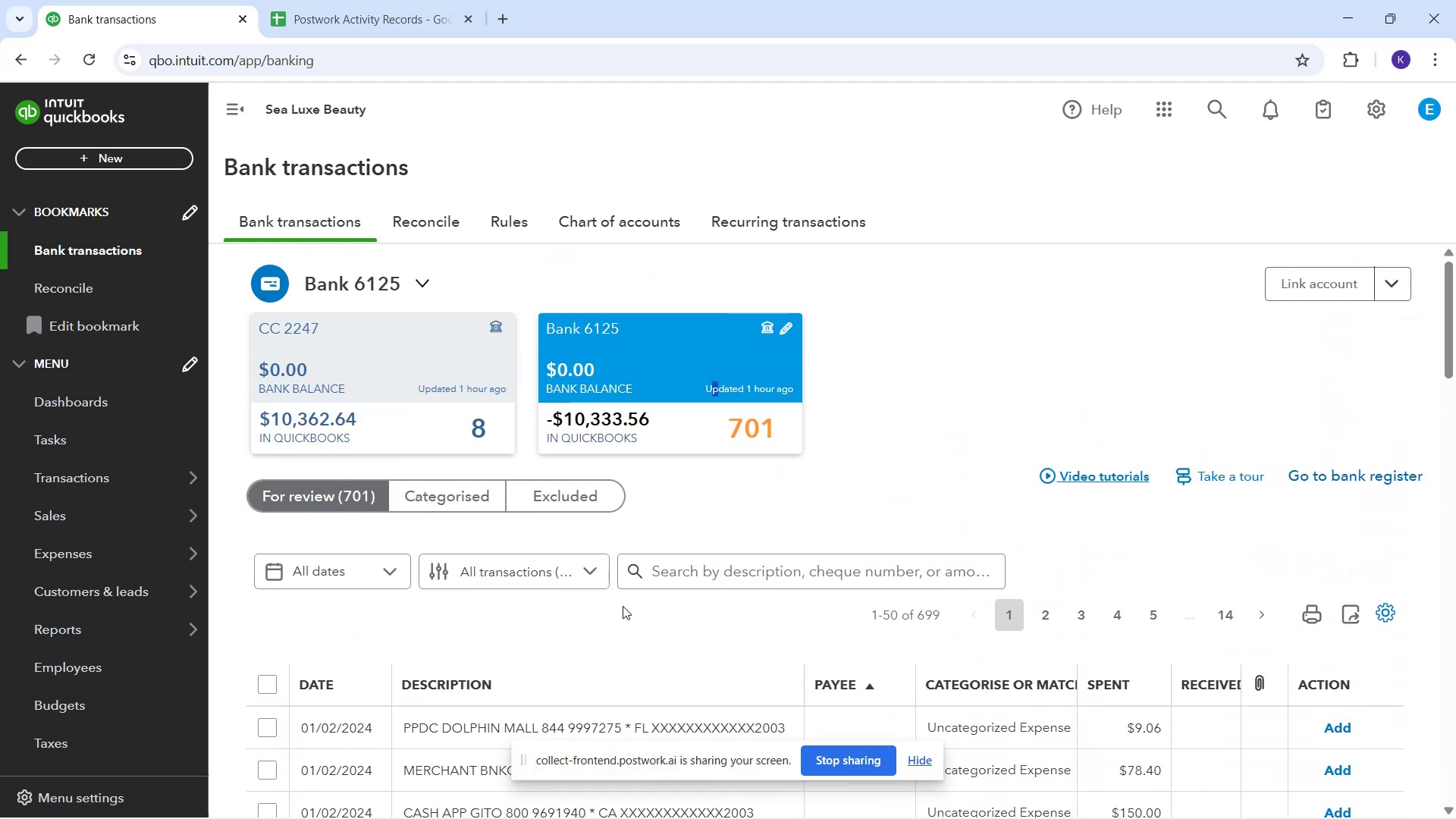 
scroll: coordinate [689, 612], scroll_direction: down, amount: 3.0
 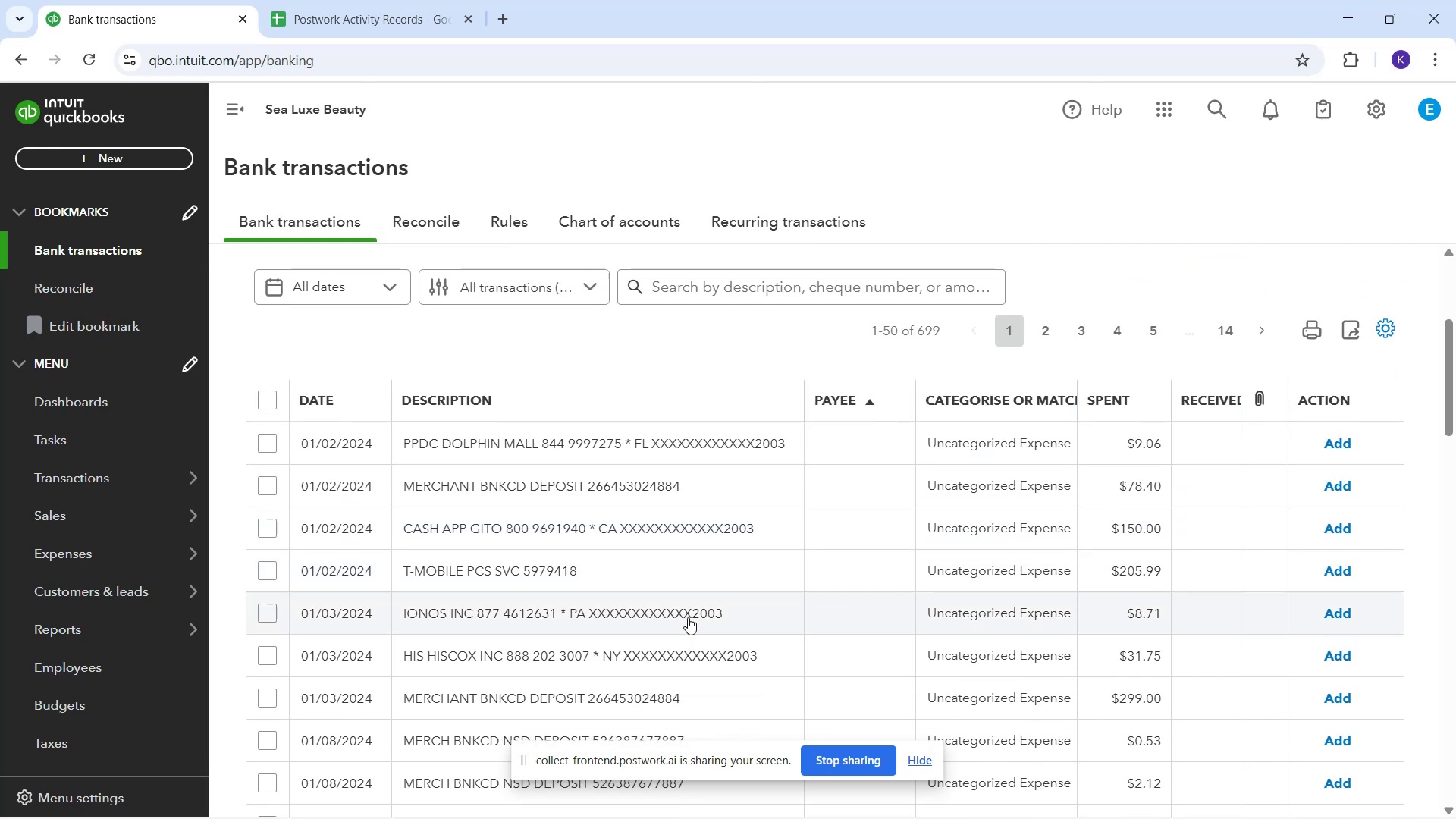 
scroll: coordinate [687, 616], scroll_direction: up, amount: 1.0
 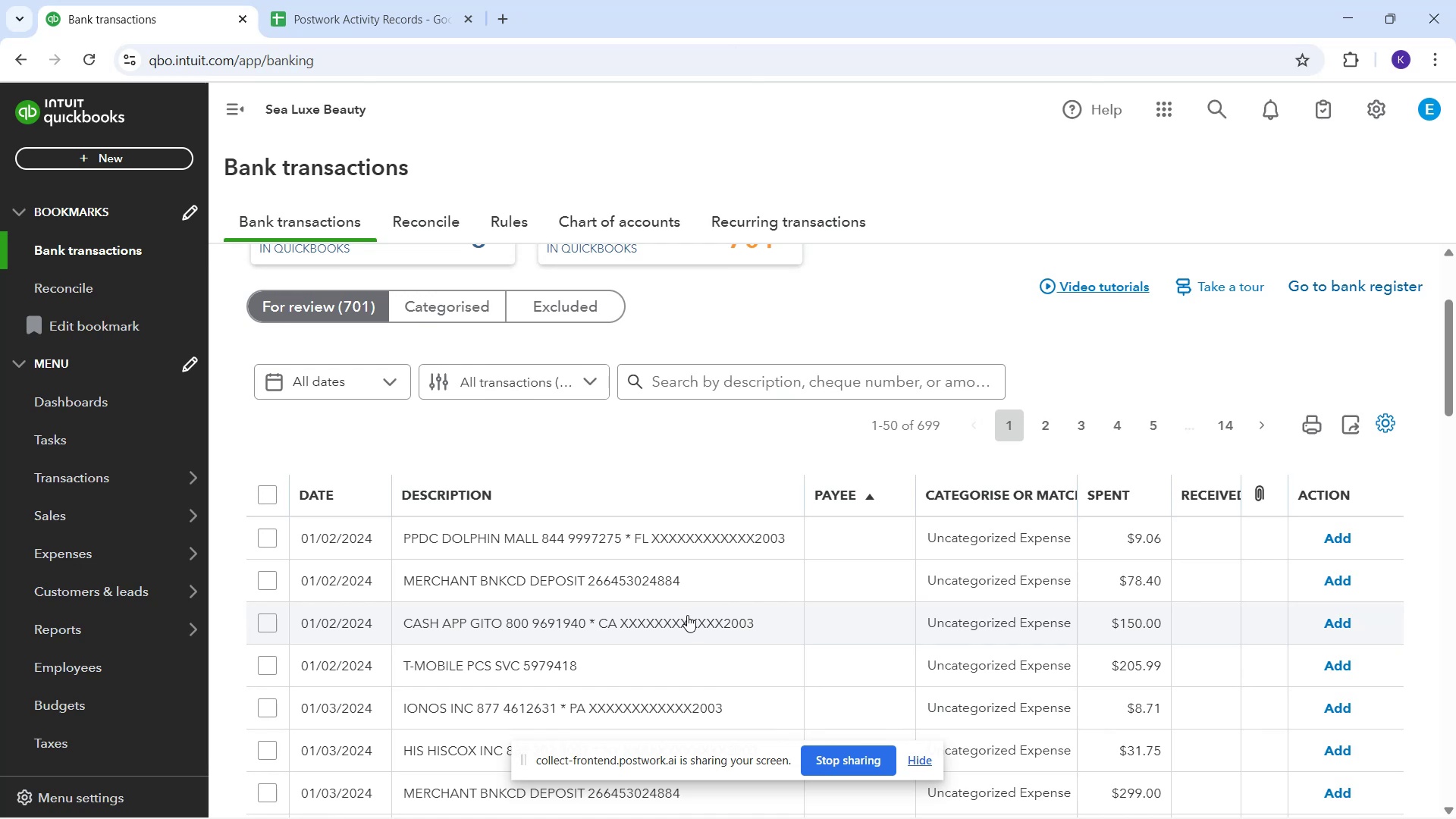 
scroll: coordinate [686, 619], scroll_direction: down, amount: 1.0
 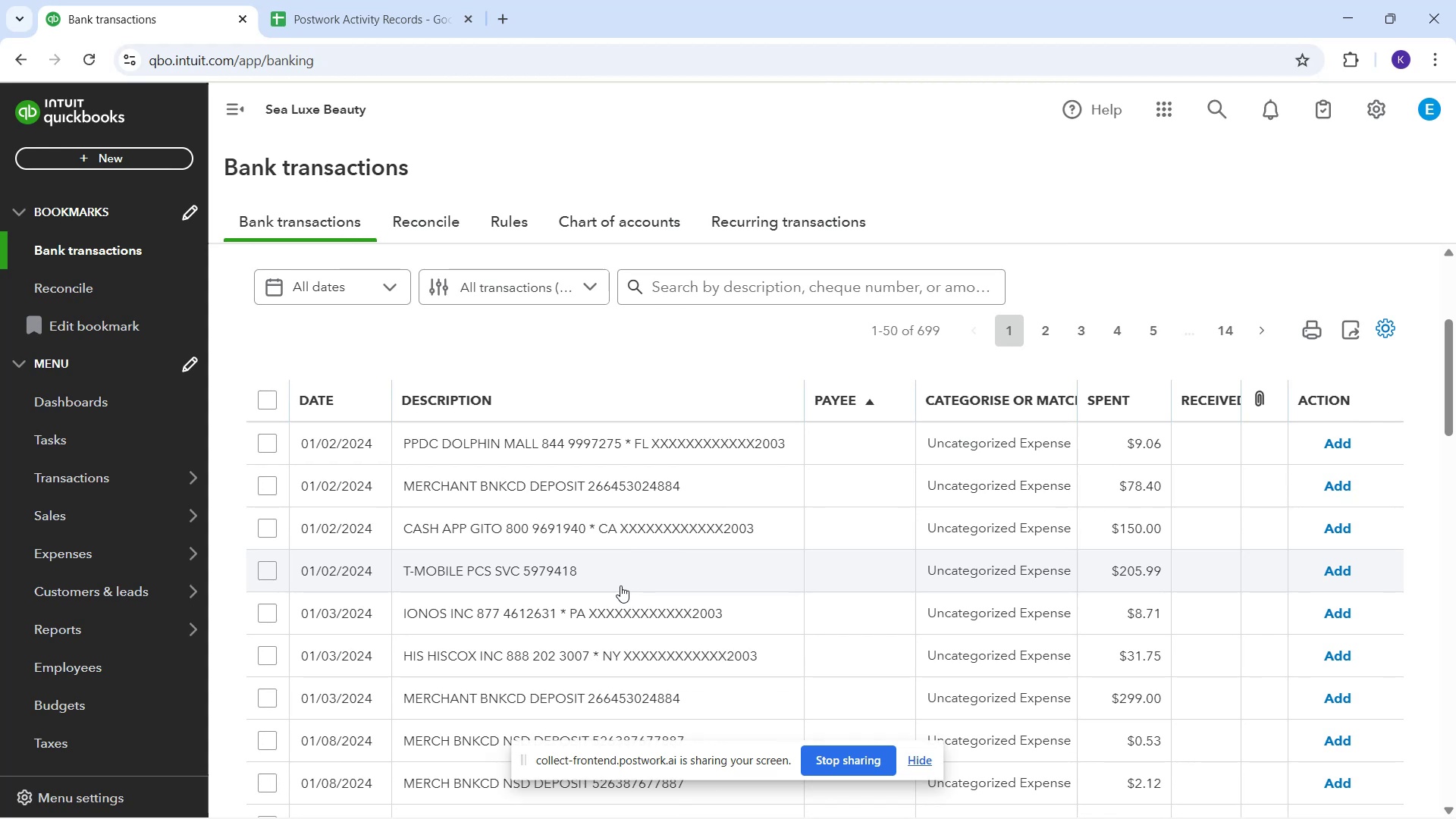 
wait(13.53)
 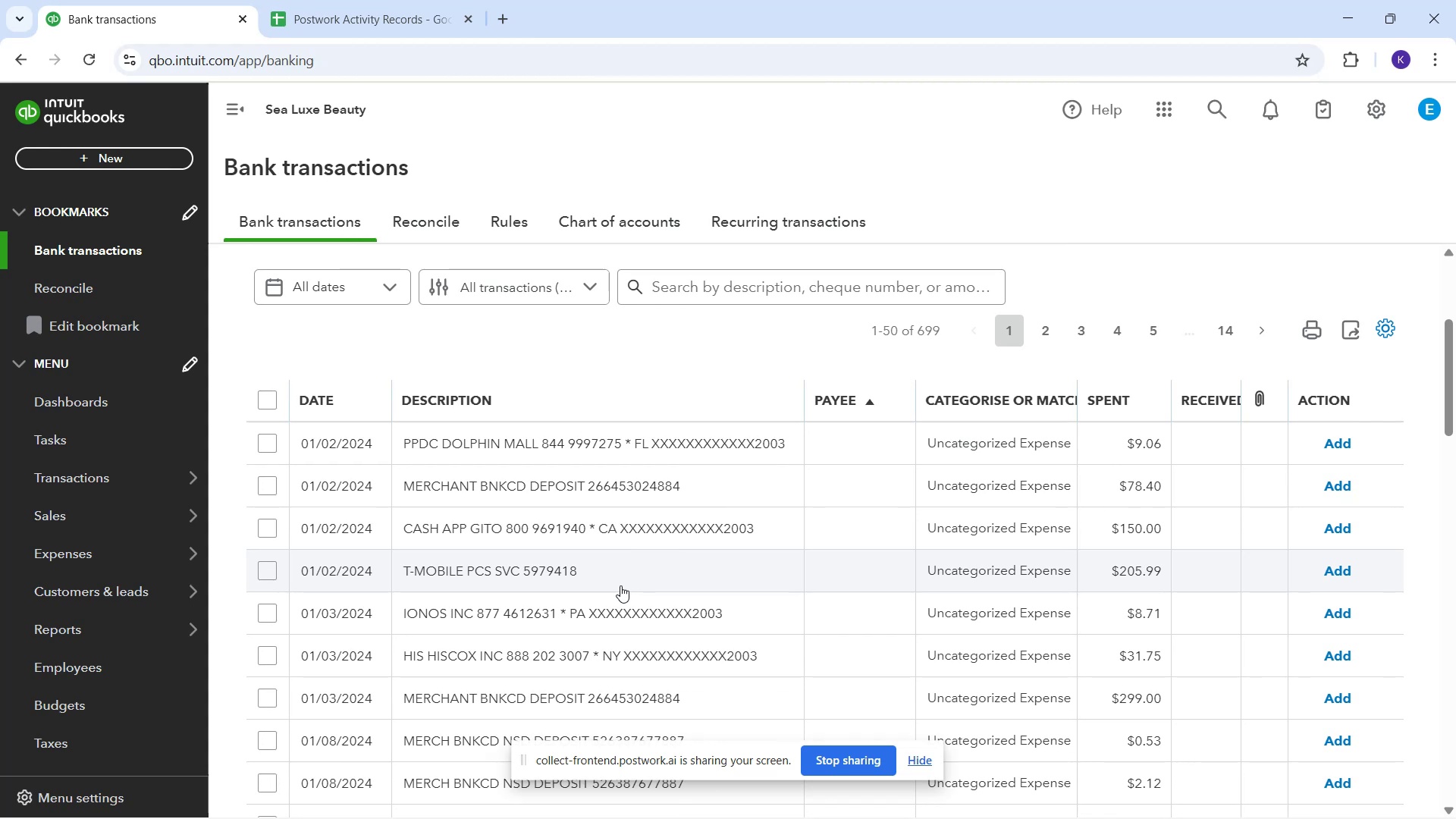 
mouse_move([619, 515])
 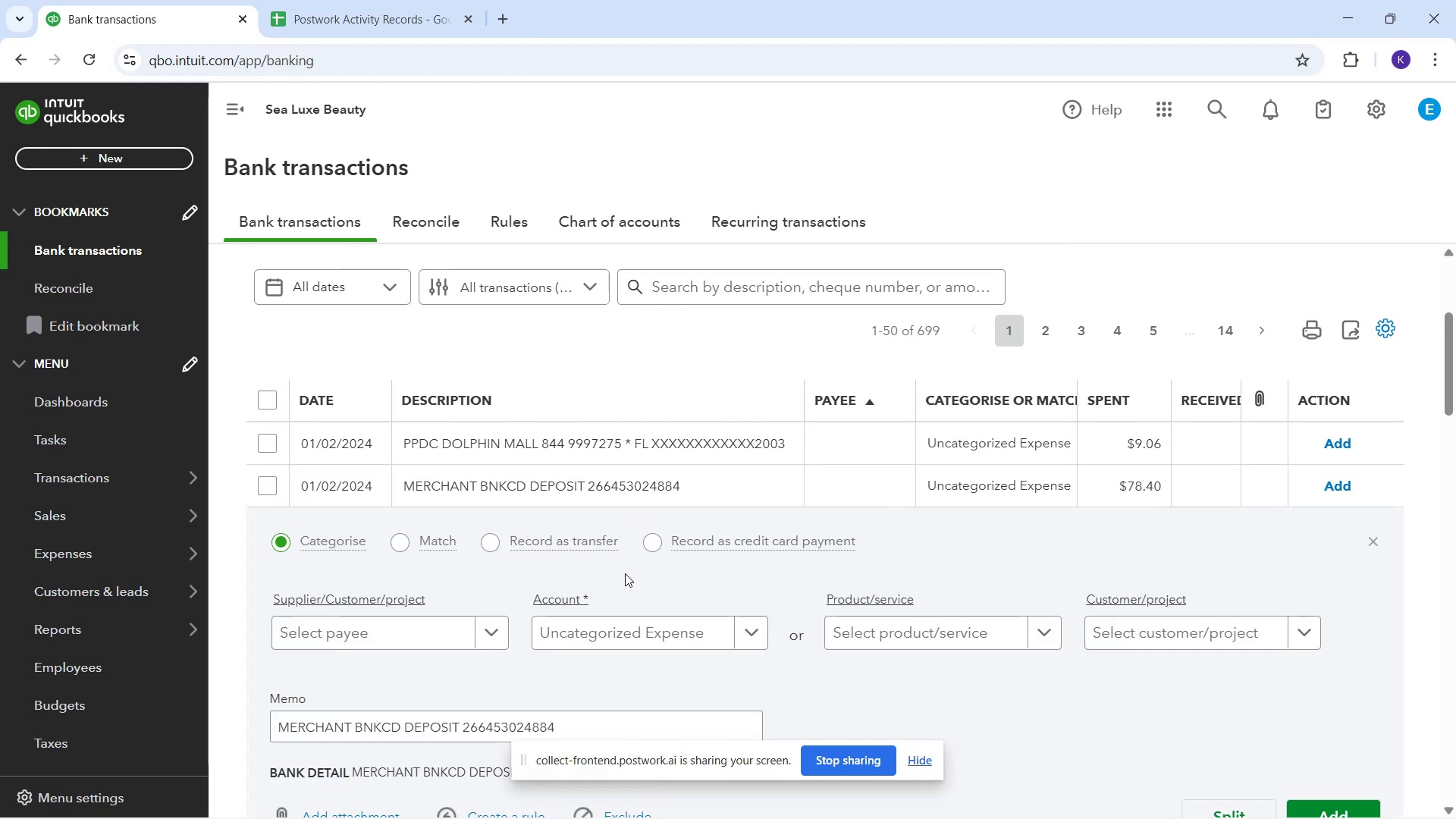 
scroll: coordinate [625, 574], scroll_direction: down, amount: 1.0
 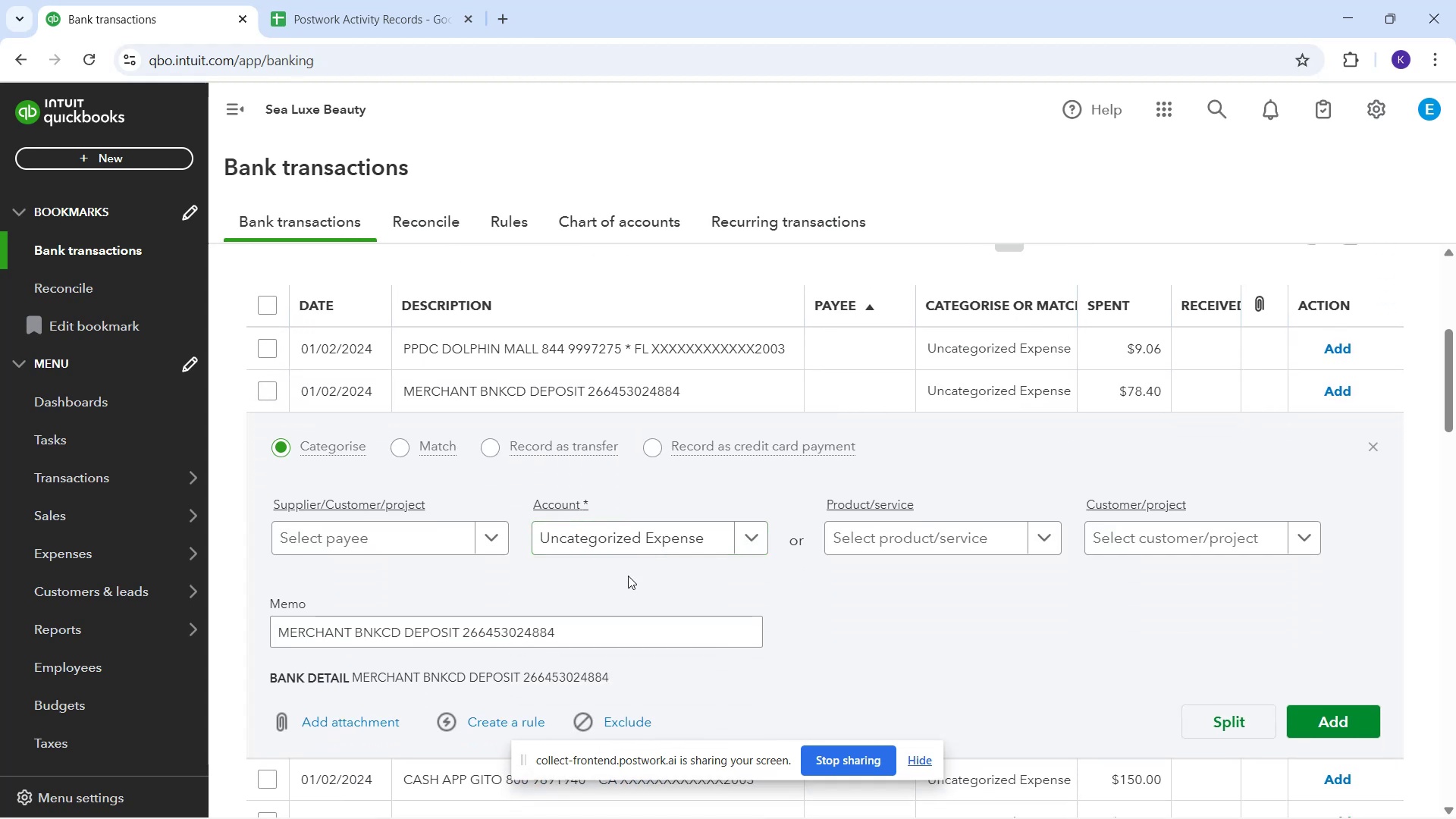 
scroll: coordinate [678, 572], scroll_direction: up, amount: 2.0
 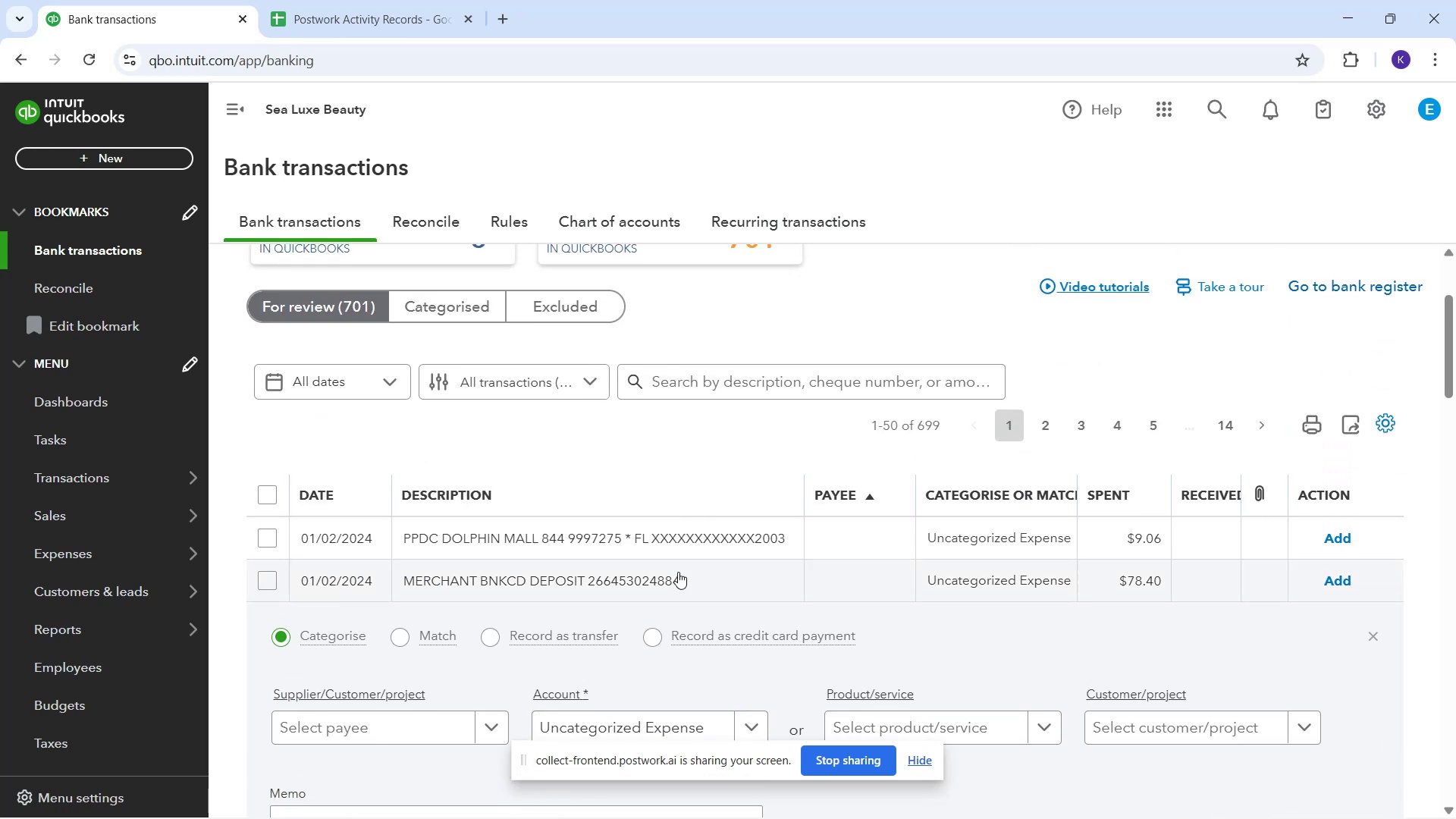 
scroll: coordinate [678, 572], scroll_direction: down, amount: 1.0
 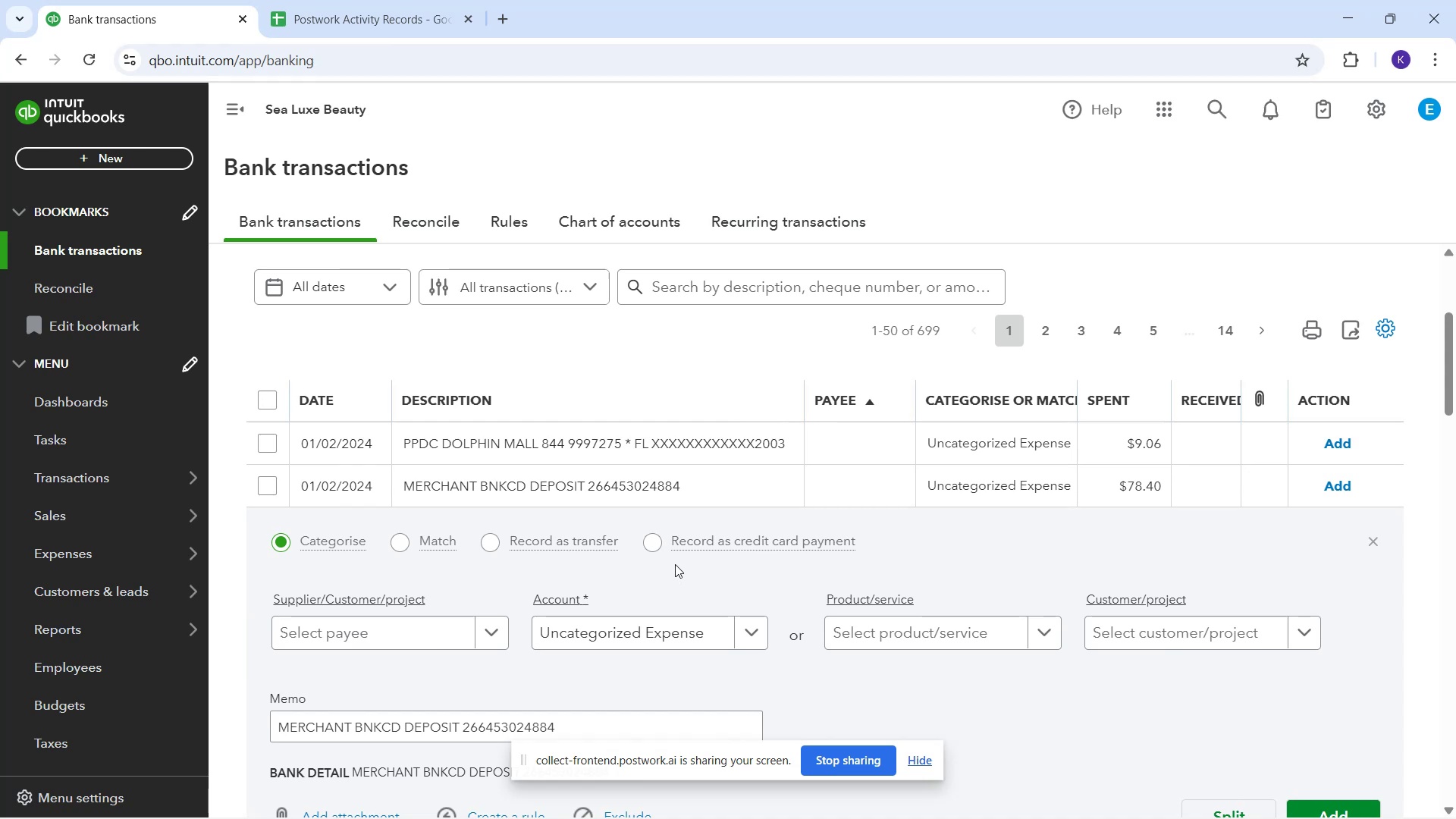 
wait(7.94)
 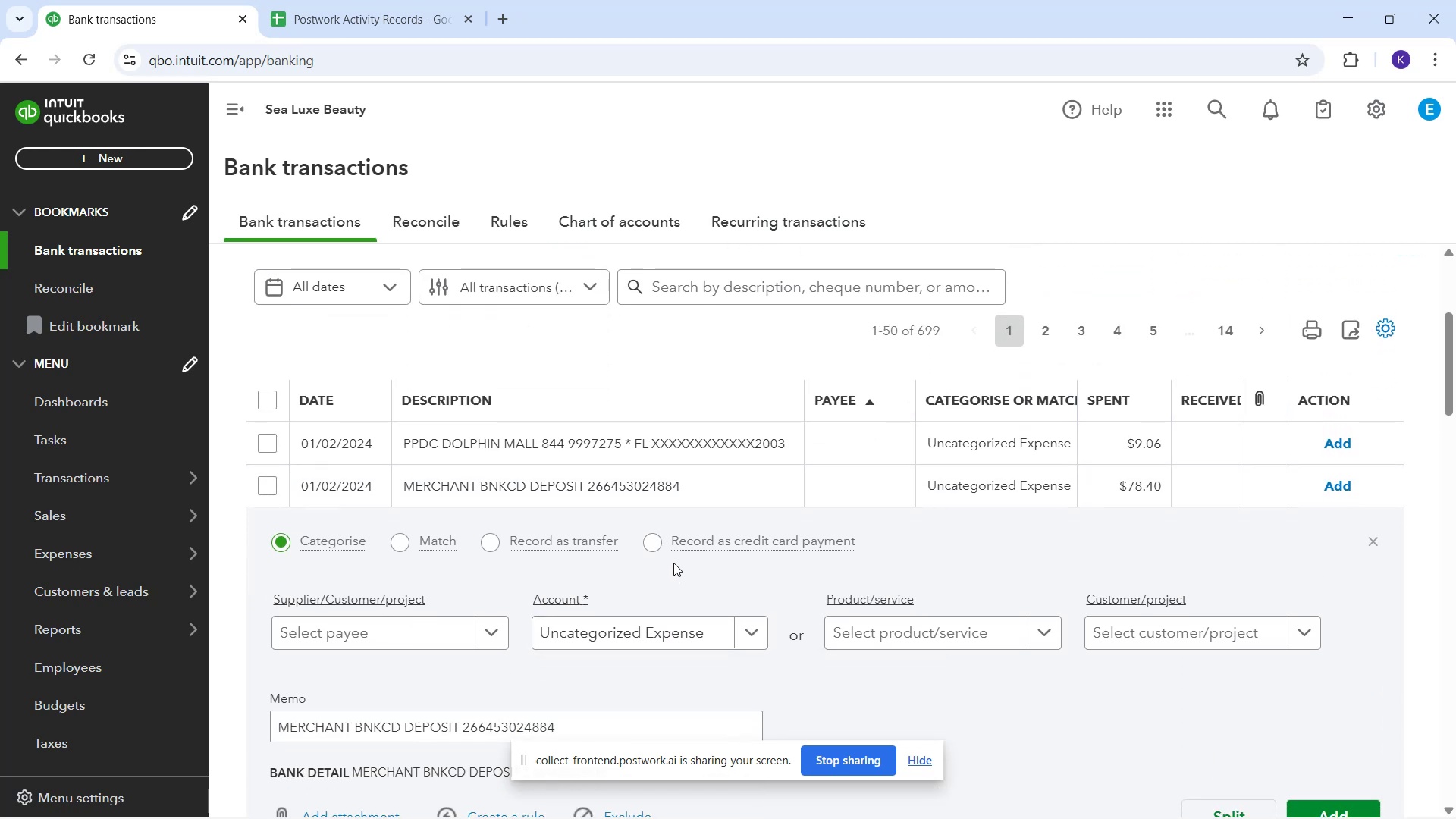 
scroll: coordinate [667, 475], scroll_direction: down, amount: 1.0
 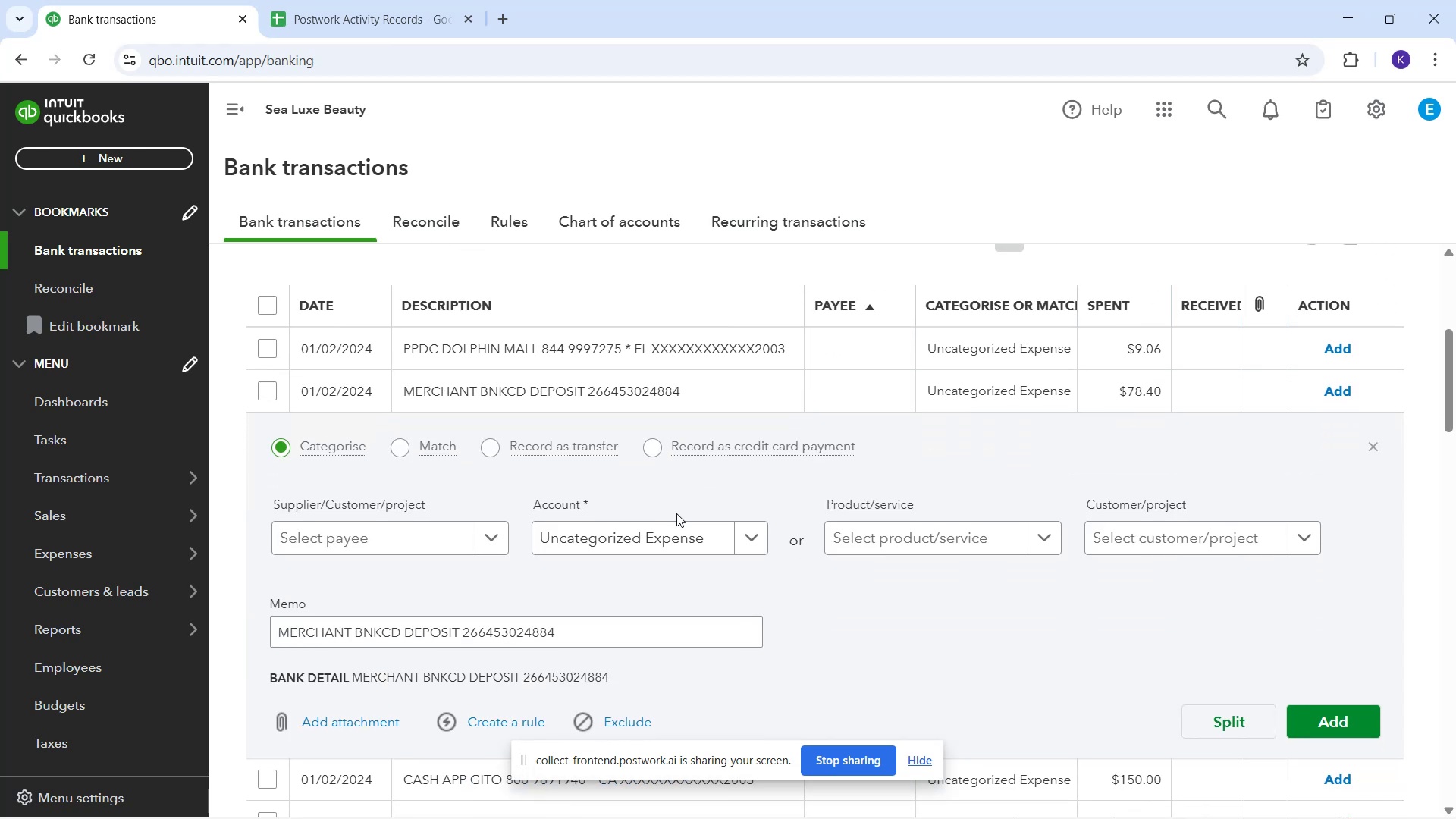 
scroll: coordinate [676, 513], scroll_direction: up, amount: 1.0
 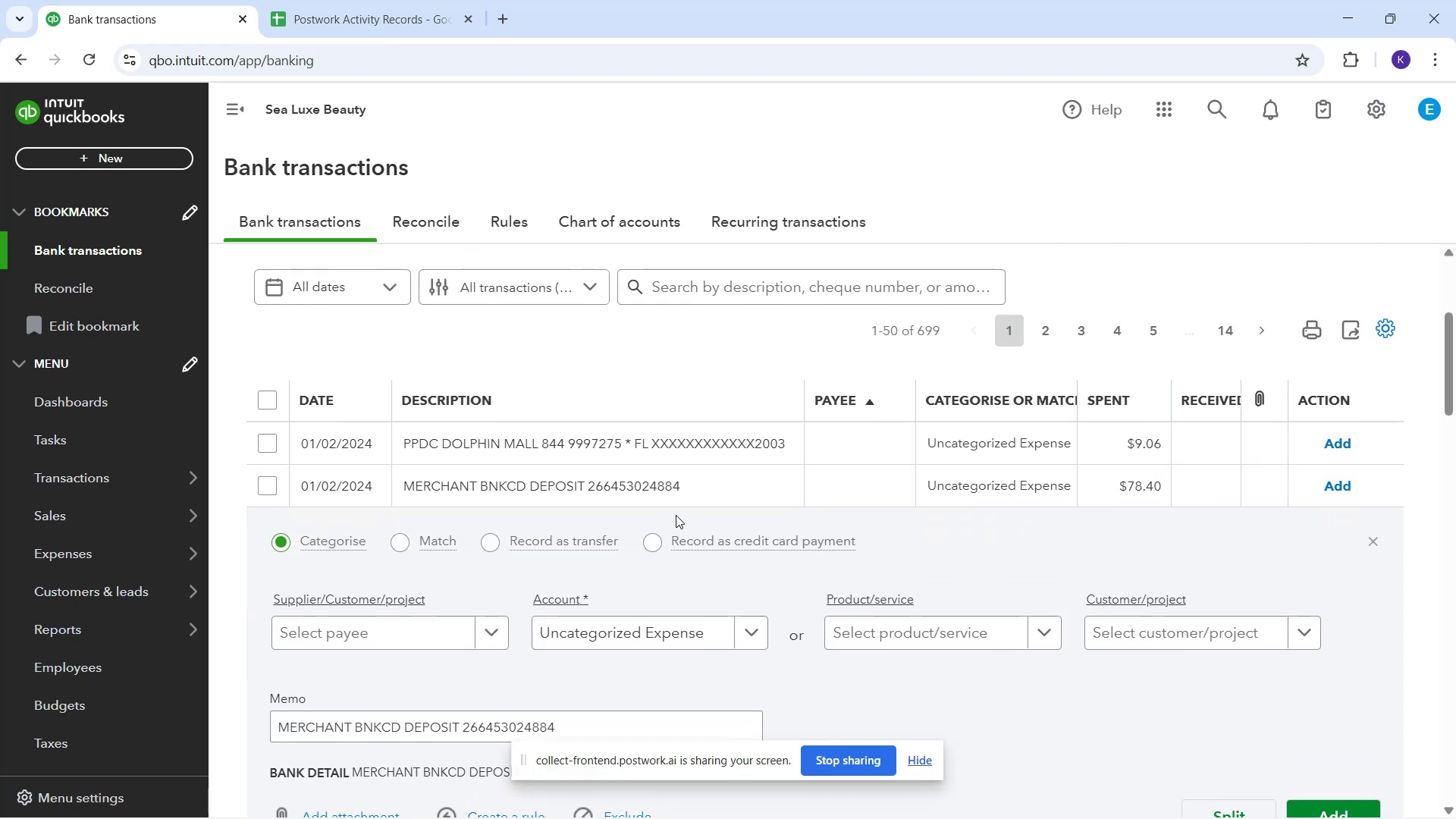 
scroll: coordinate [675, 515], scroll_direction: down, amount: 1.0
 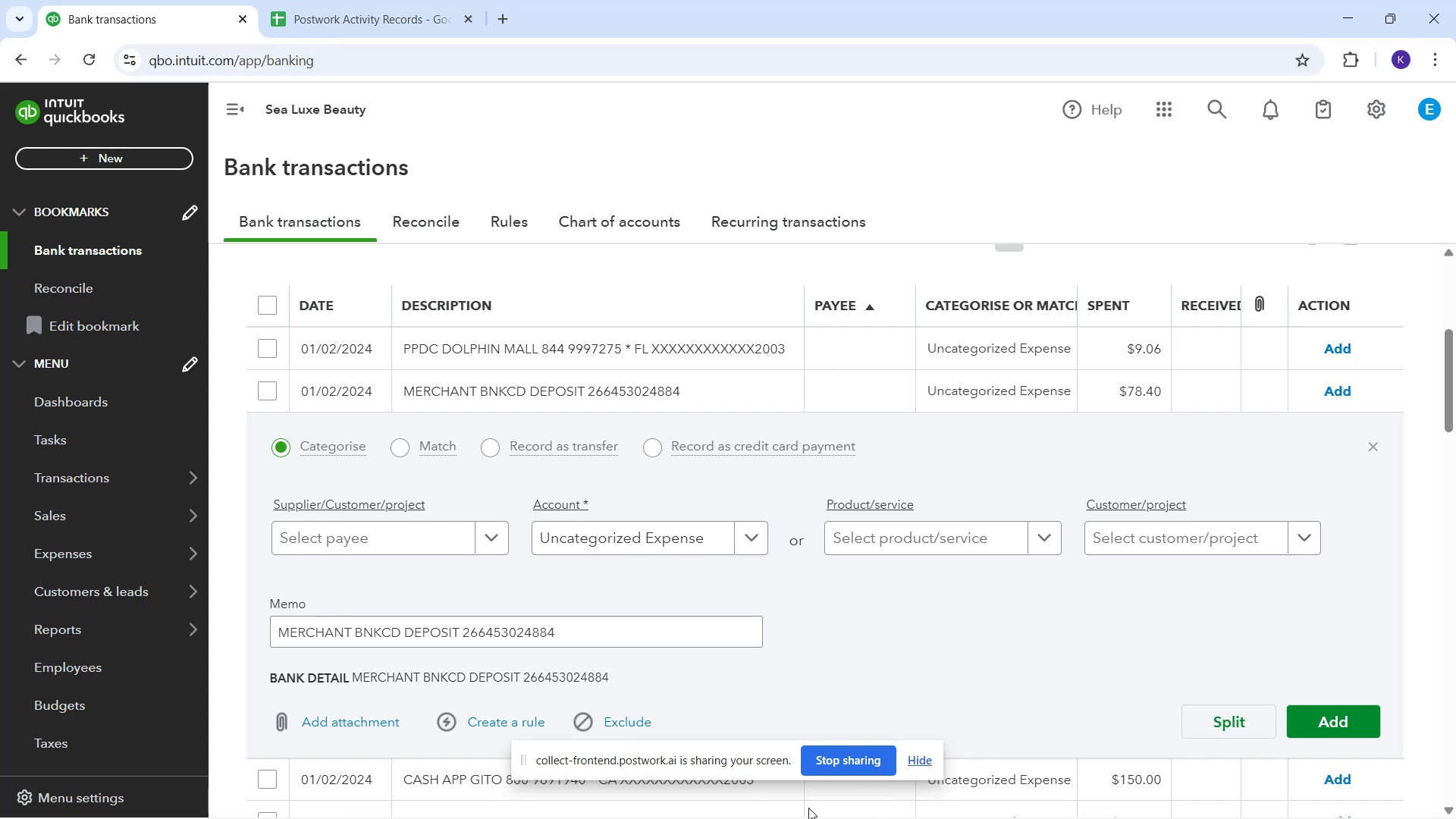 
wait(6.25)
 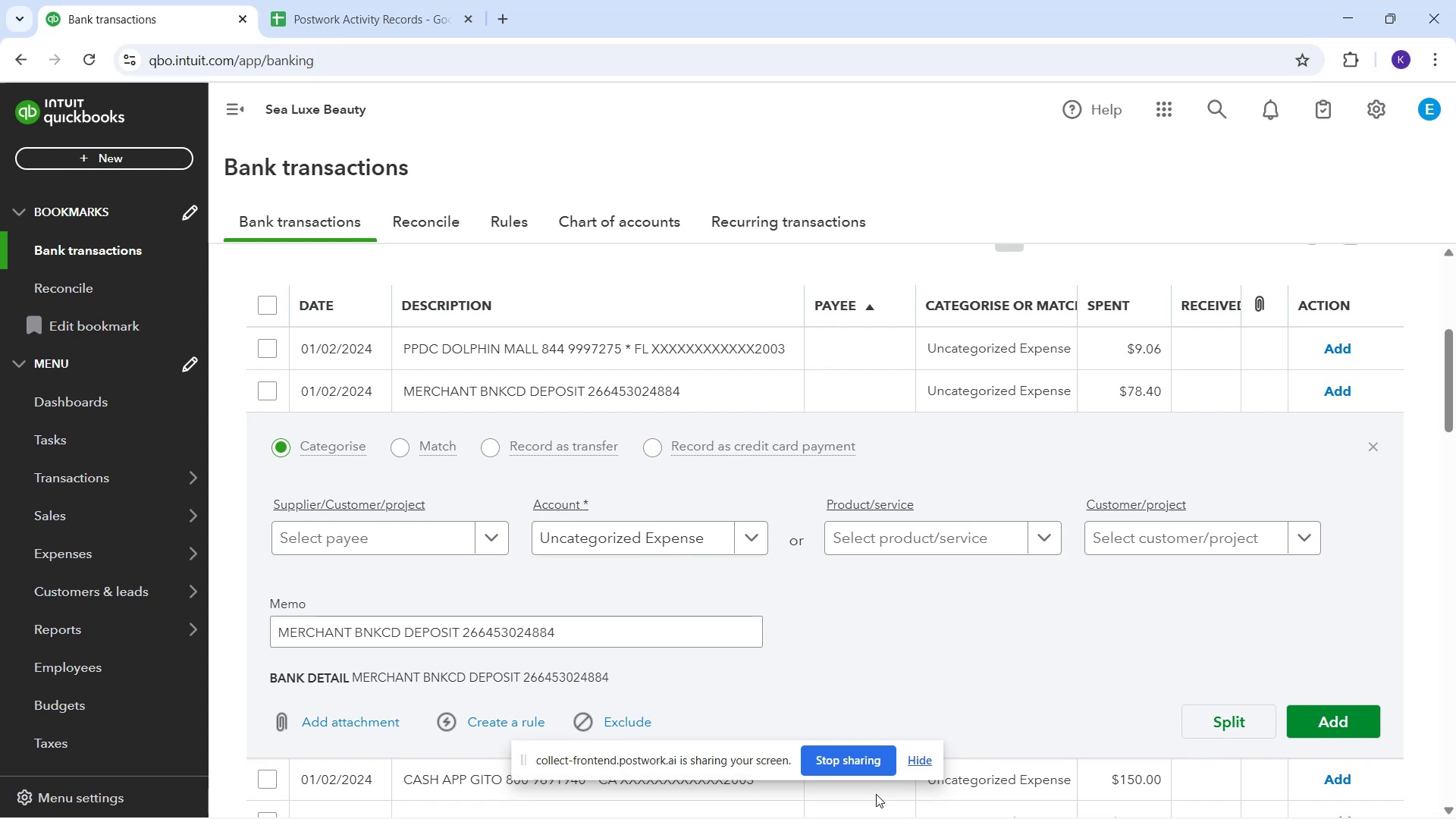 
scroll: coordinate [808, 802], scroll_direction: down, amount: 1.0
 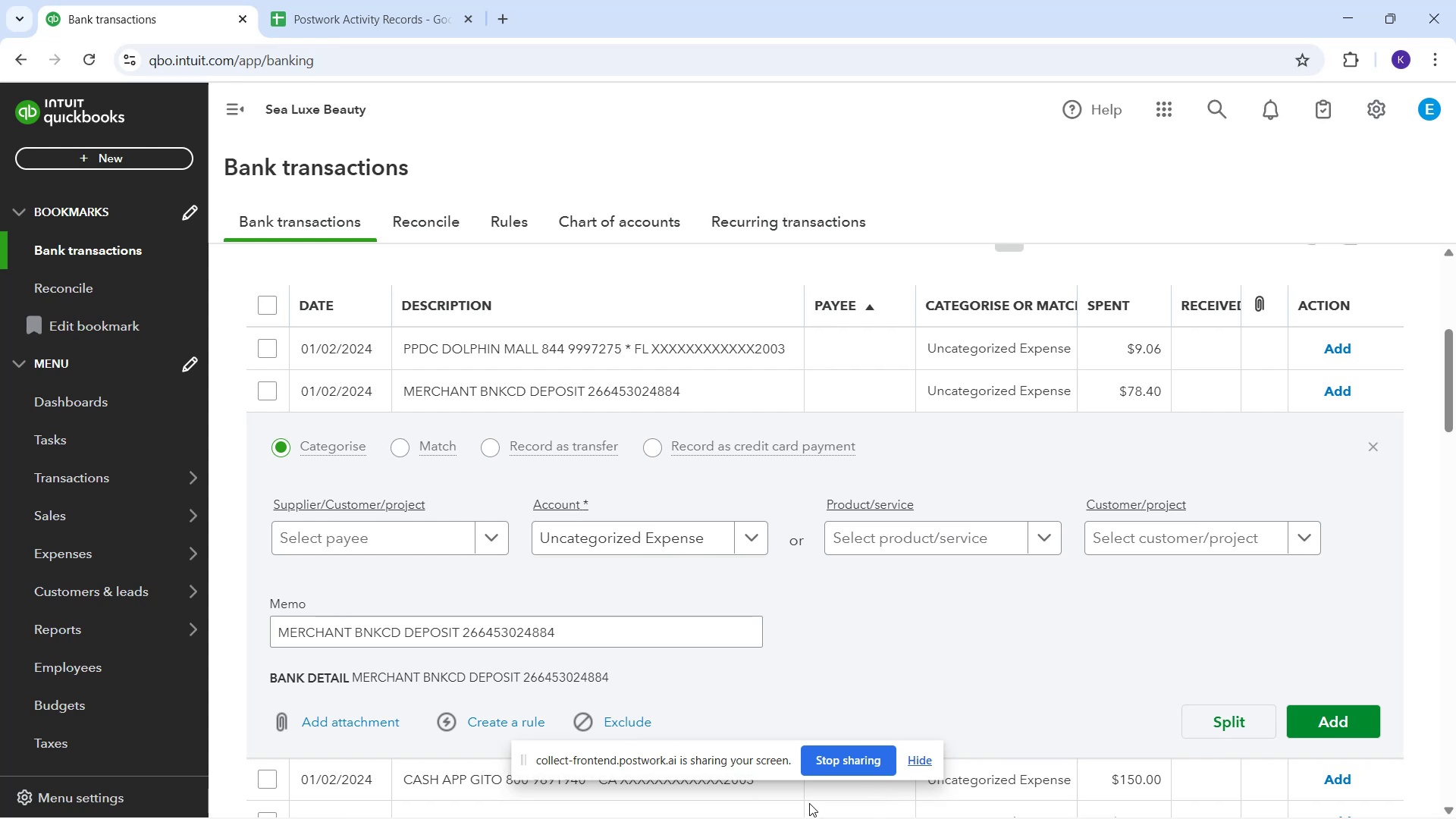 
wait(6.01)
 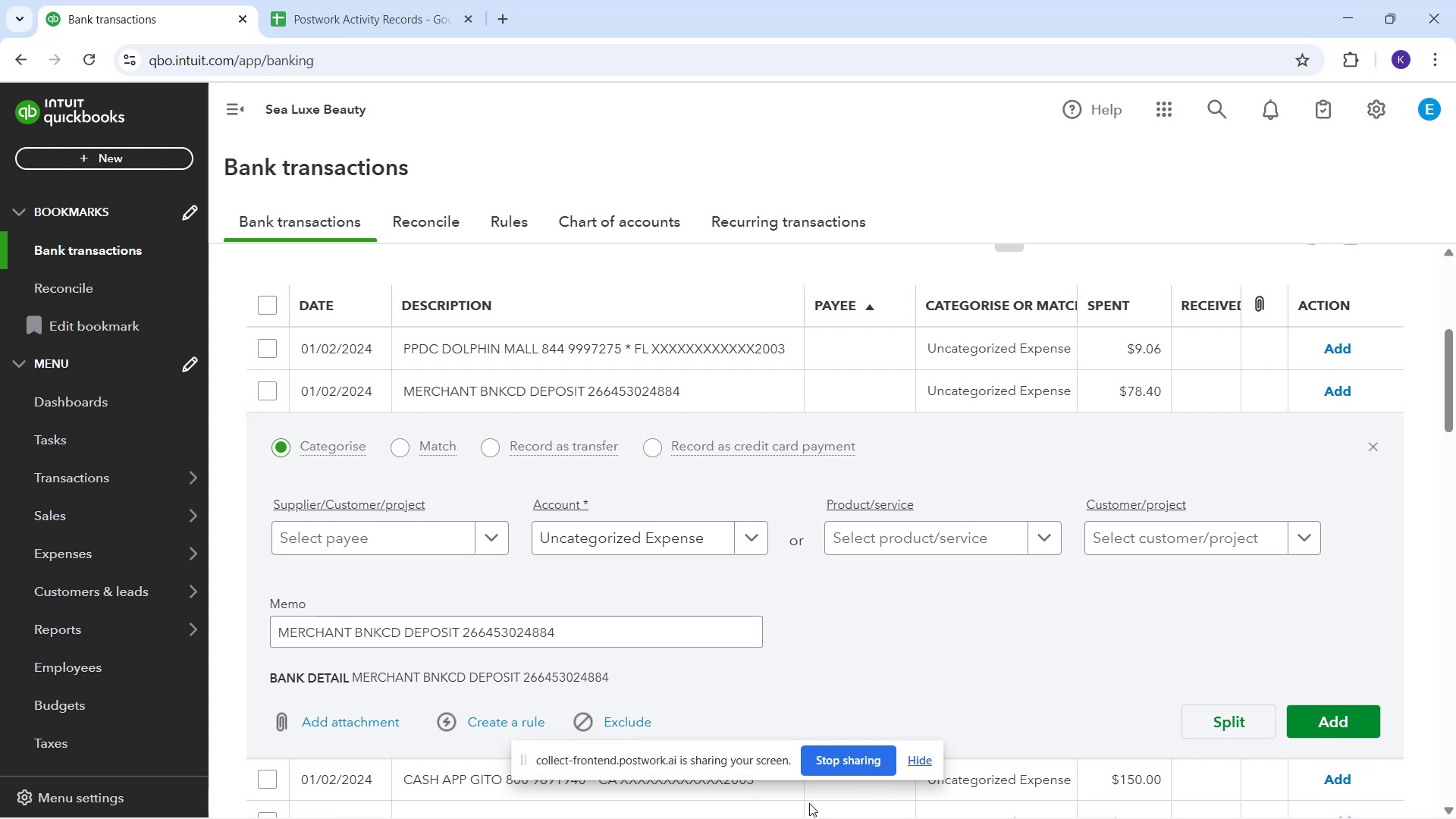 
scroll: coordinate [810, 805], scroll_direction: down, amount: 2.0
 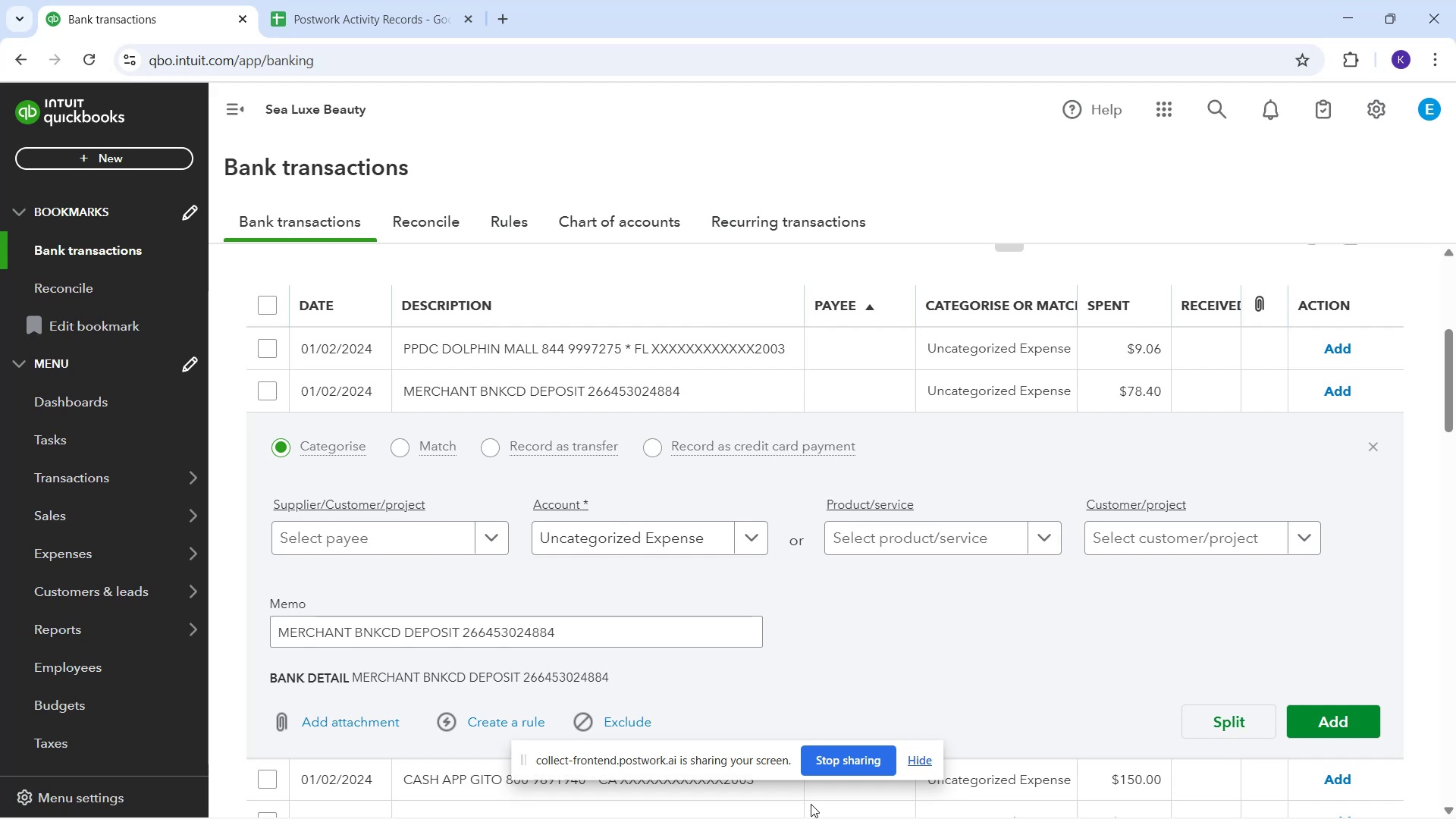 
wait(5.65)
 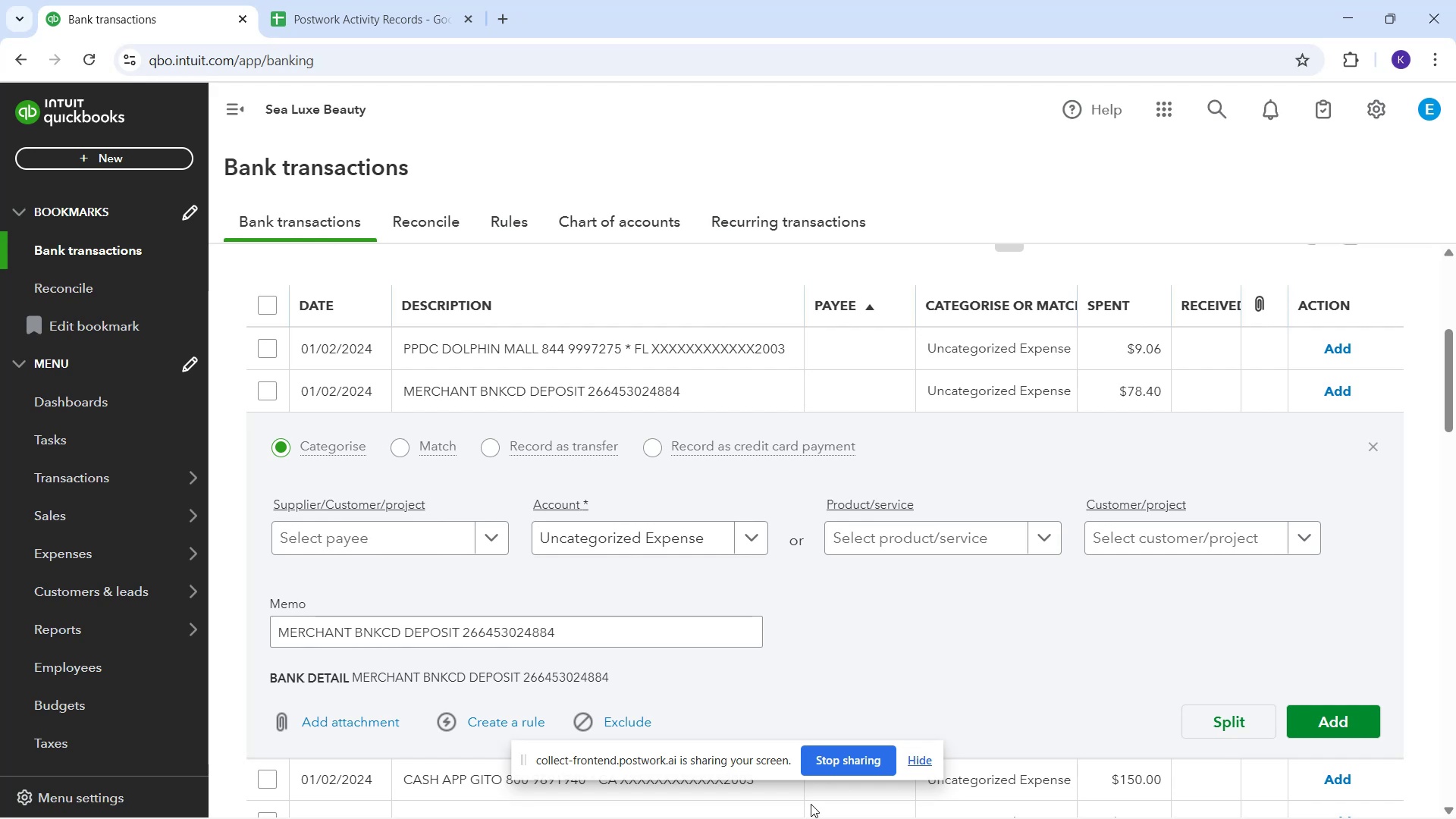 
scroll: coordinate [814, 805], scroll_direction: down, amount: 3.0
 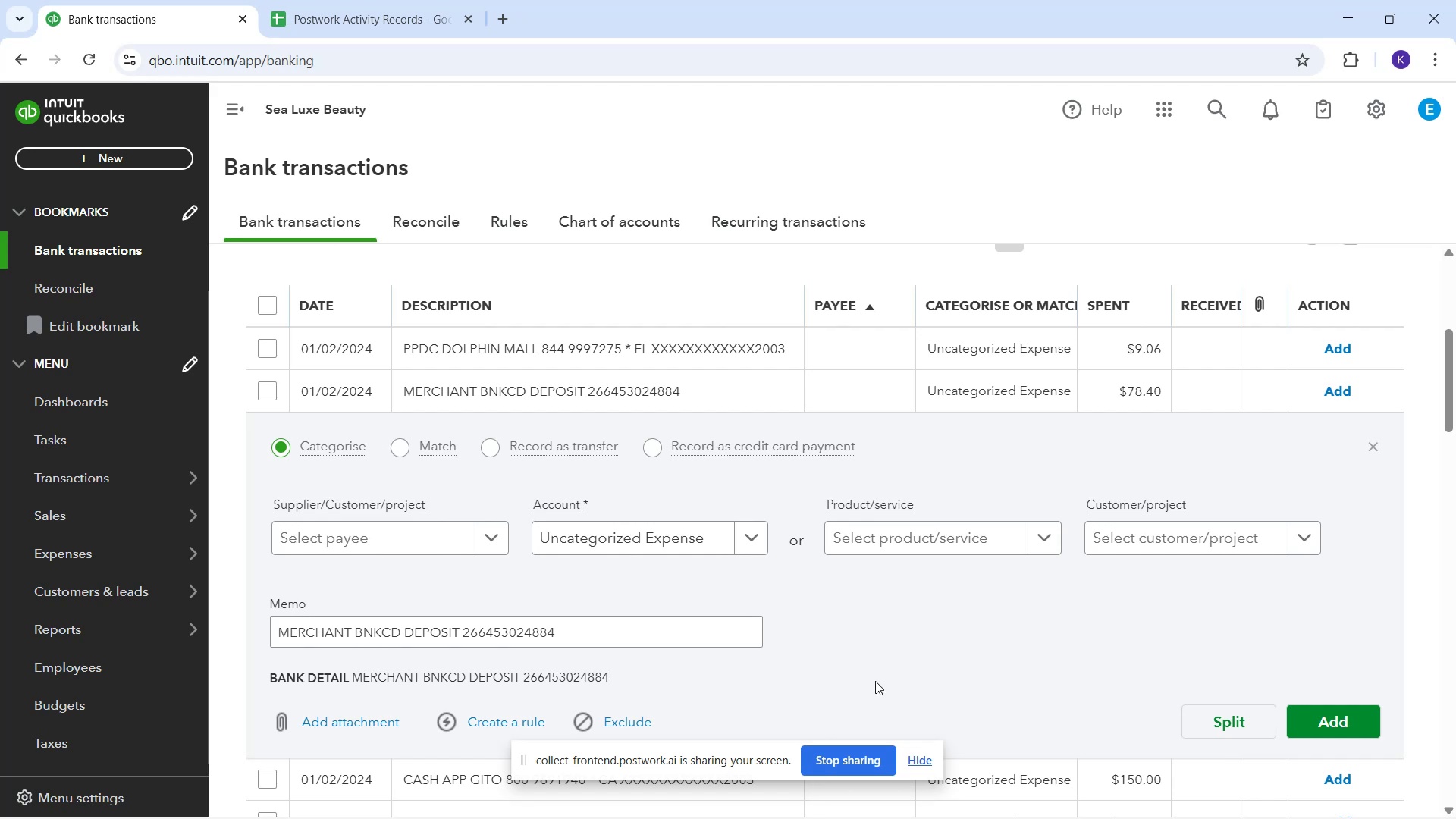 
scroll: coordinate [880, 644], scroll_direction: up, amount: 2.0
 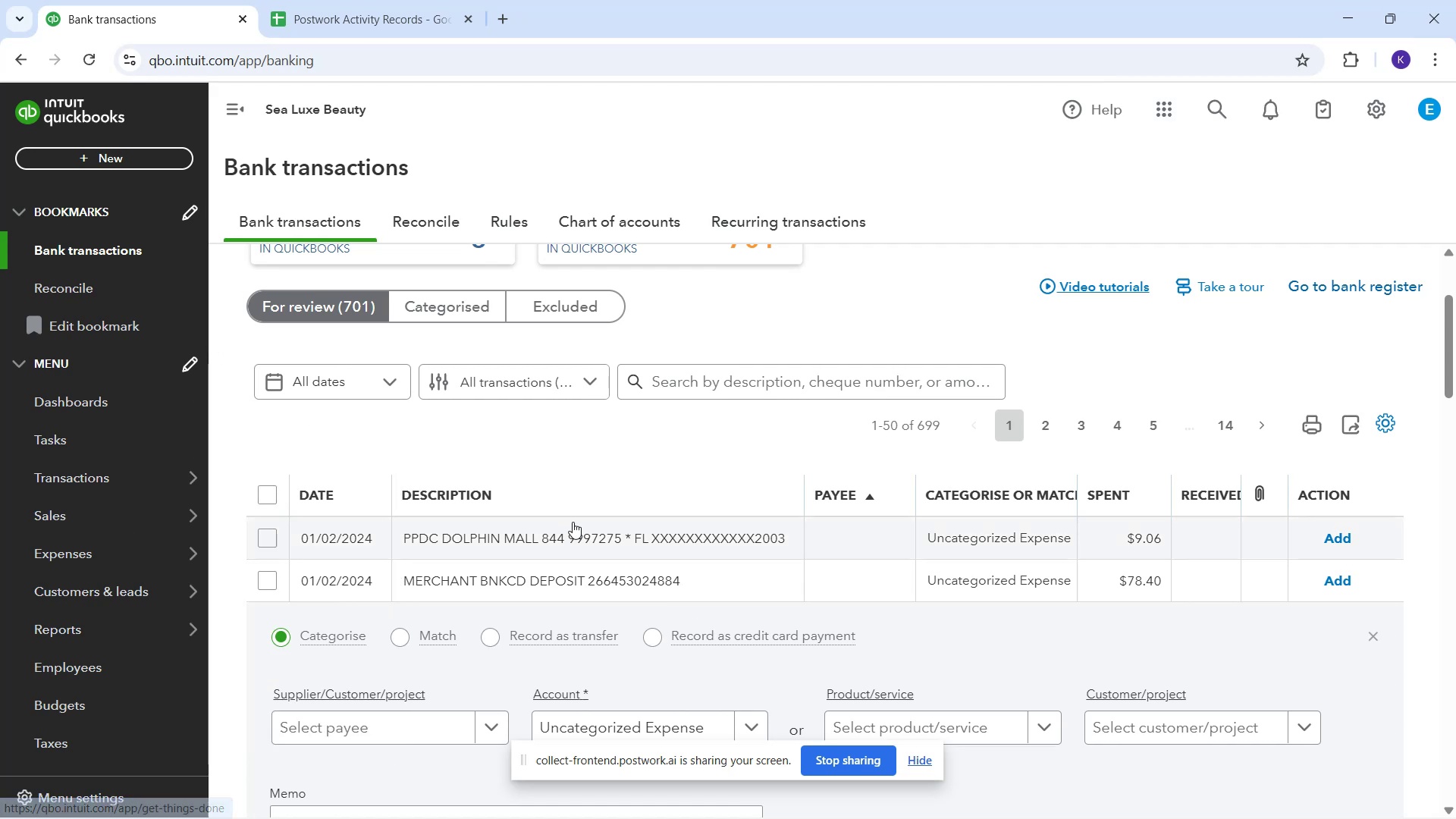 
wait(14.29)
 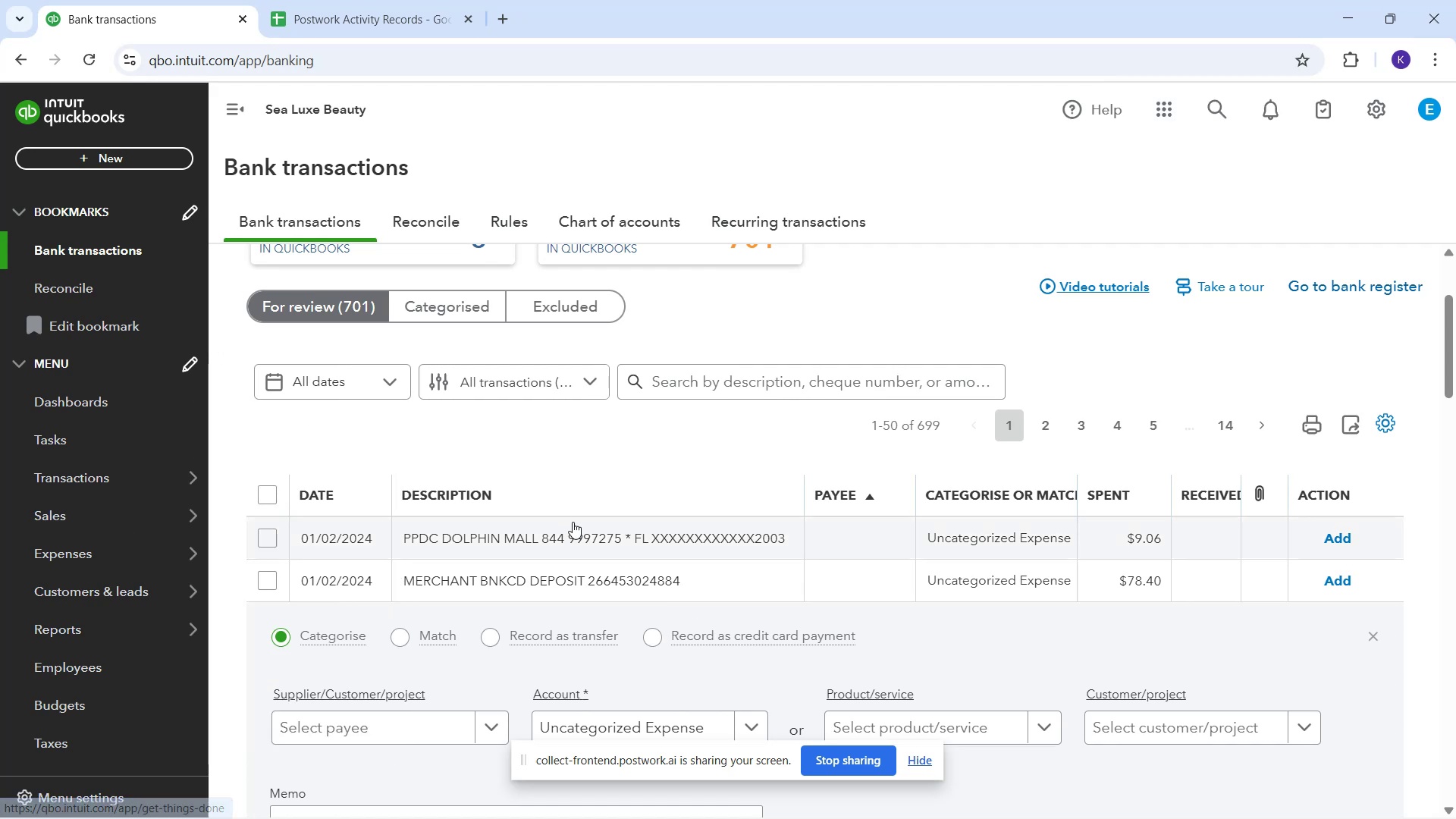 
scroll: coordinate [528, 628], scroll_direction: down, amount: 1.0
 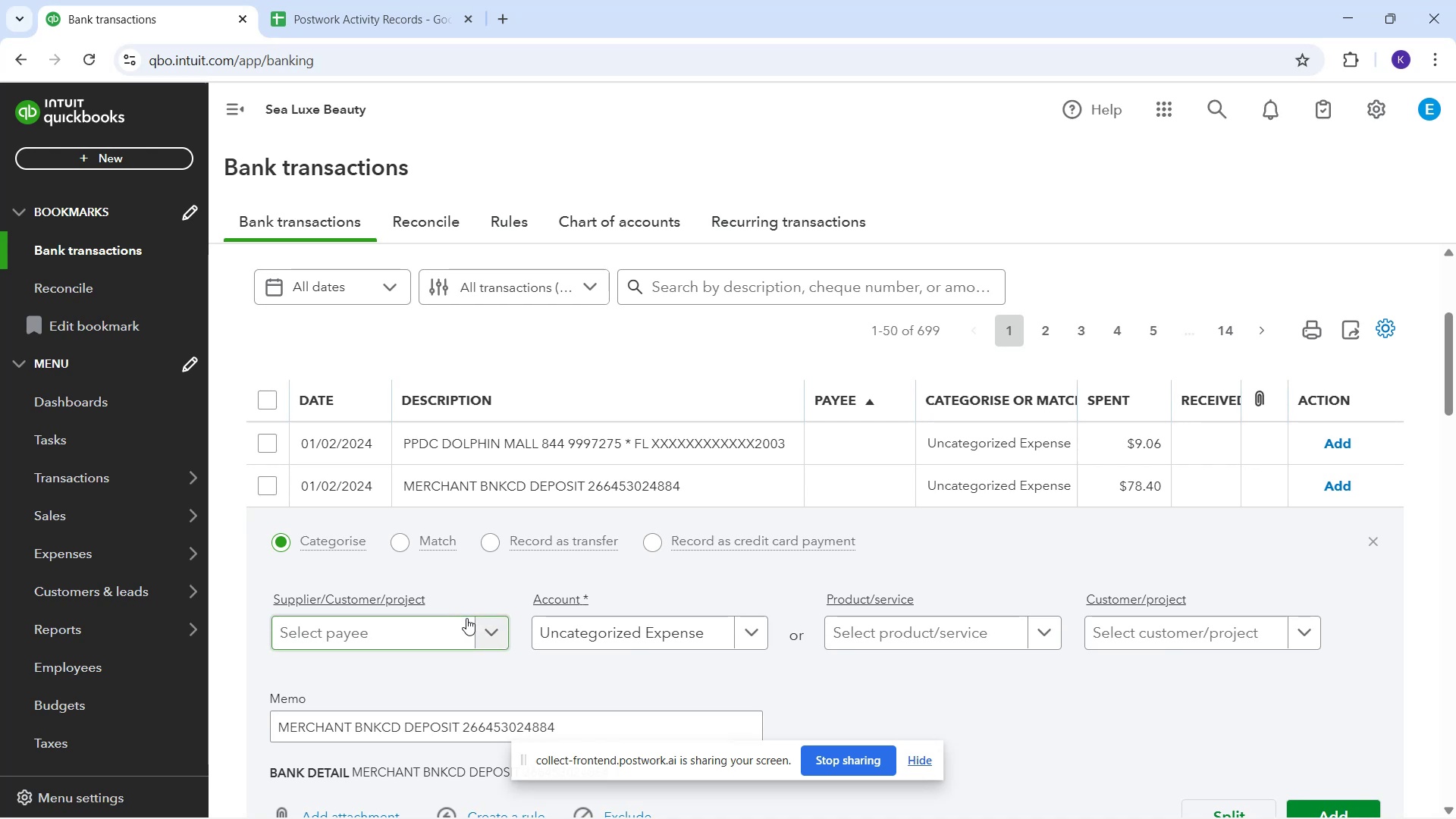 
wait(9.28)
 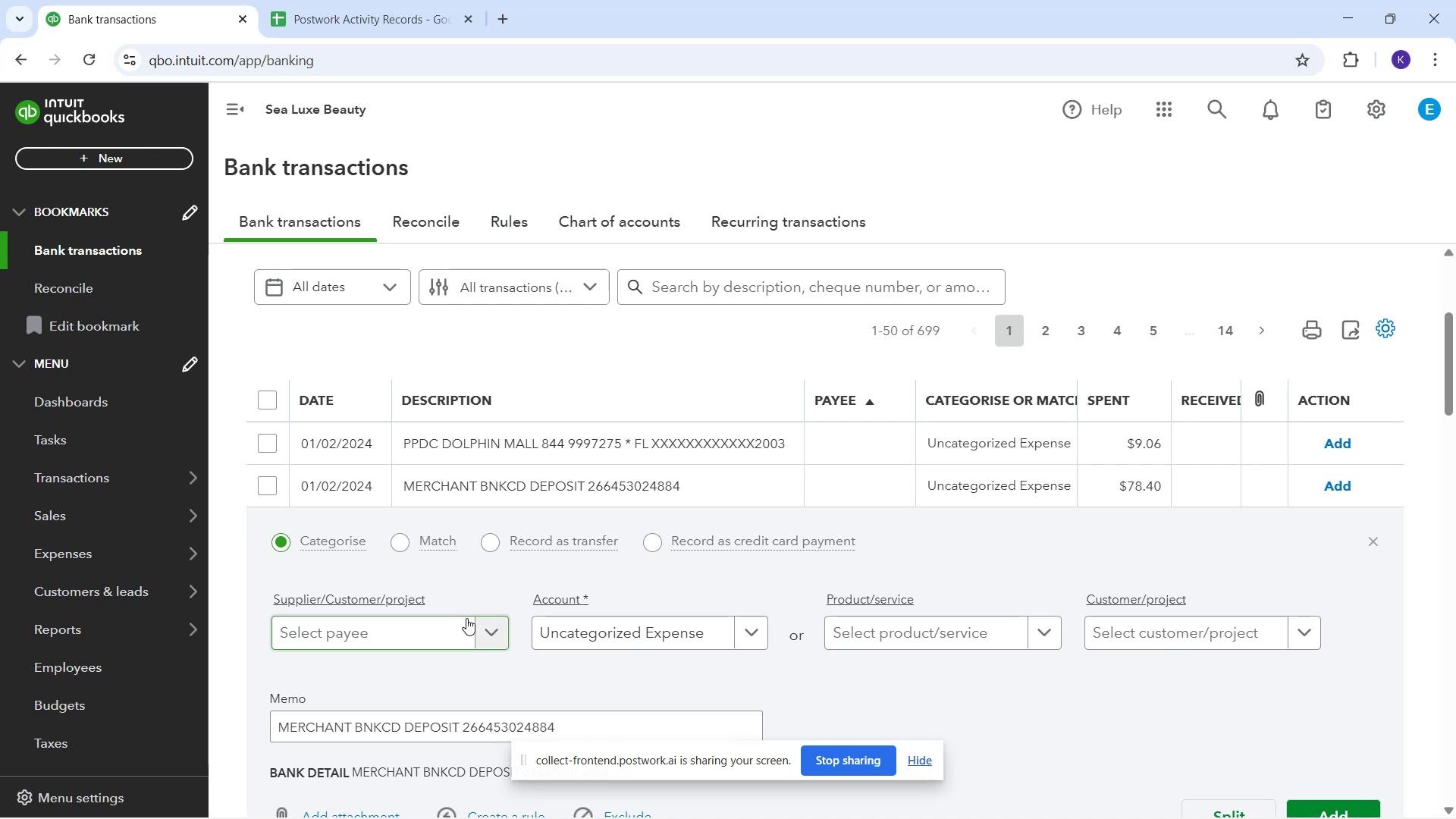 
mouse_move([458, 623])
 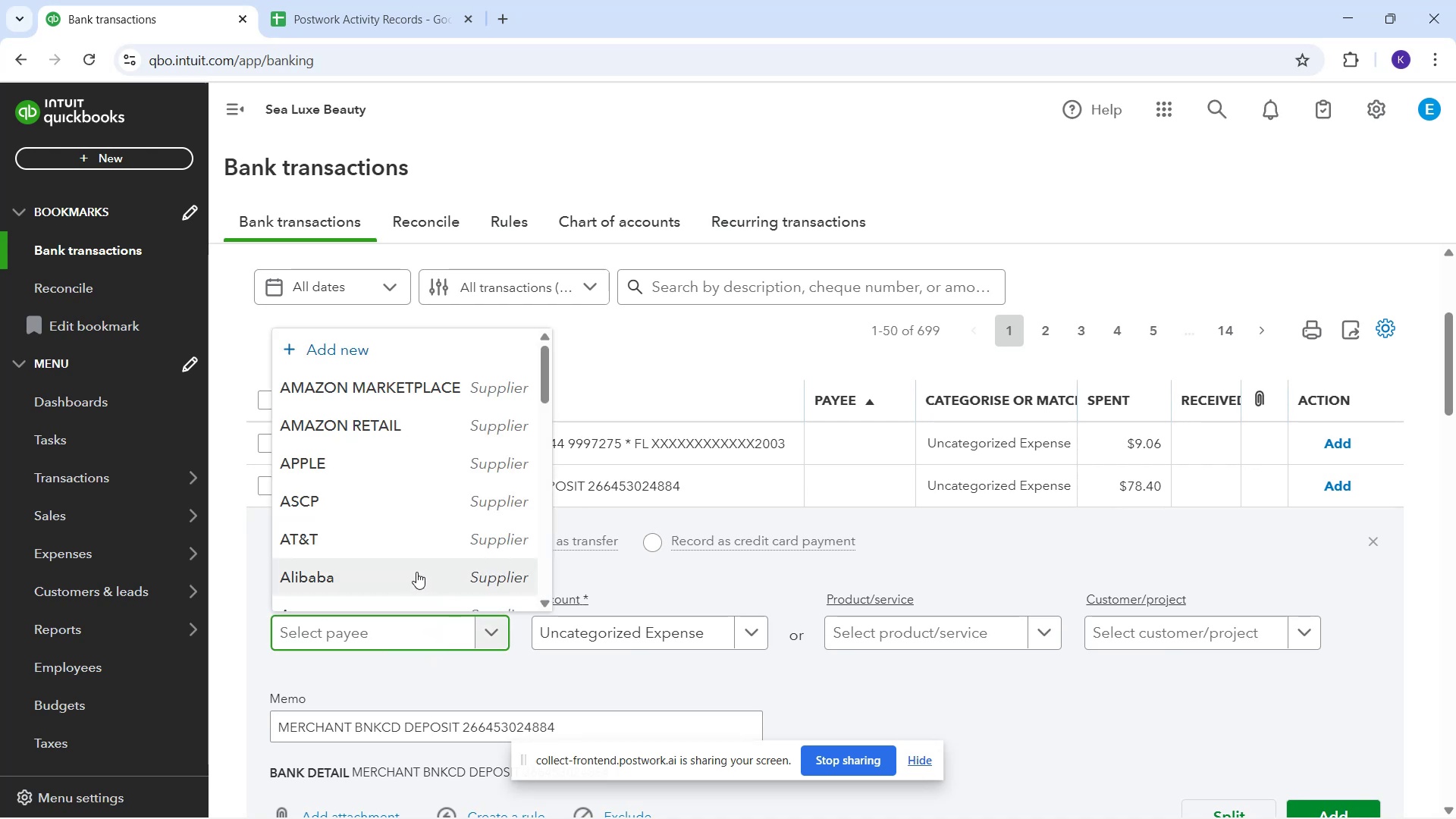 
scroll: coordinate [406, 580], scroll_direction: down, amount: 3.0
 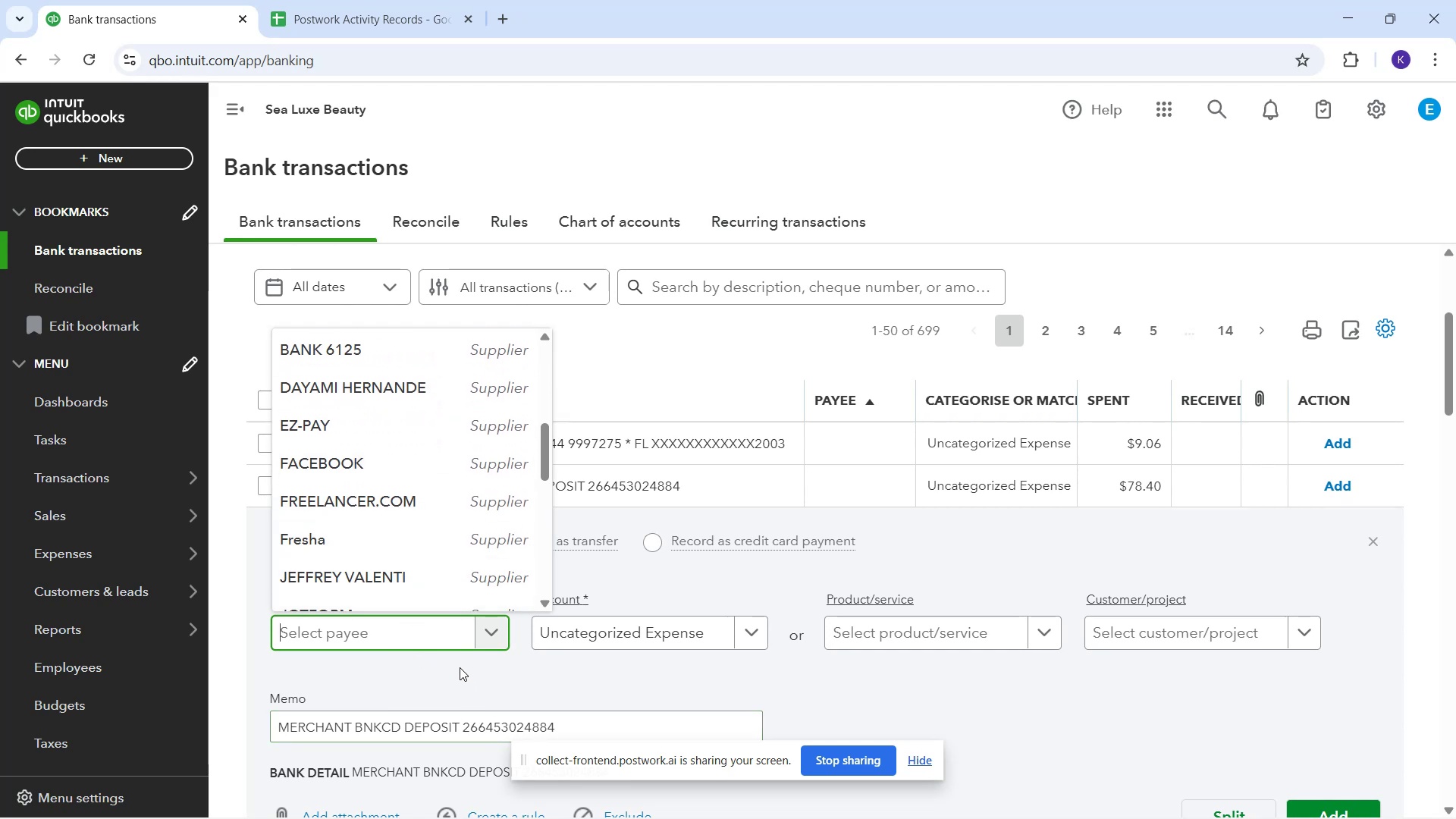 
wait(9.58)
 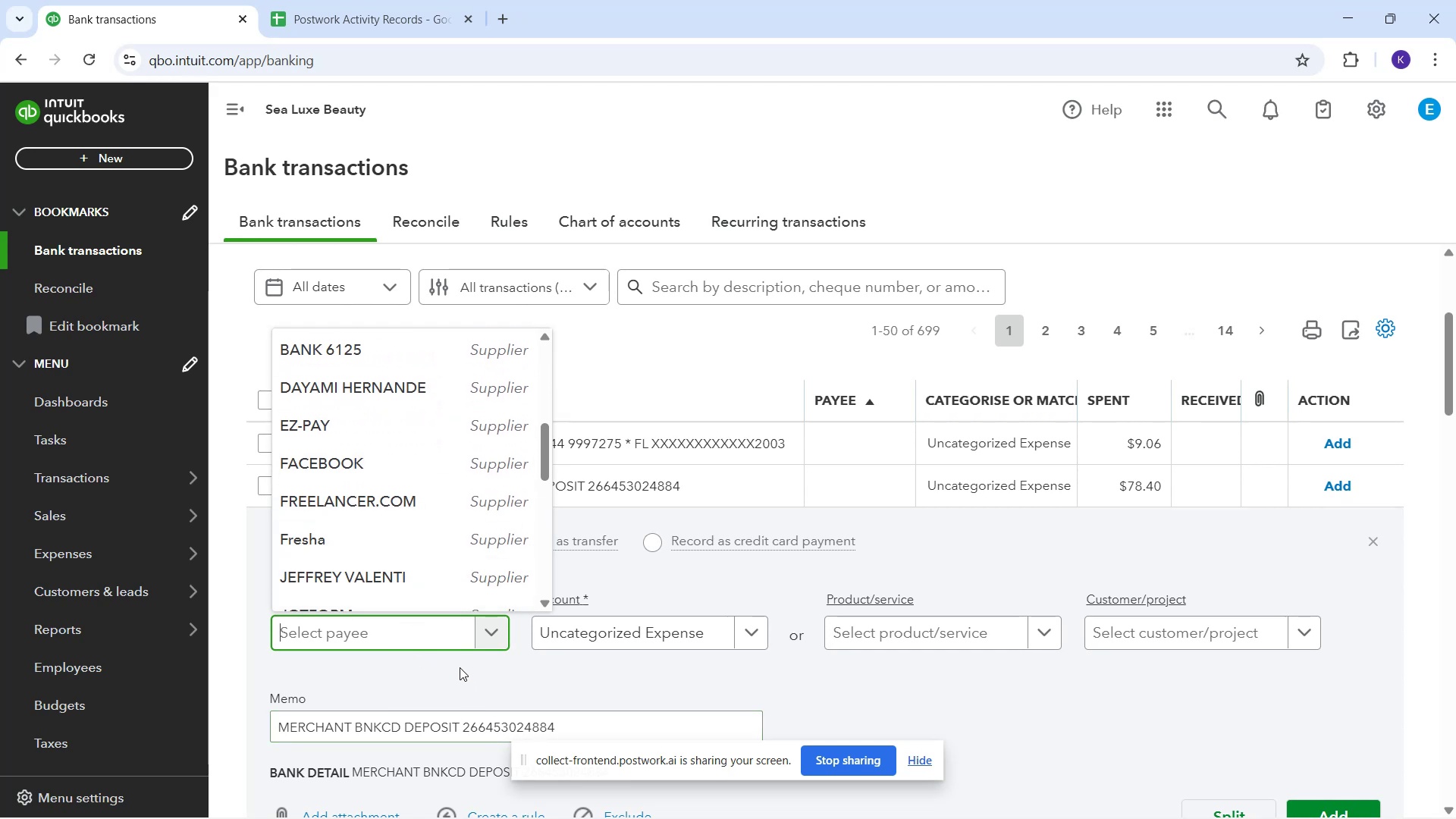 
scroll: coordinate [550, 649], scroll_direction: down, amount: 1.0
 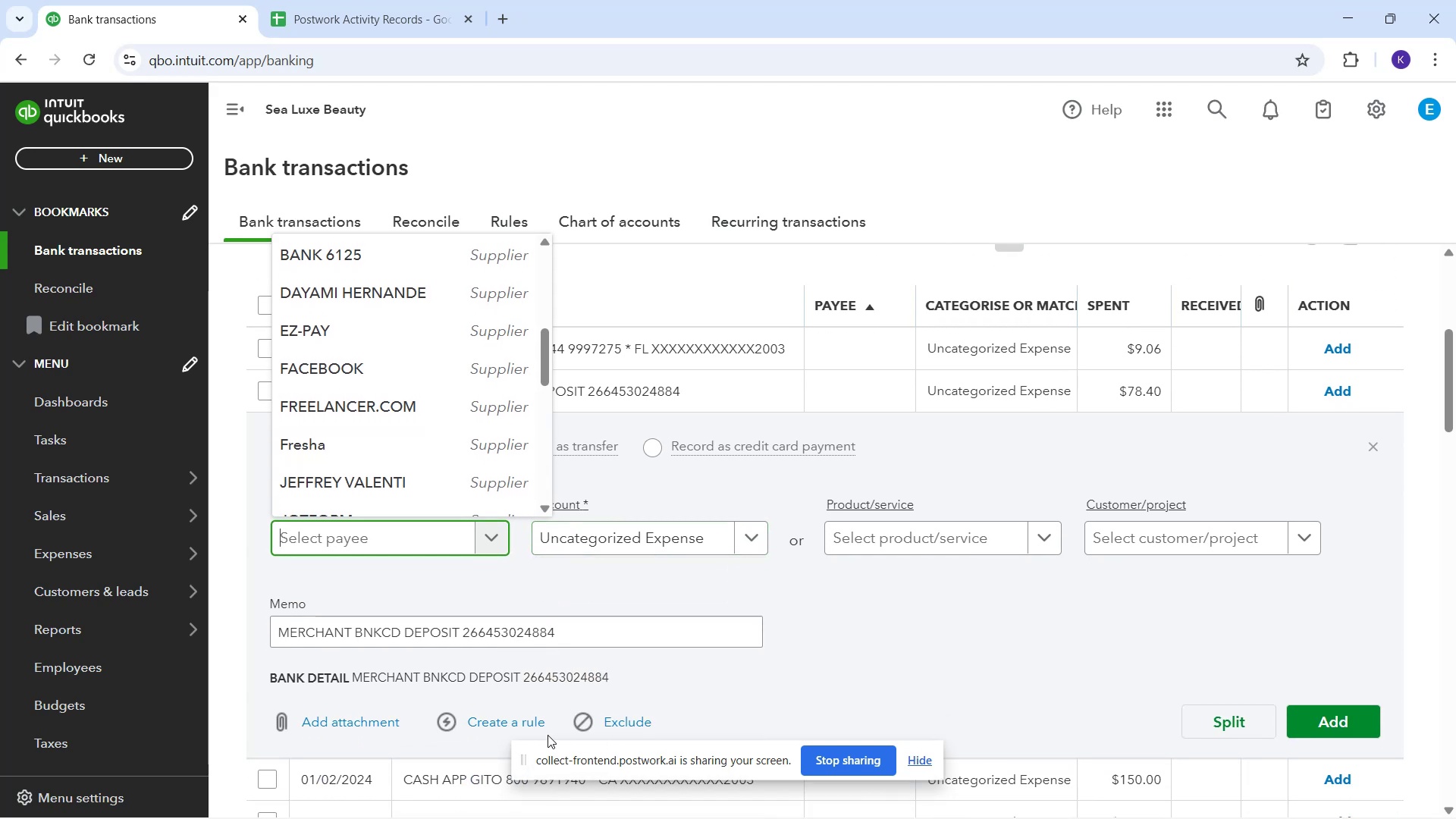 
wait(8.48)
 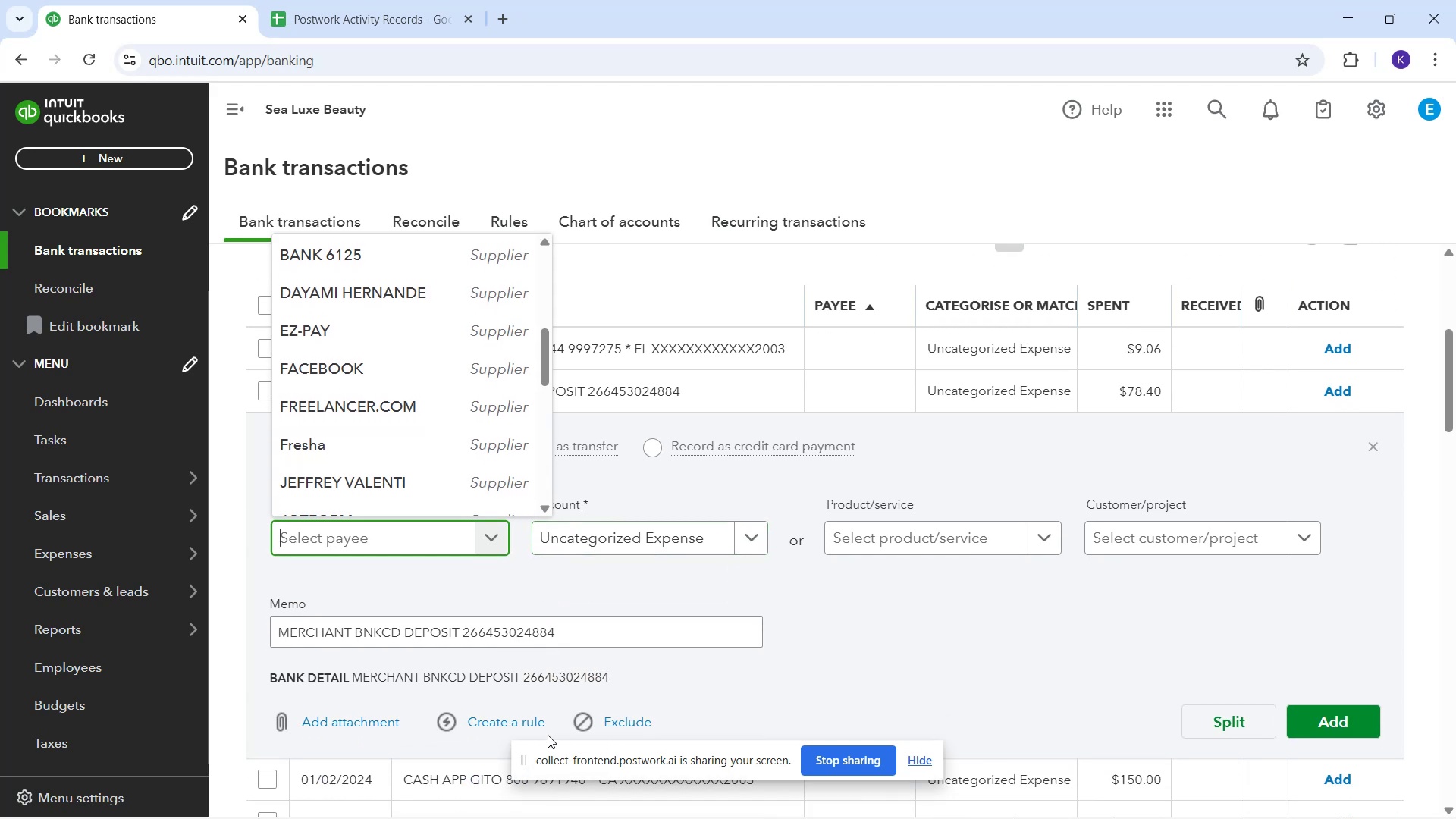 
scroll: coordinate [921, 767], scroll_direction: down, amount: 1.0
 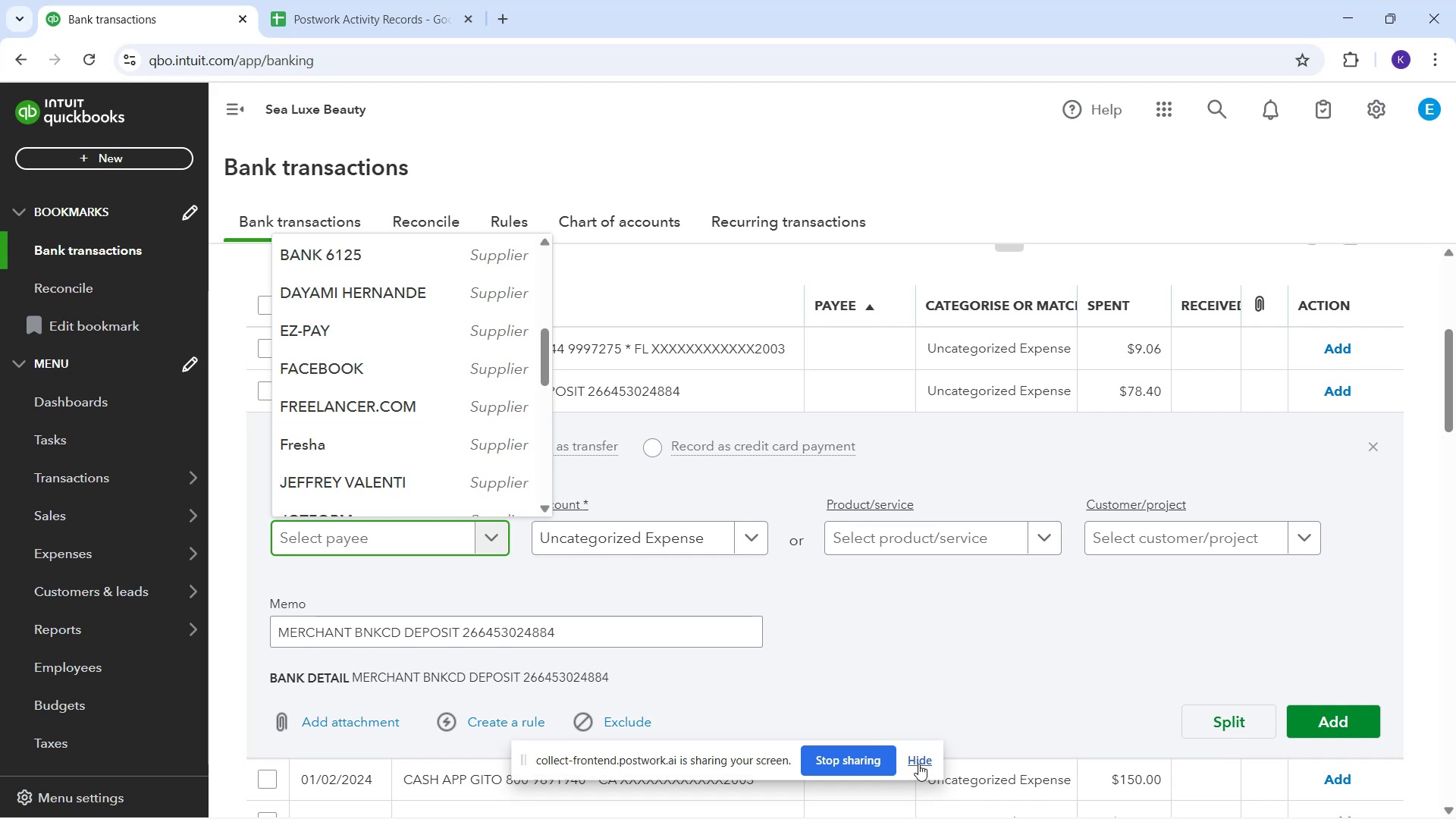 
wait(7.09)
 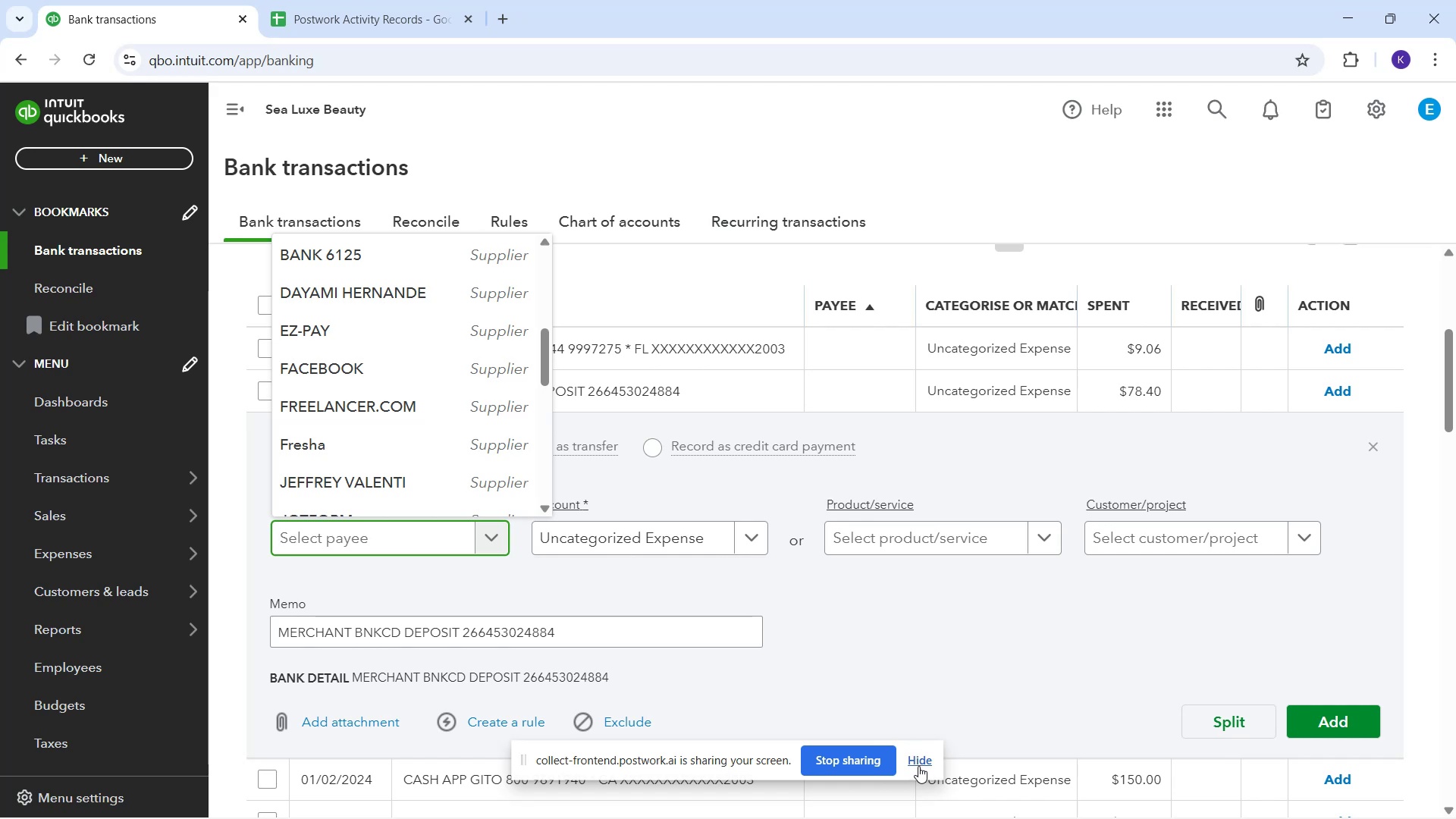 
scroll: coordinate [918, 771], scroll_direction: down, amount: 1.0
 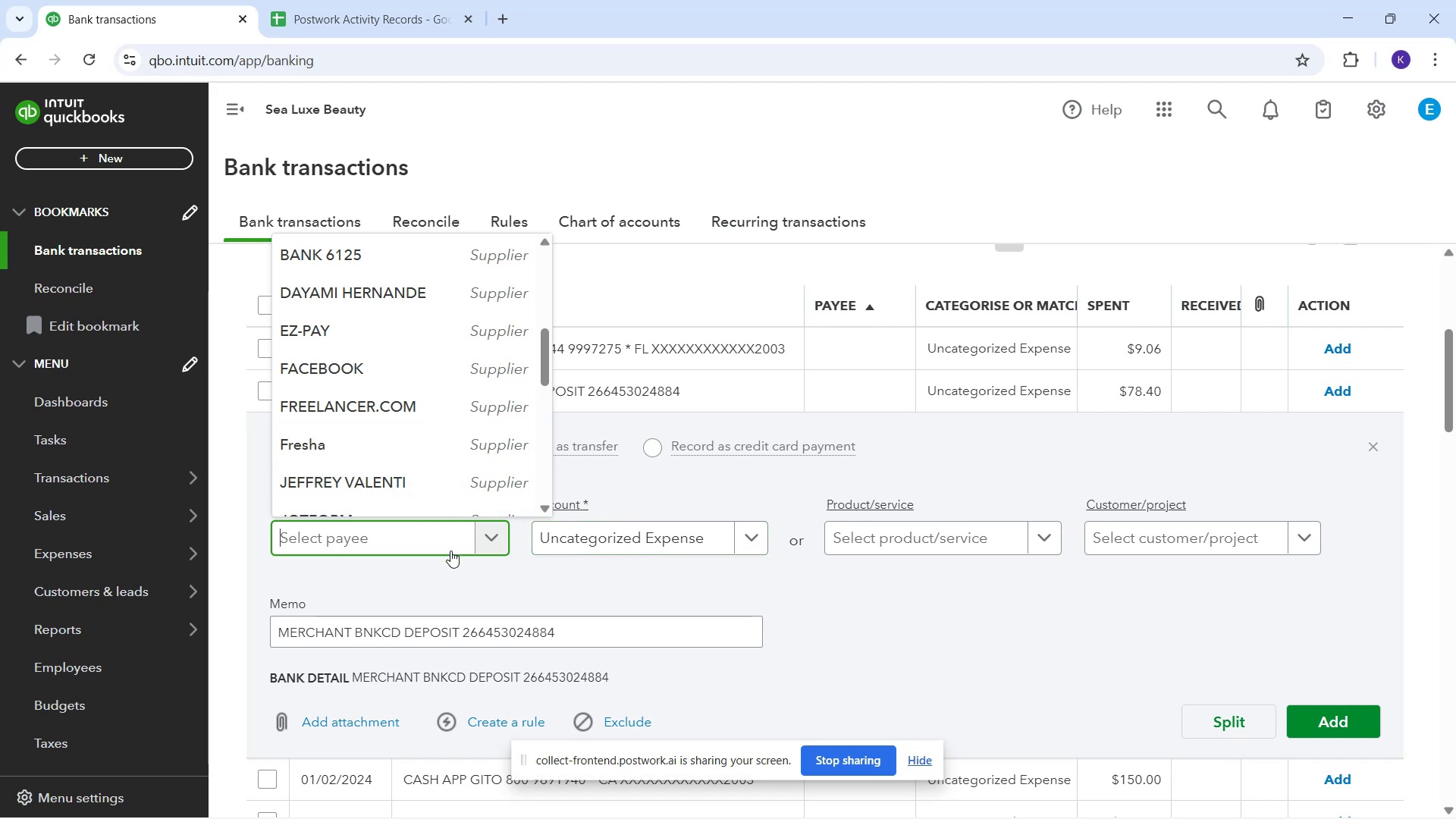 
wait(21.57)
 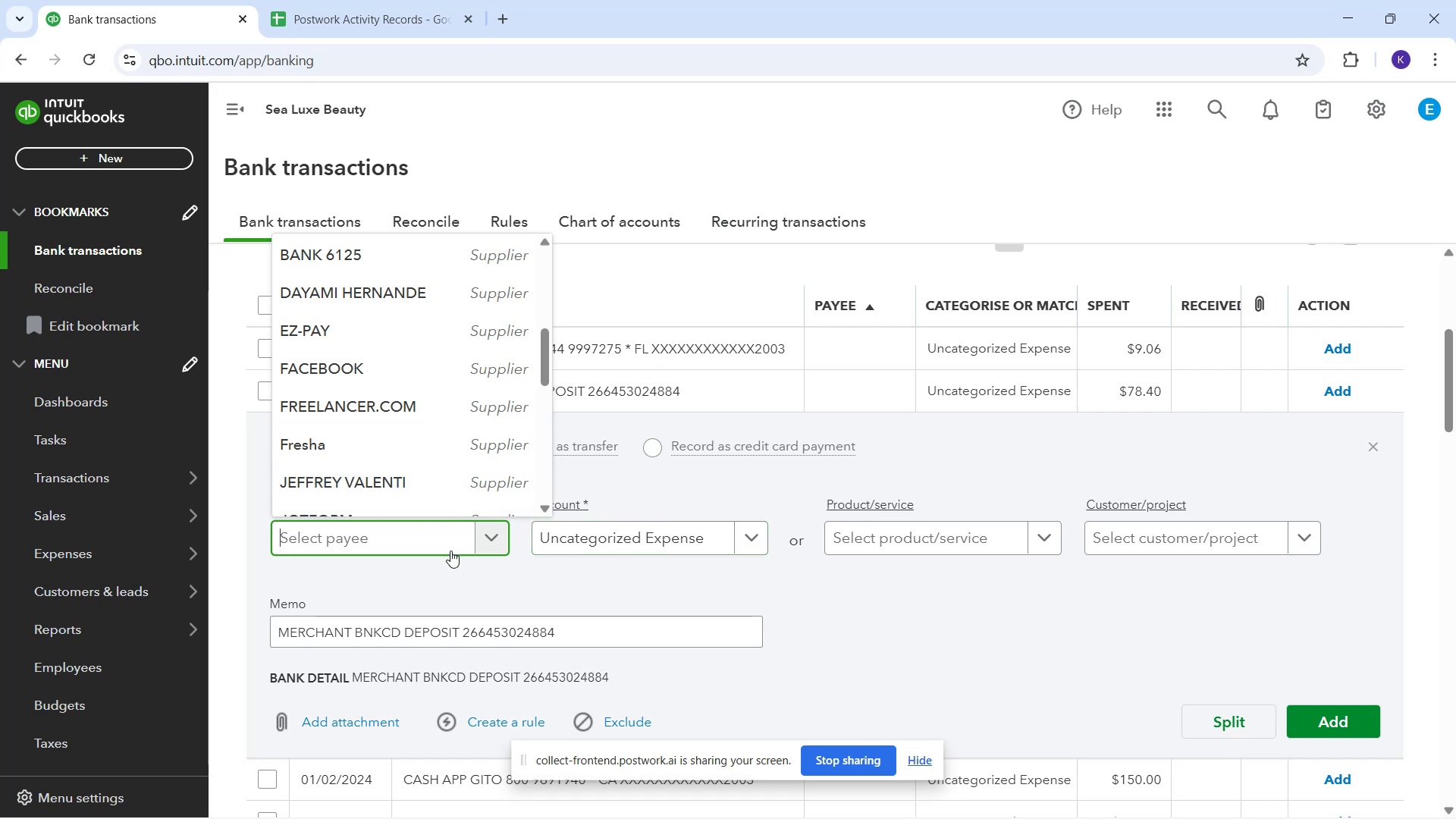 
type(Mer)
 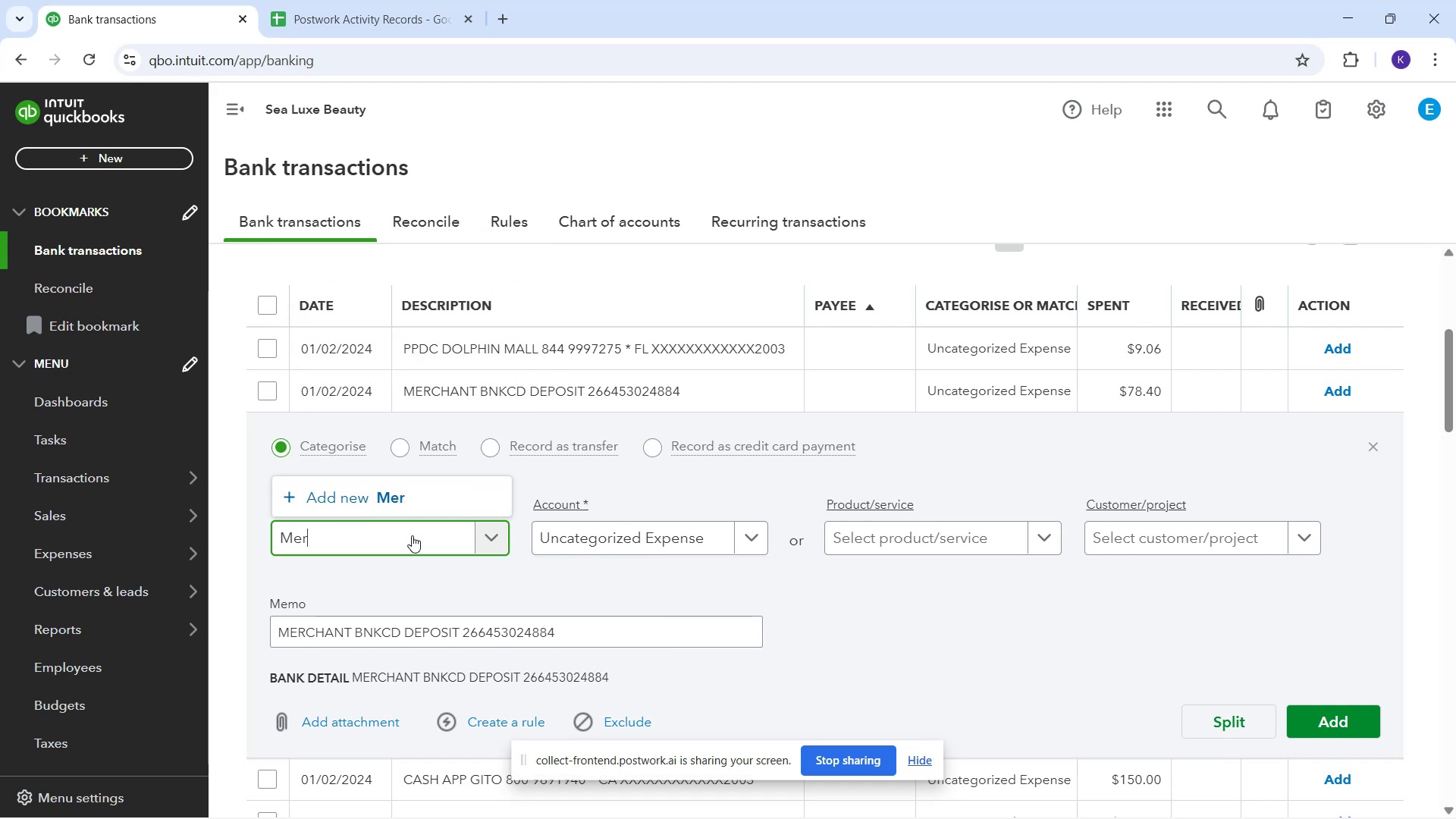 
type(chant)
 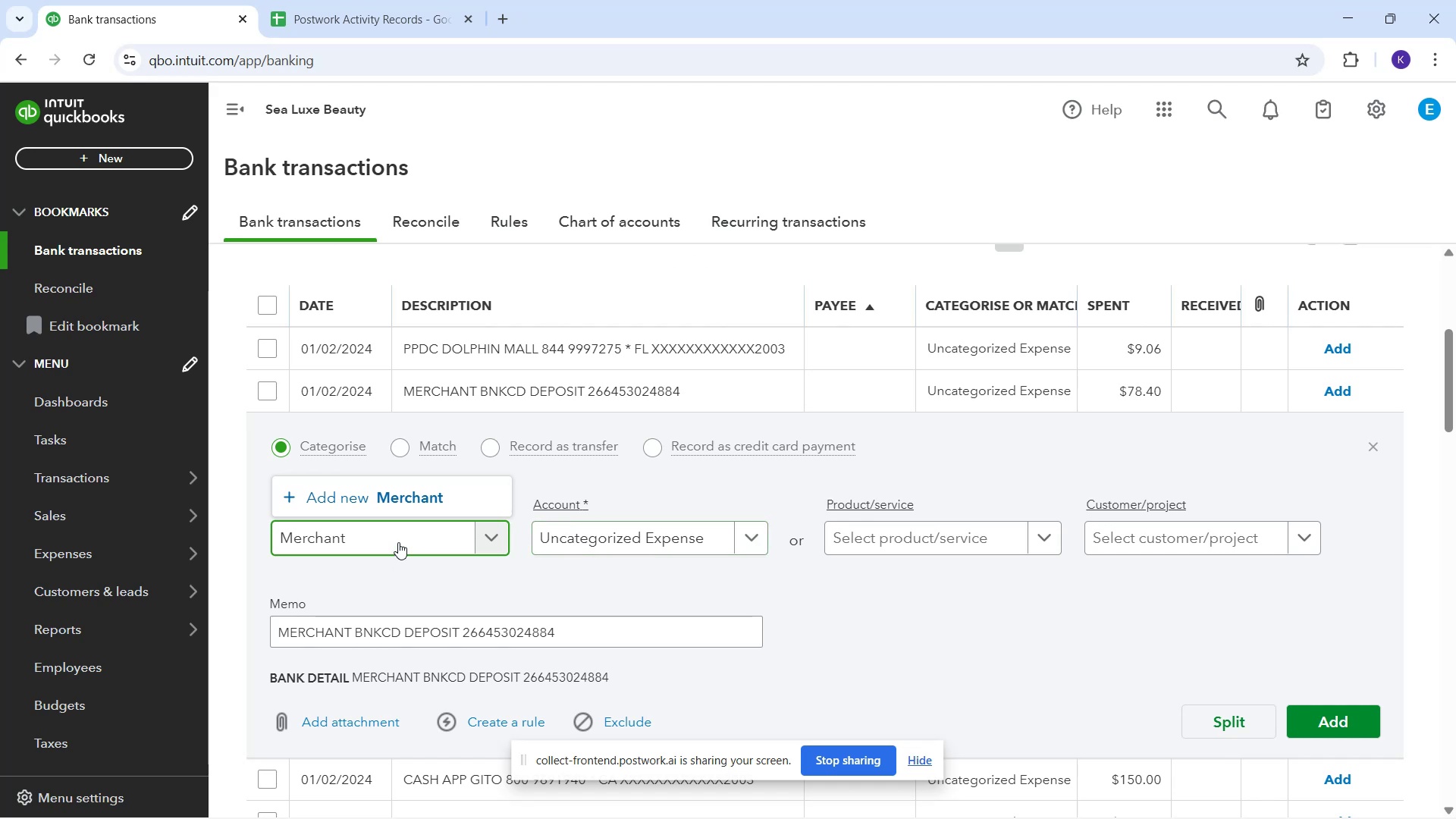 
wait(26.13)
 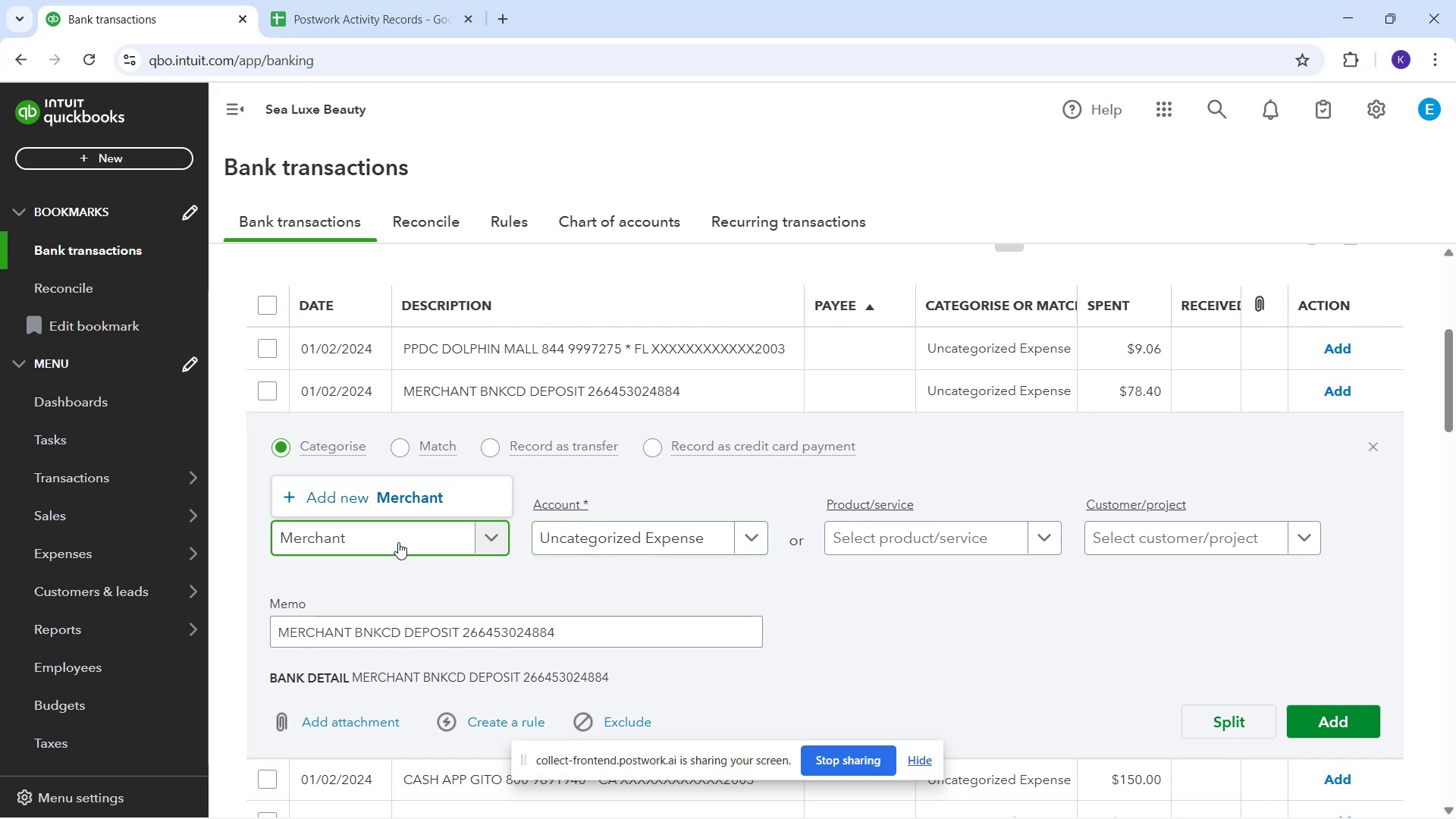 
scroll: coordinate [878, 595], scroll_direction: down, amount: 4.0
 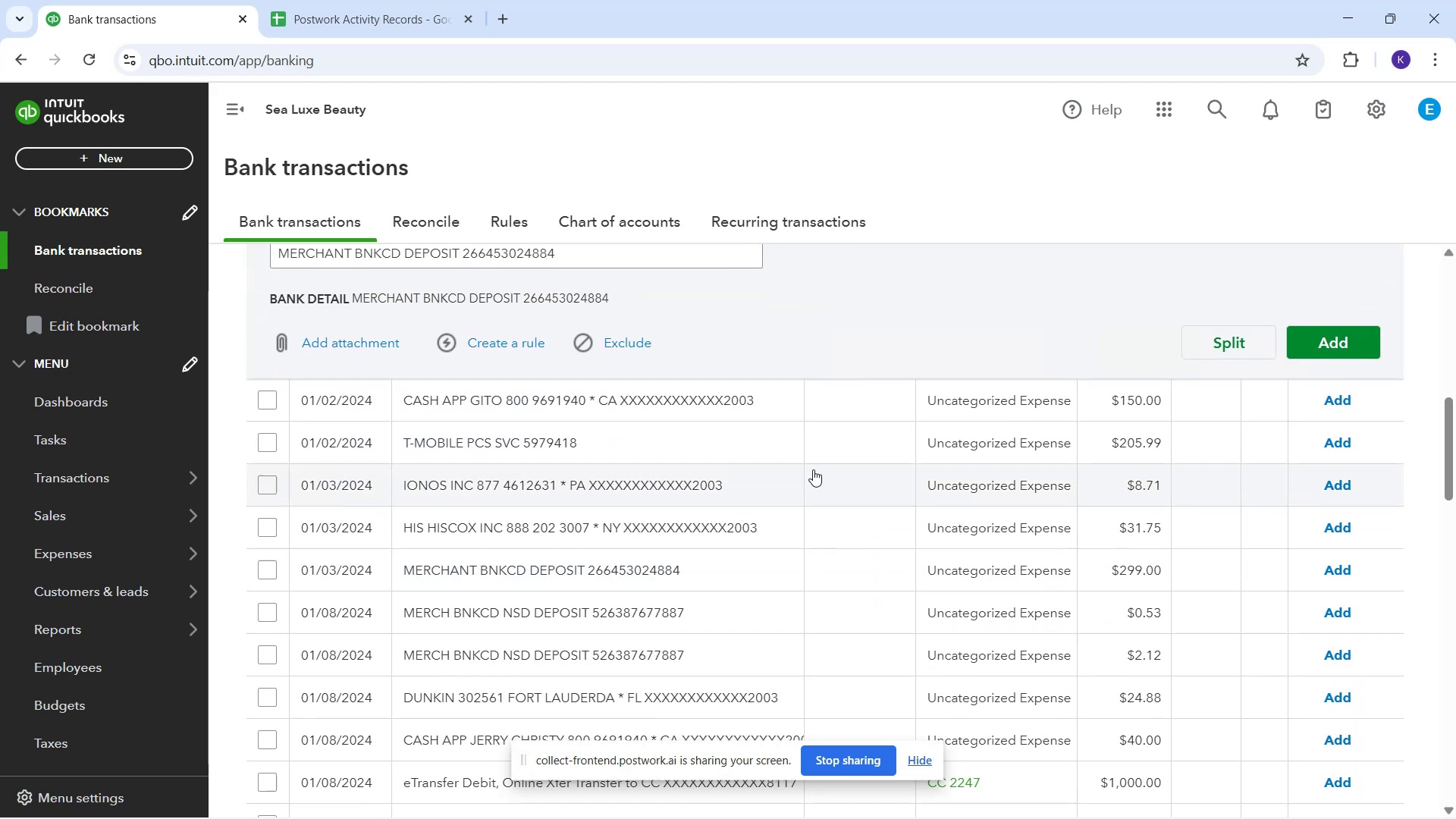 
scroll: coordinate [792, 368], scroll_direction: up, amount: 2.0
 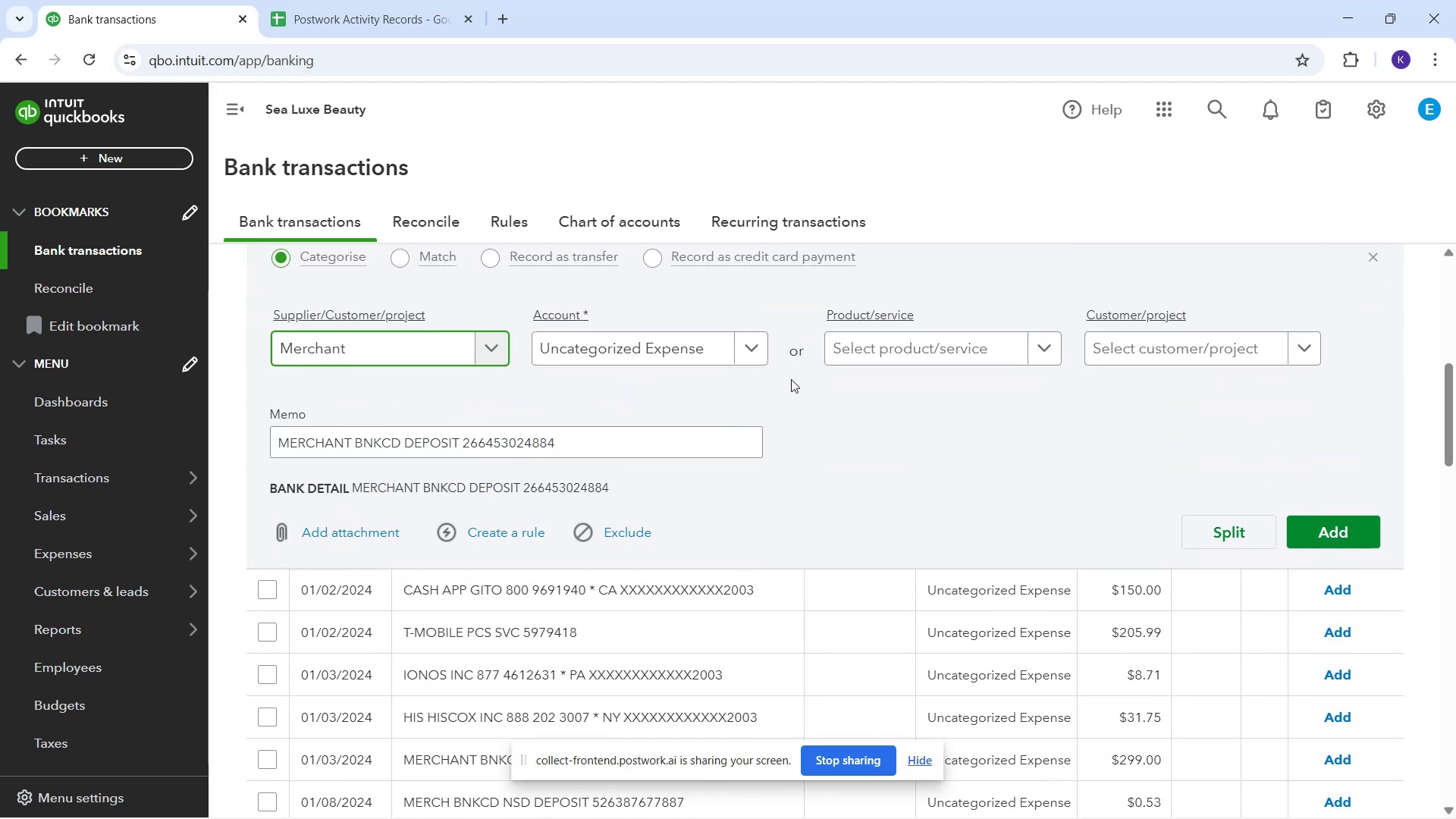 
scroll: coordinate [769, 432], scroll_direction: down, amount: 6.0
 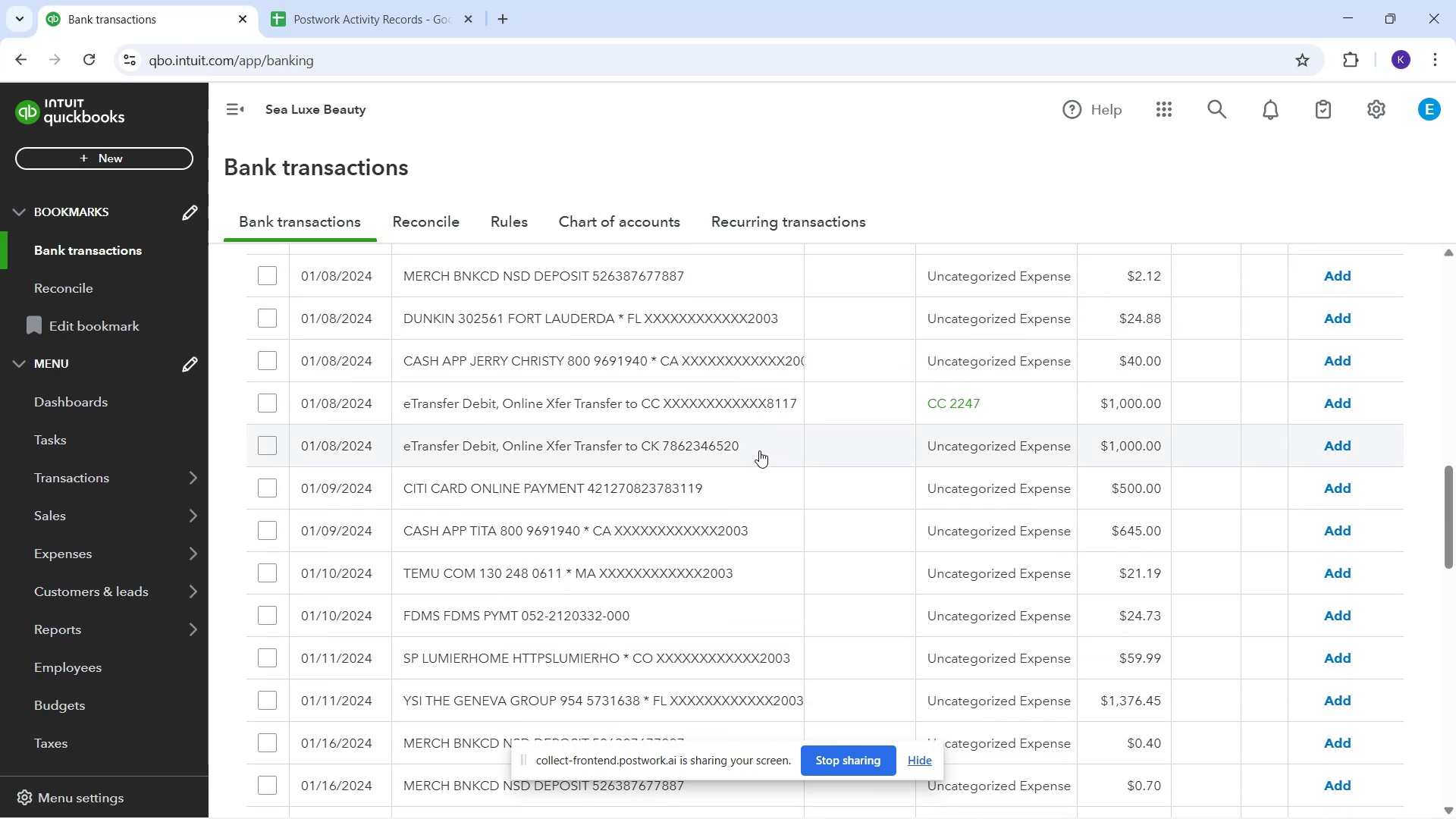 
wait(9.72)
 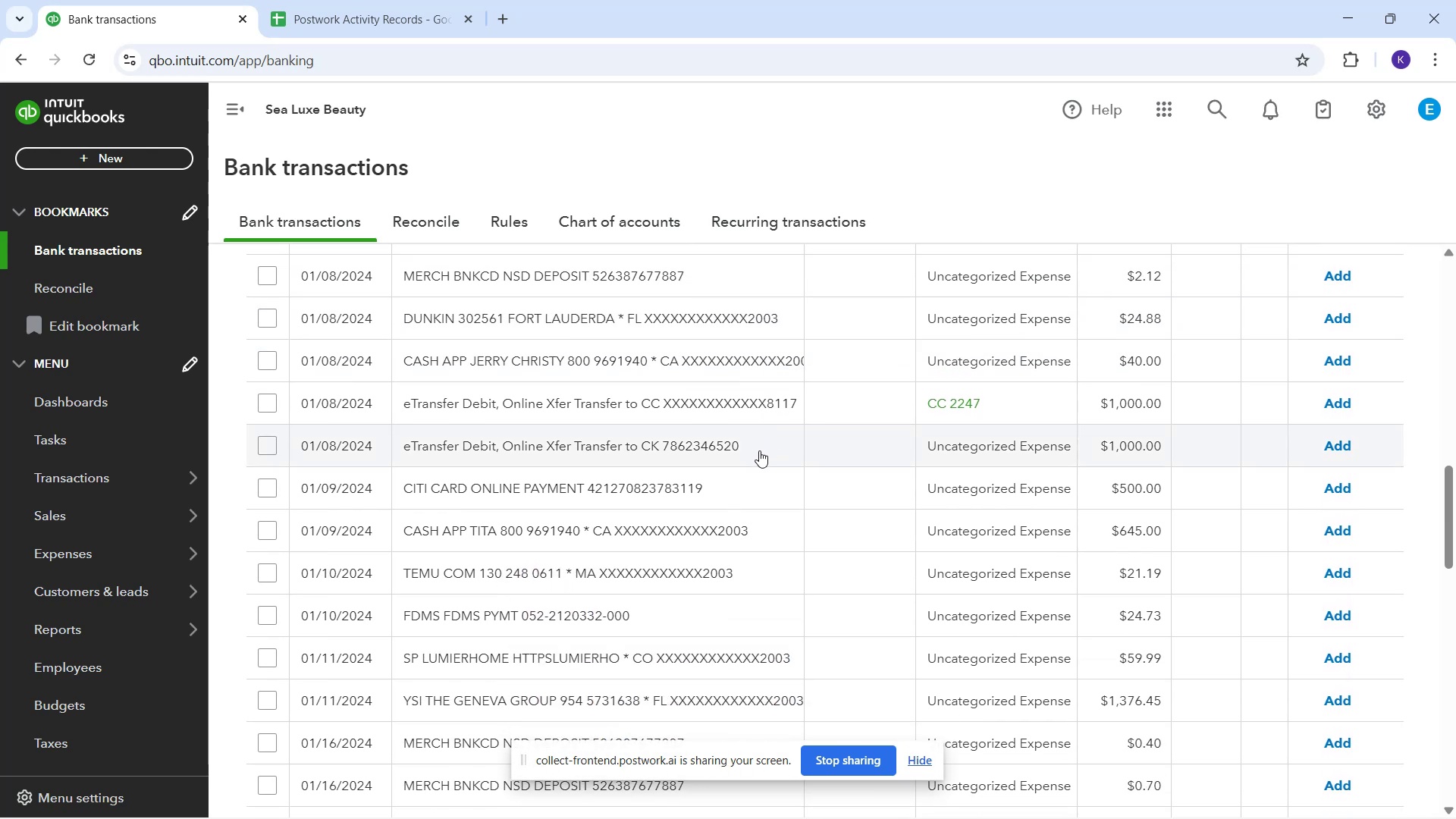 
scroll: coordinate [659, 420], scroll_direction: up, amount: 2.0
 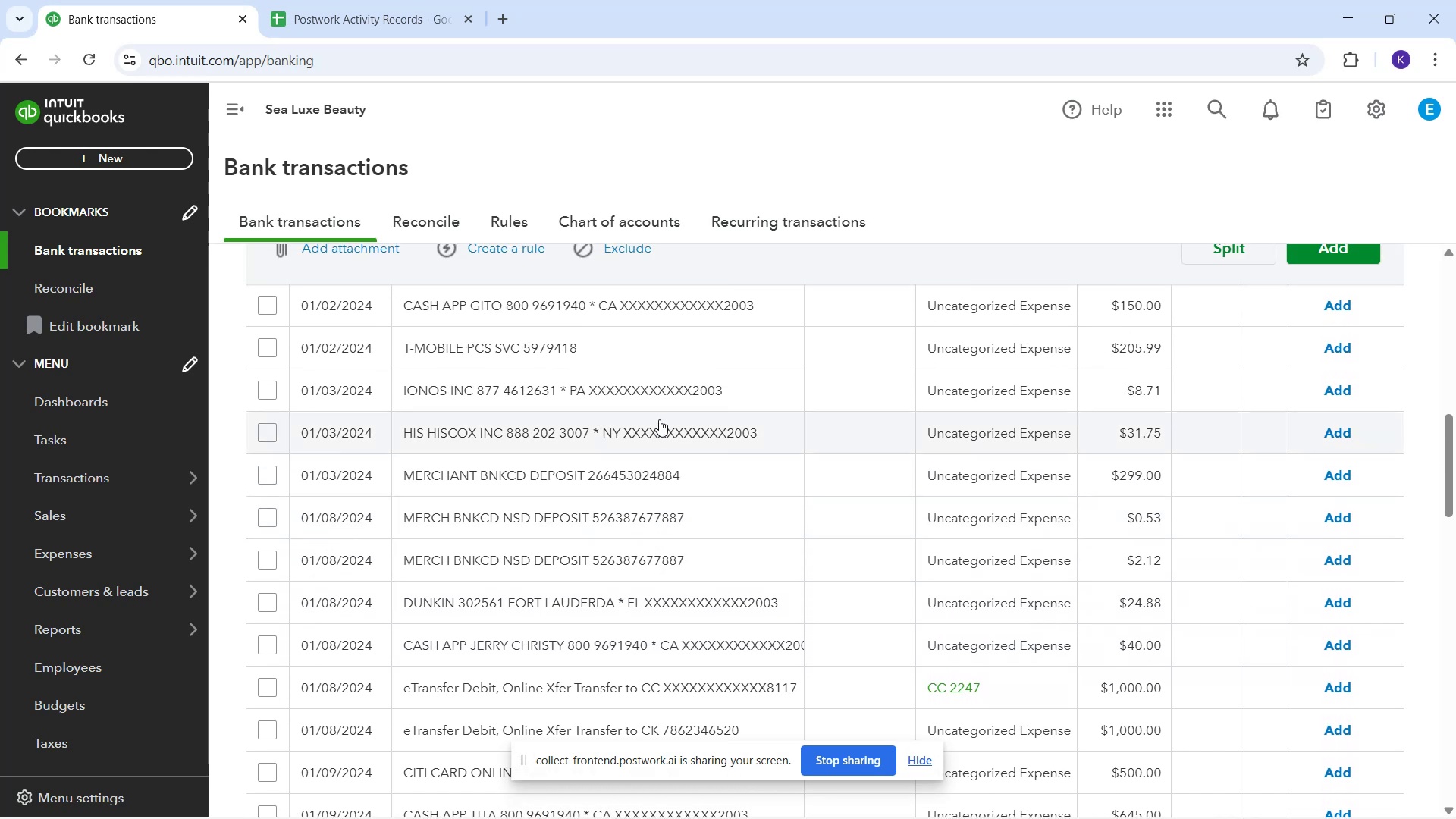 
scroll: coordinate [732, 623], scroll_direction: down, amount: 11.0
 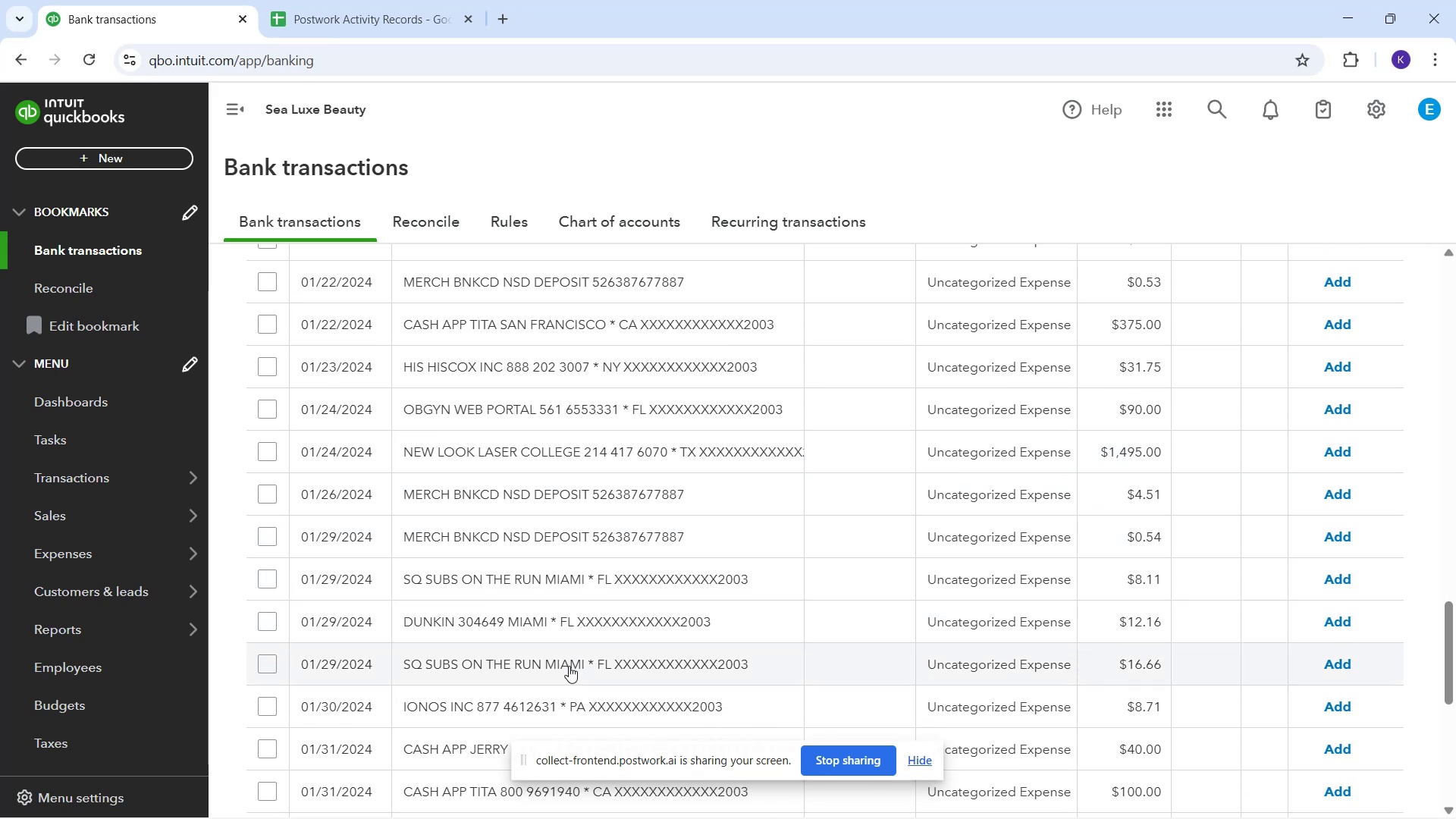 
scroll: coordinate [570, 665], scroll_direction: up, amount: 1.0
 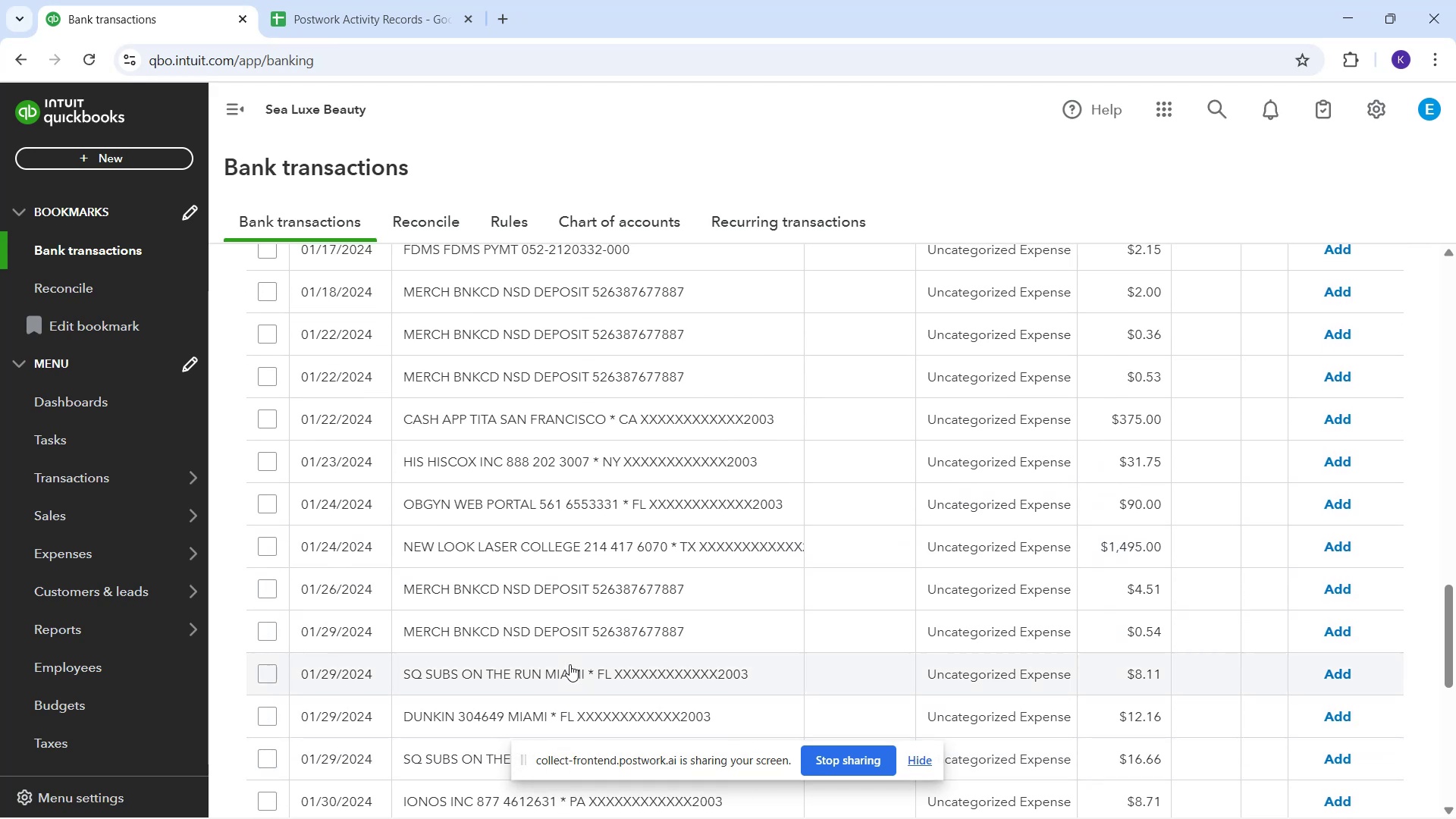 
scroll: coordinate [570, 664], scroll_direction: down, amount: 1.0
 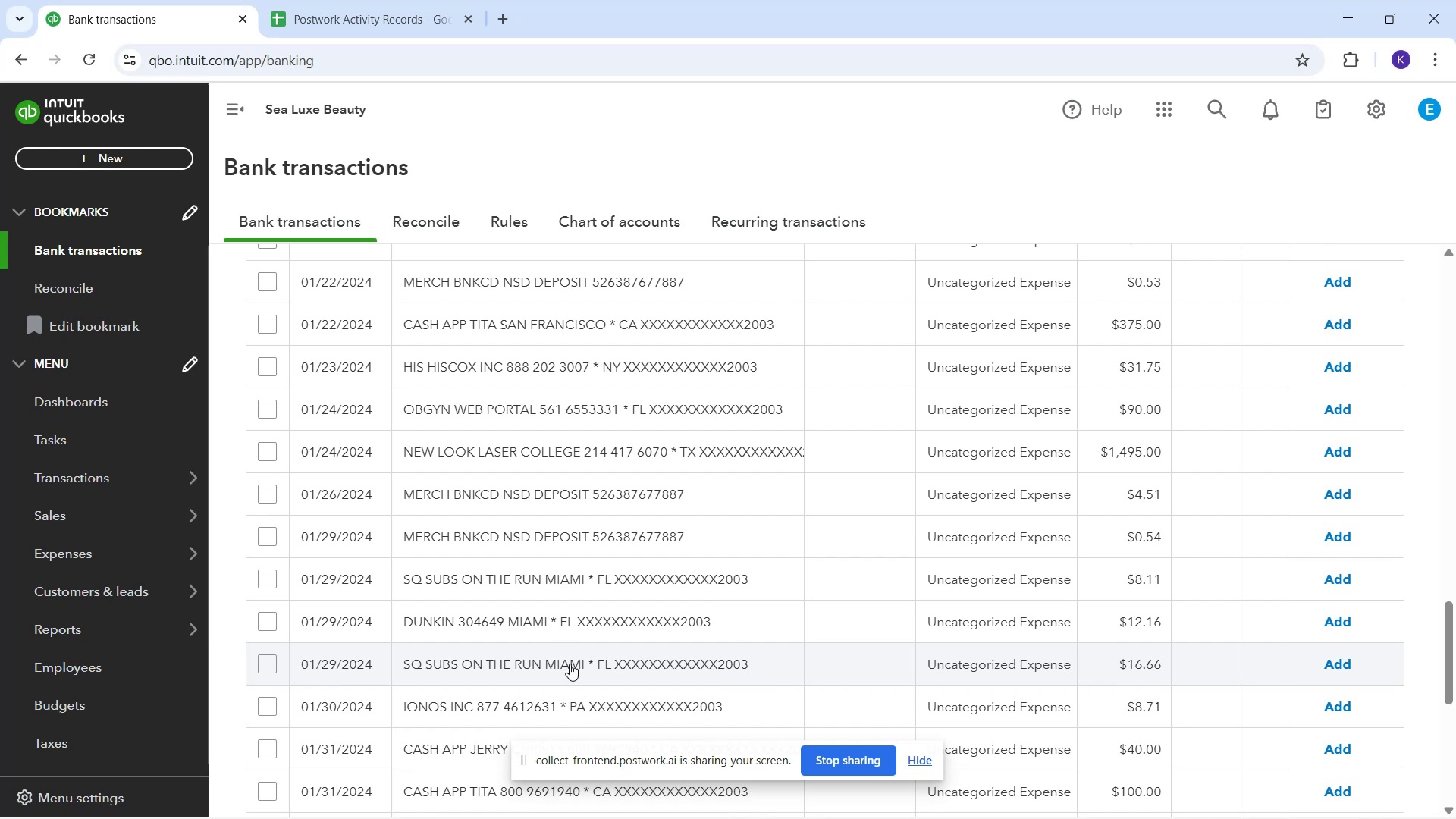 
wait(6.7)
 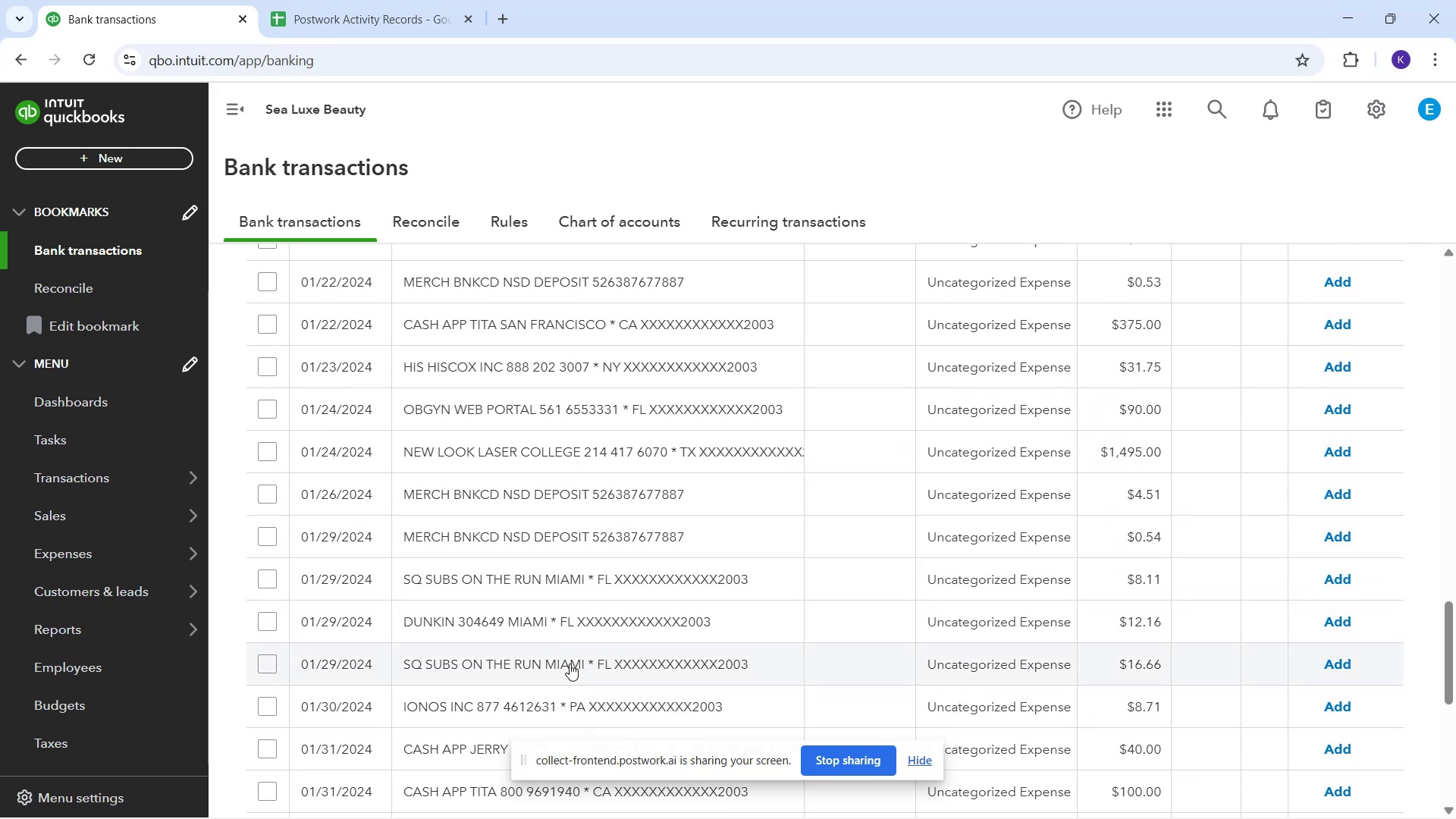 
scroll: coordinate [498, 469], scroll_direction: up, amount: 24.0
 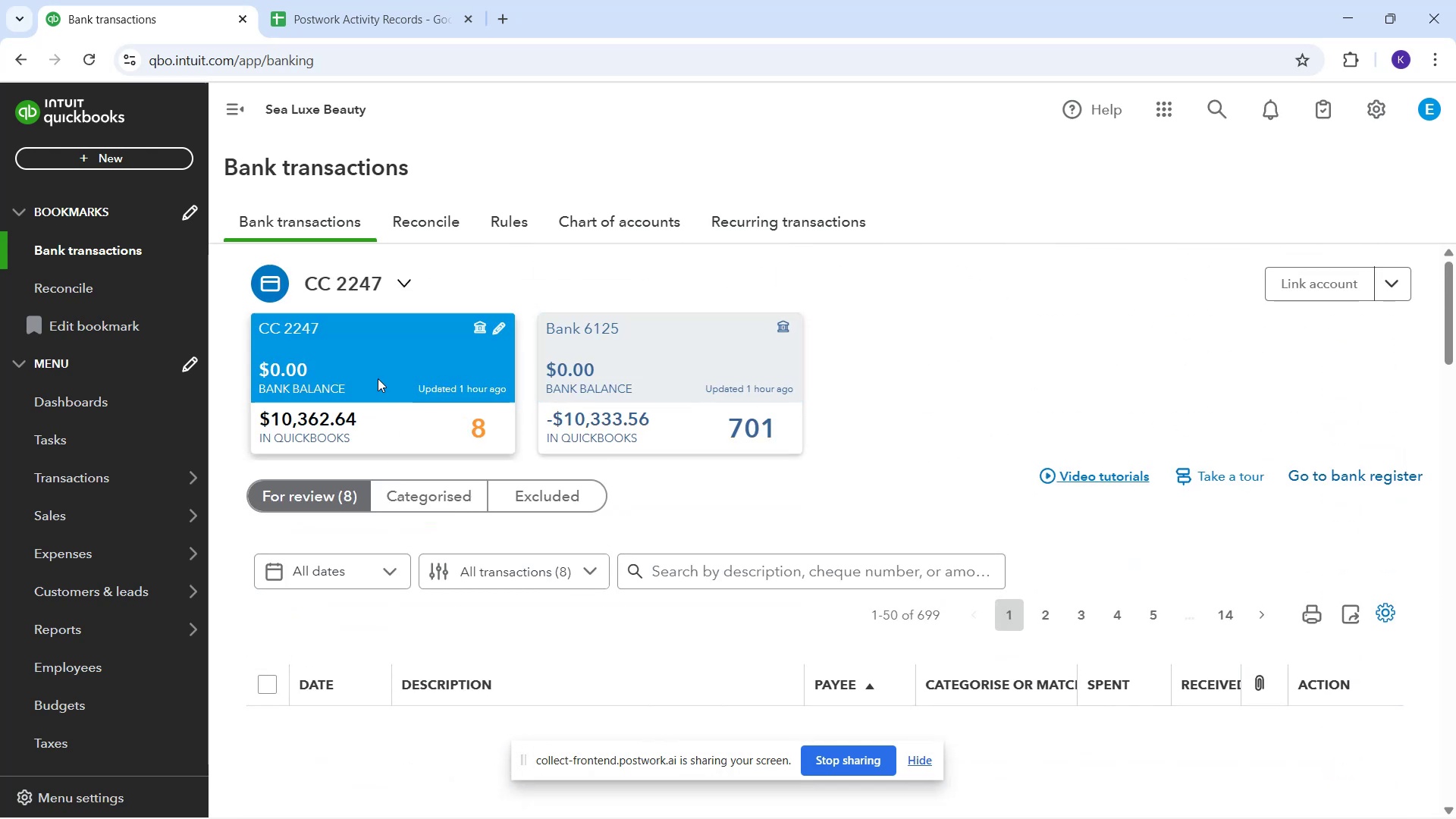 
scroll: coordinate [554, 521], scroll_direction: down, amount: 3.0
 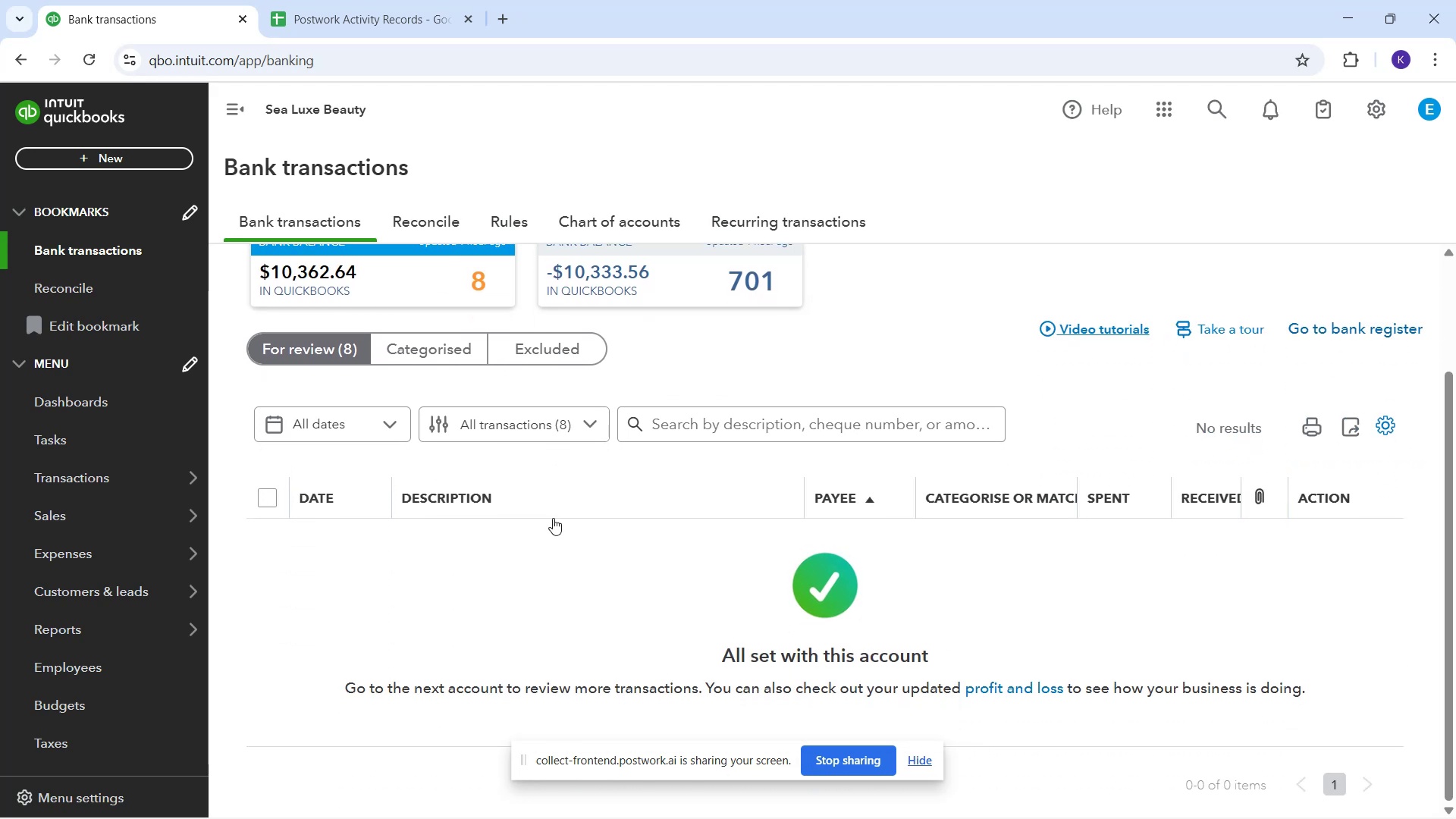 
scroll: coordinate [555, 510], scroll_direction: up, amount: 2.0
 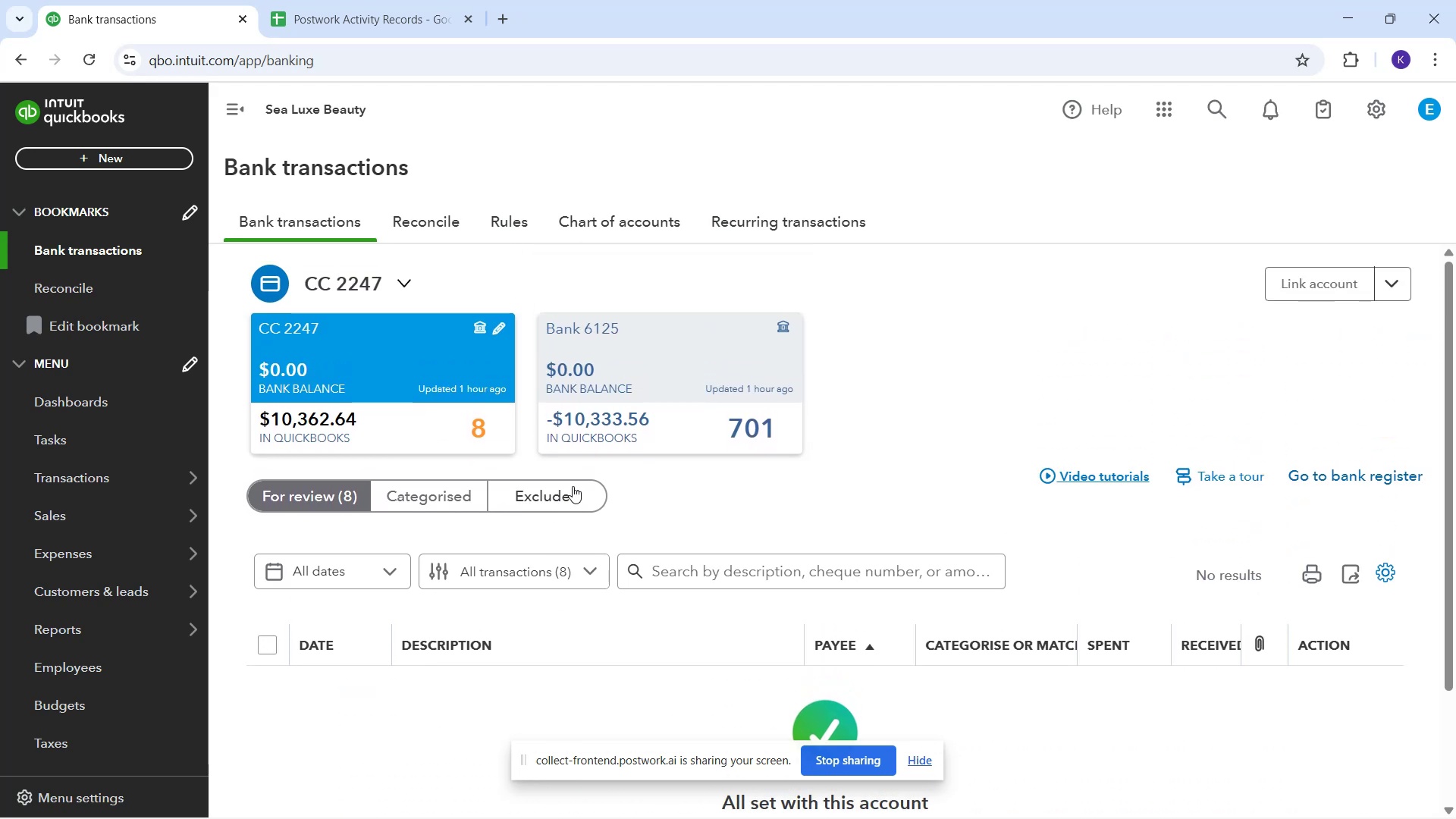 
scroll: coordinate [717, 522], scroll_direction: down, amount: 6.0
 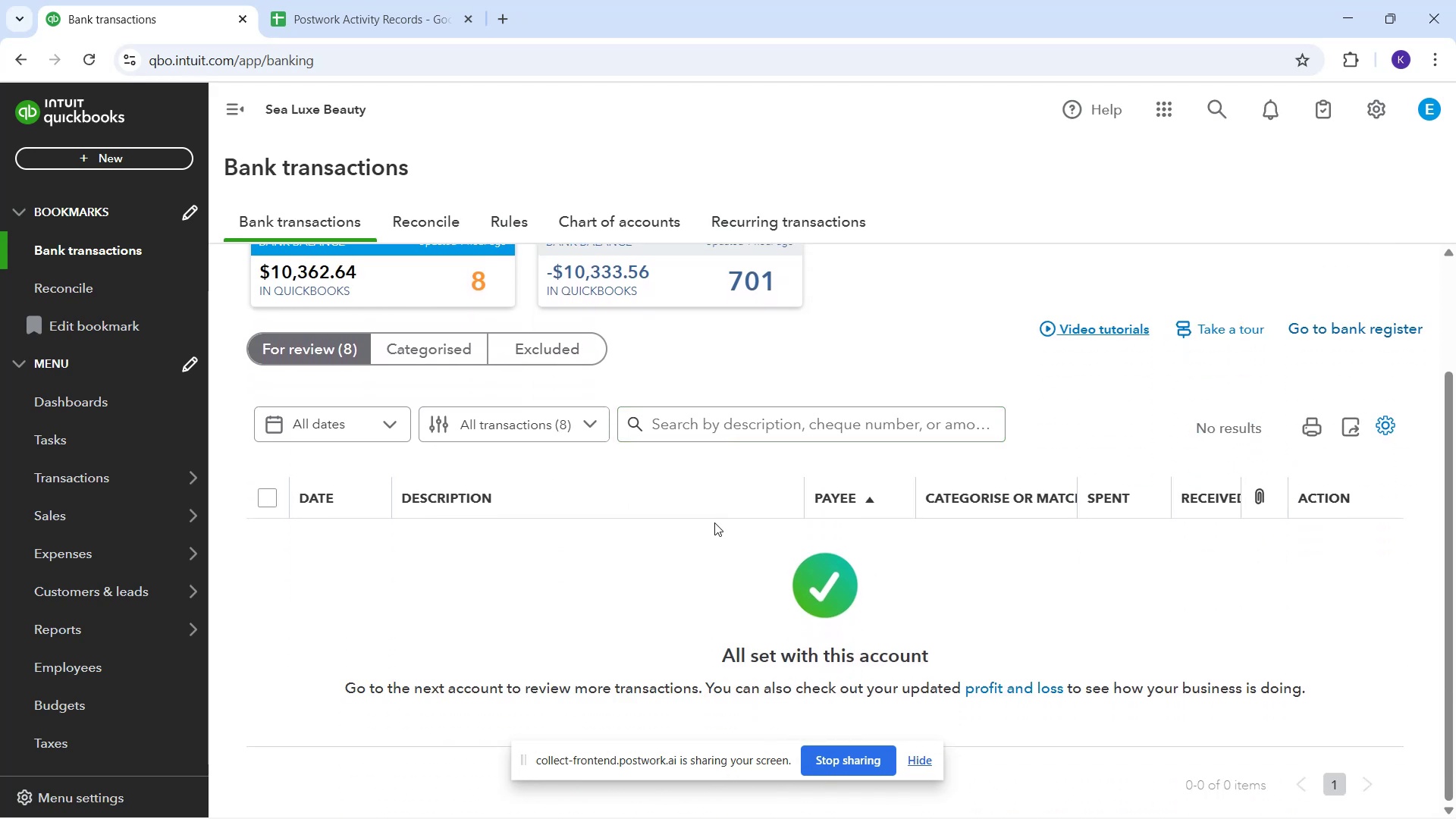 
scroll: coordinate [703, 513], scroll_direction: up, amount: 4.0
 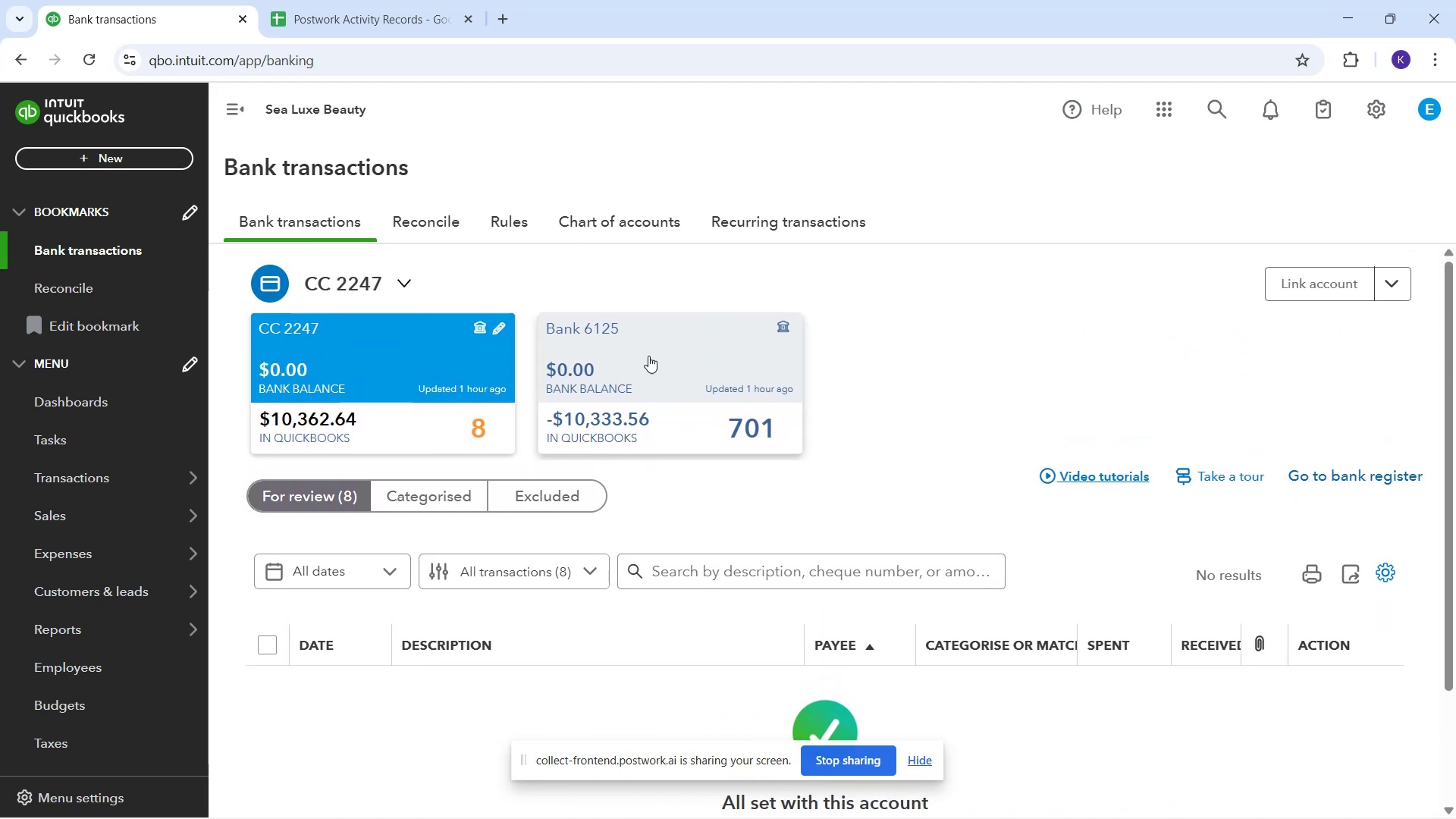 
left_click([648, 356])
 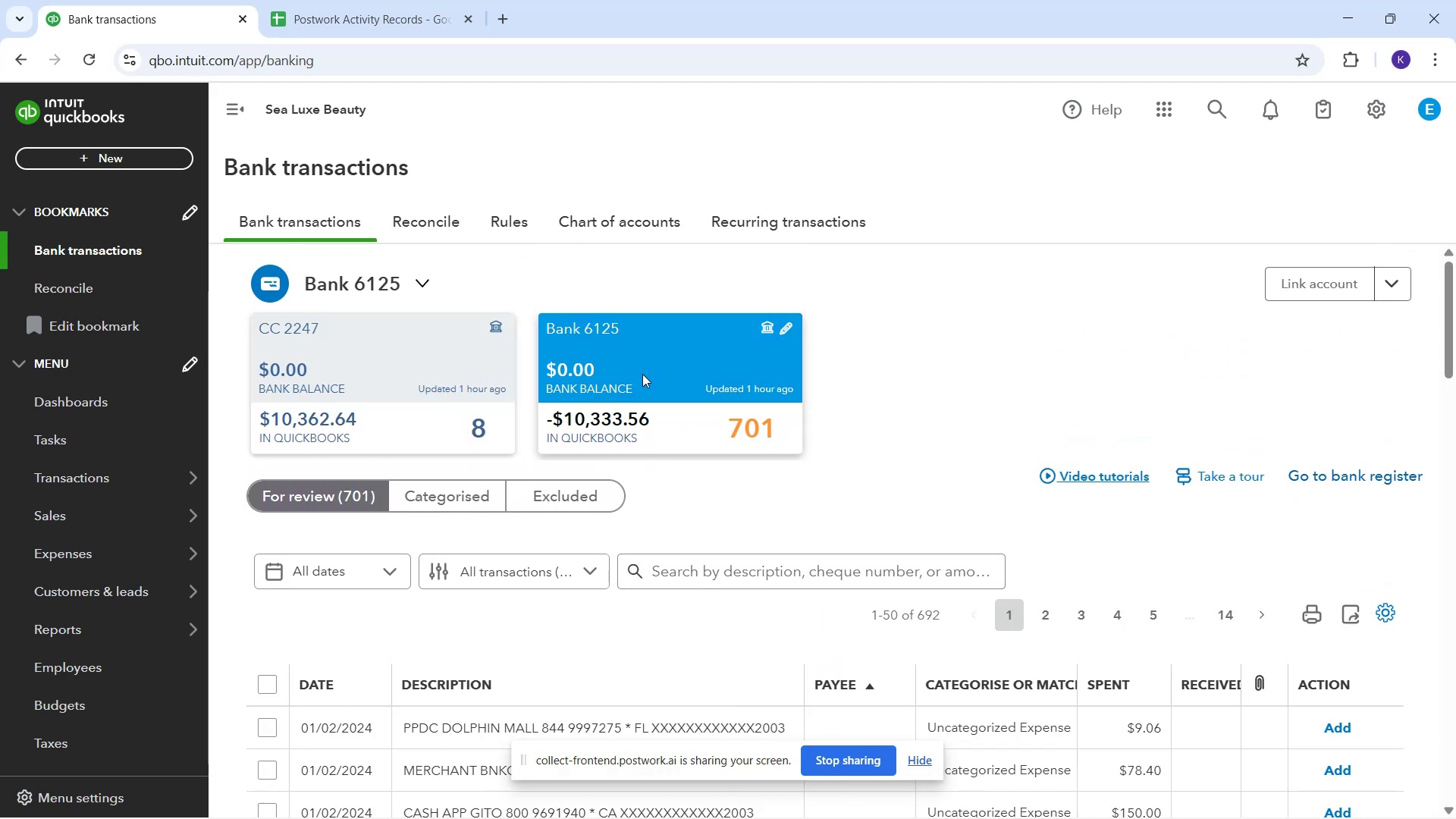 
scroll: coordinate [643, 463], scroll_direction: down, amount: 4.0
 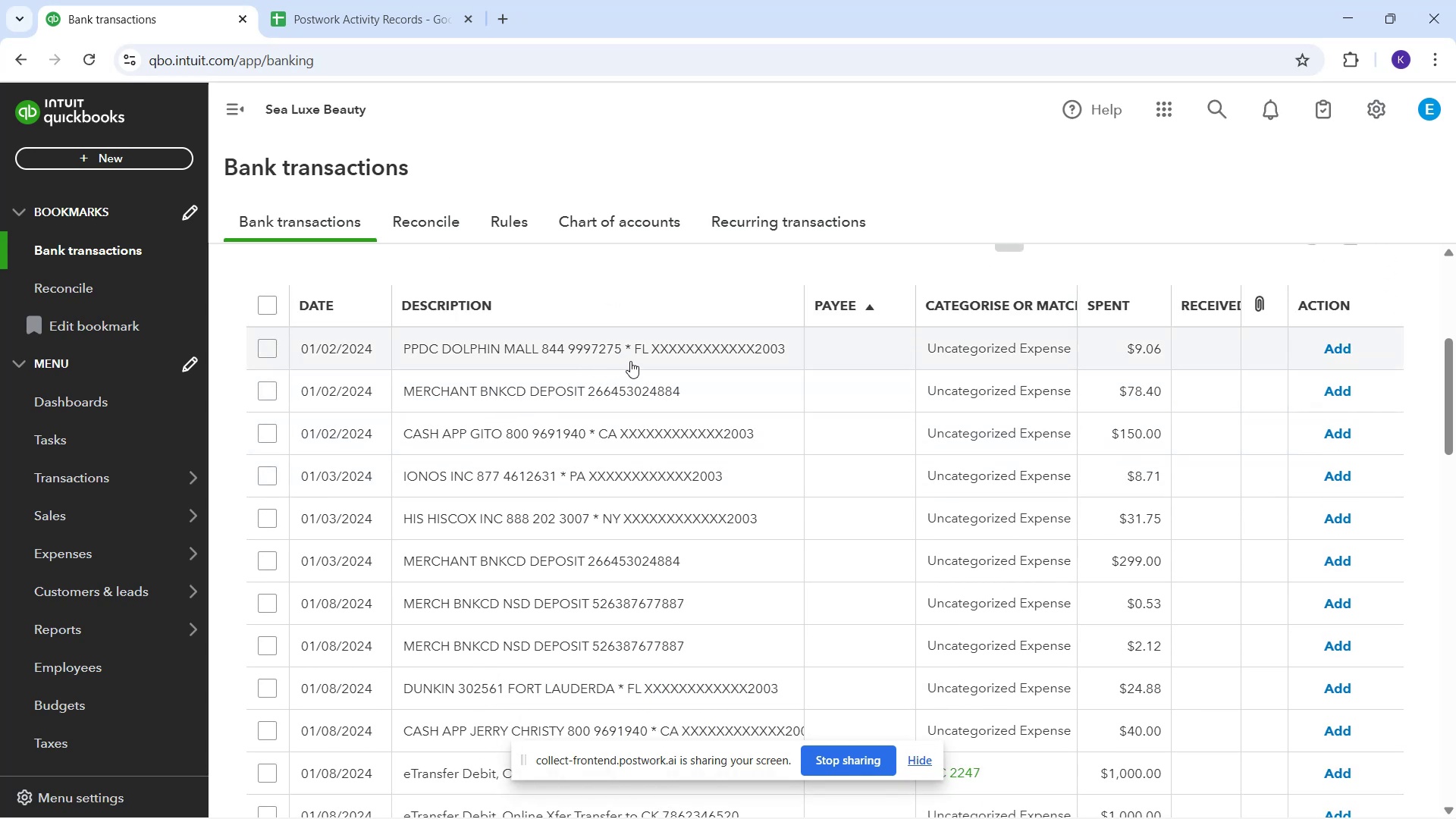 
wait(5.43)
 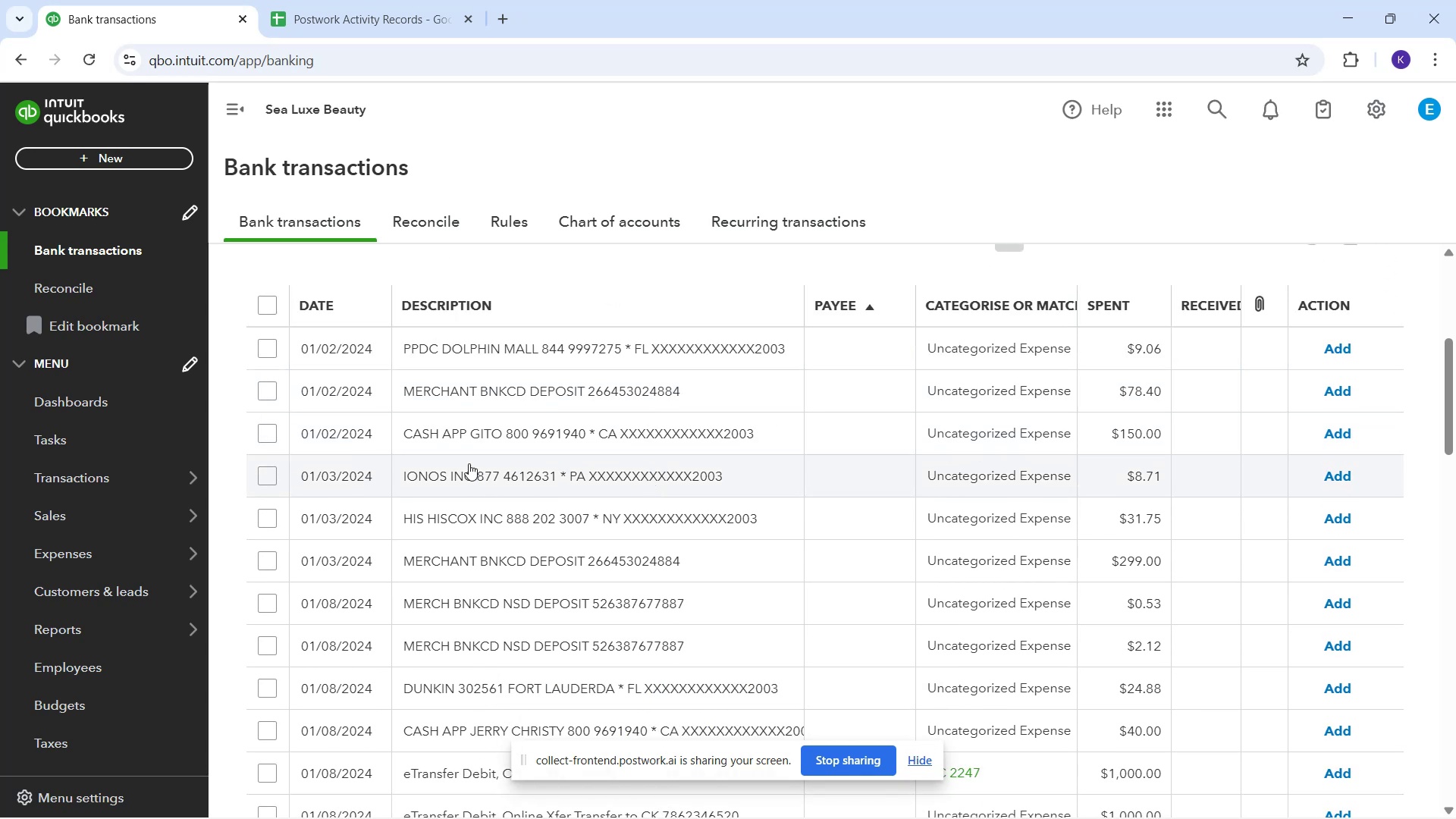 
scroll: coordinate [623, 425], scroll_direction: down, amount: 1.0
 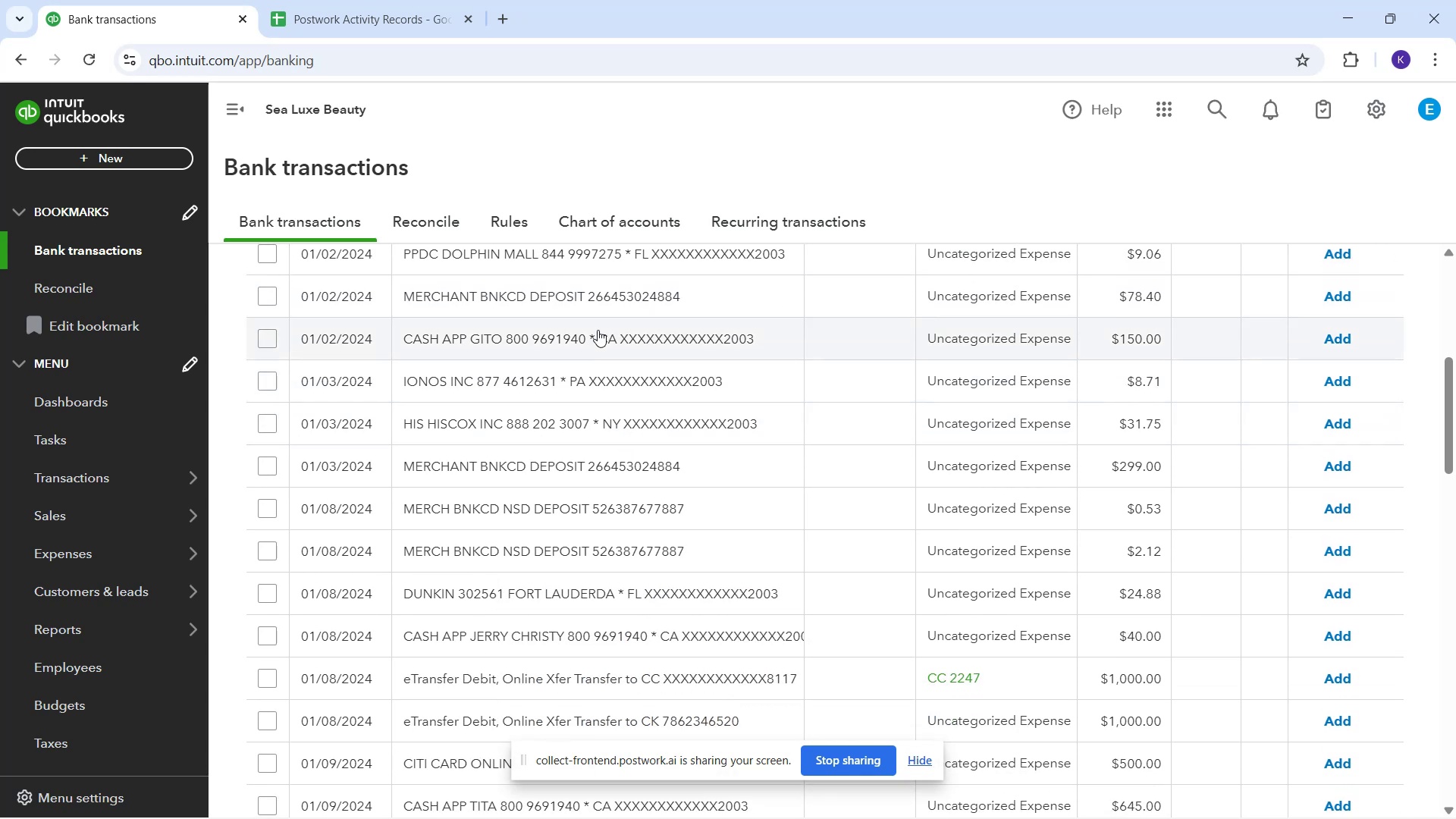 
mouse_move([589, 283])
 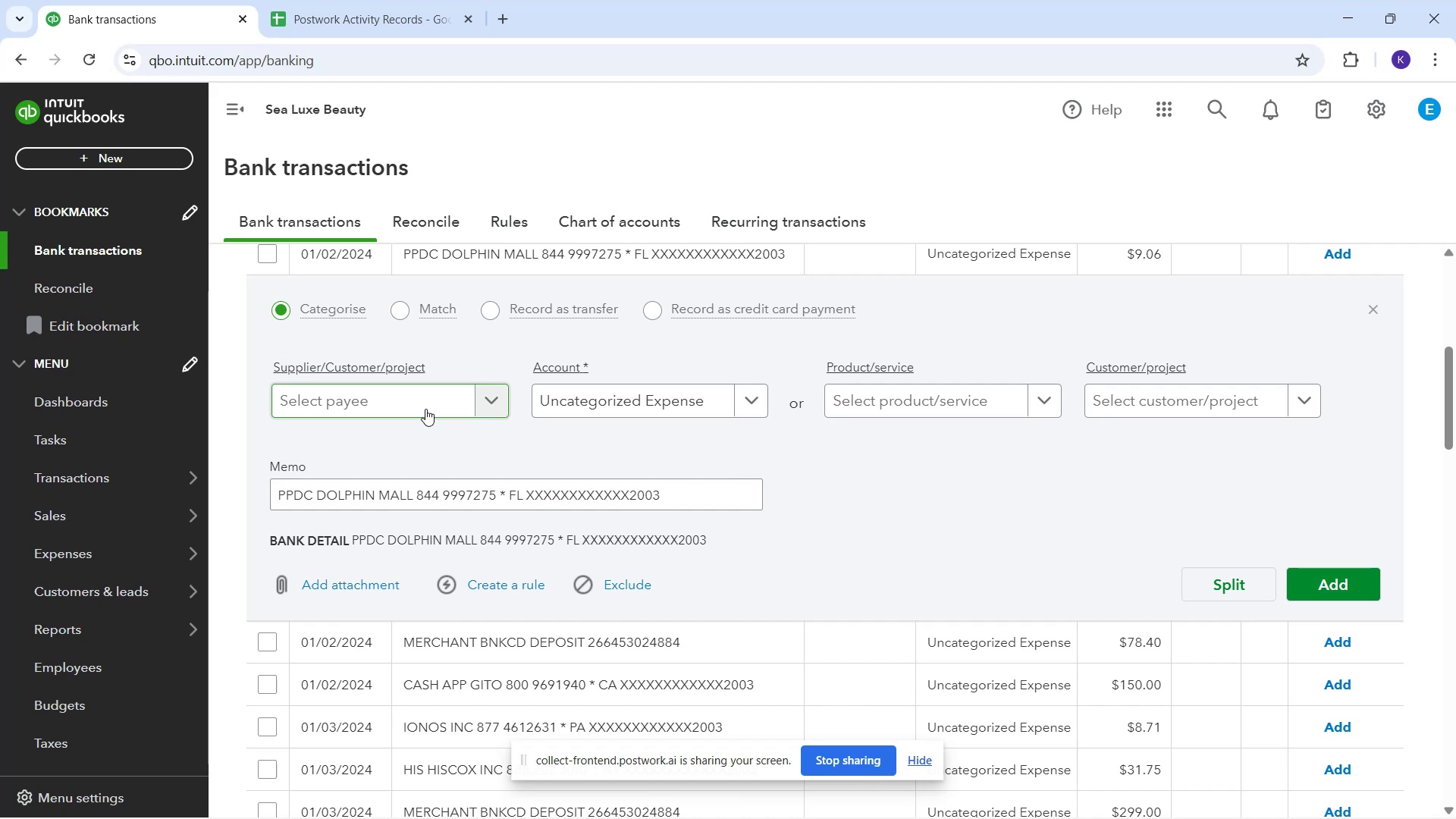 
wait(27.27)
 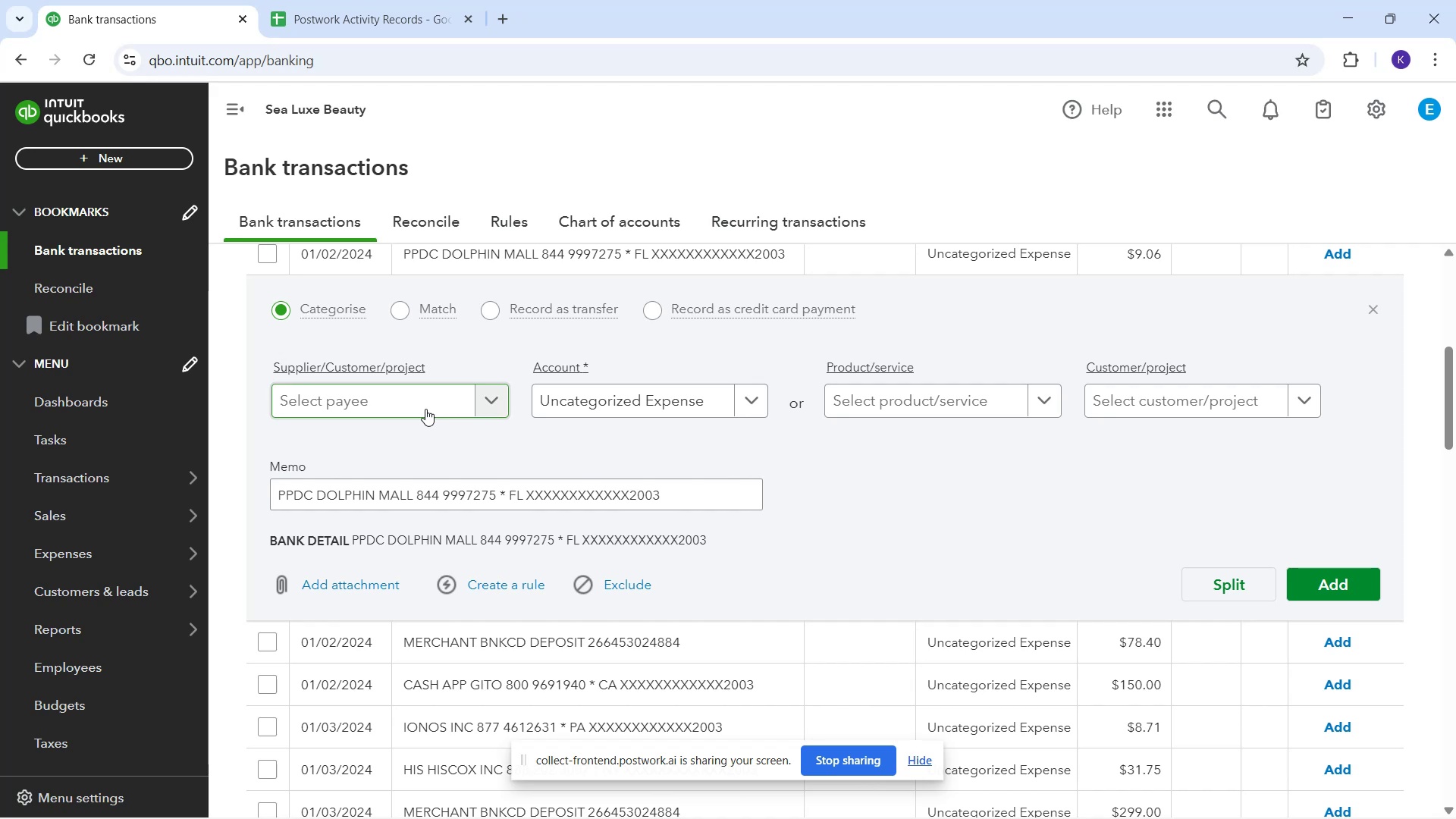 
type(Dolphin)
 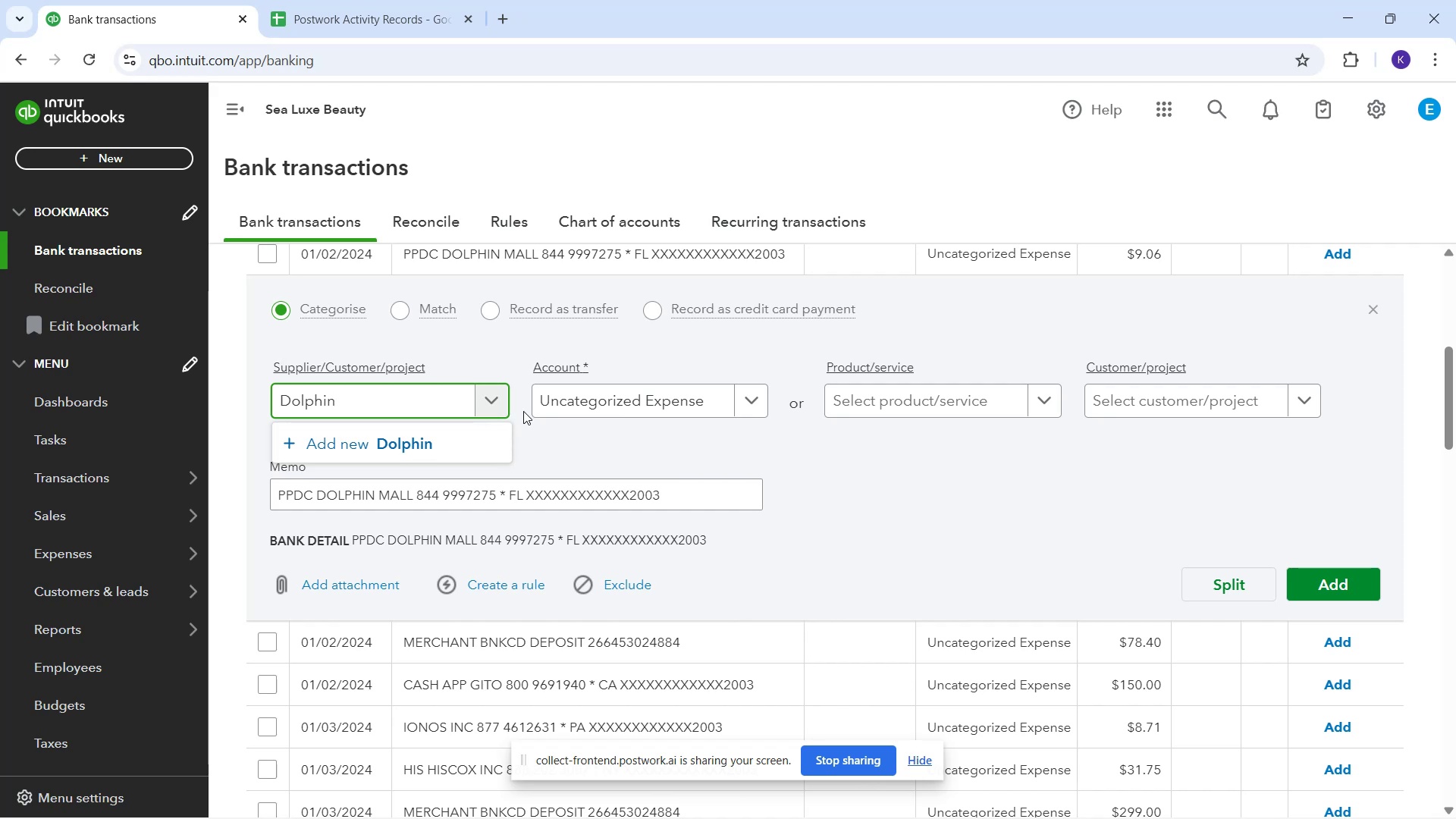 
wait(14.38)
 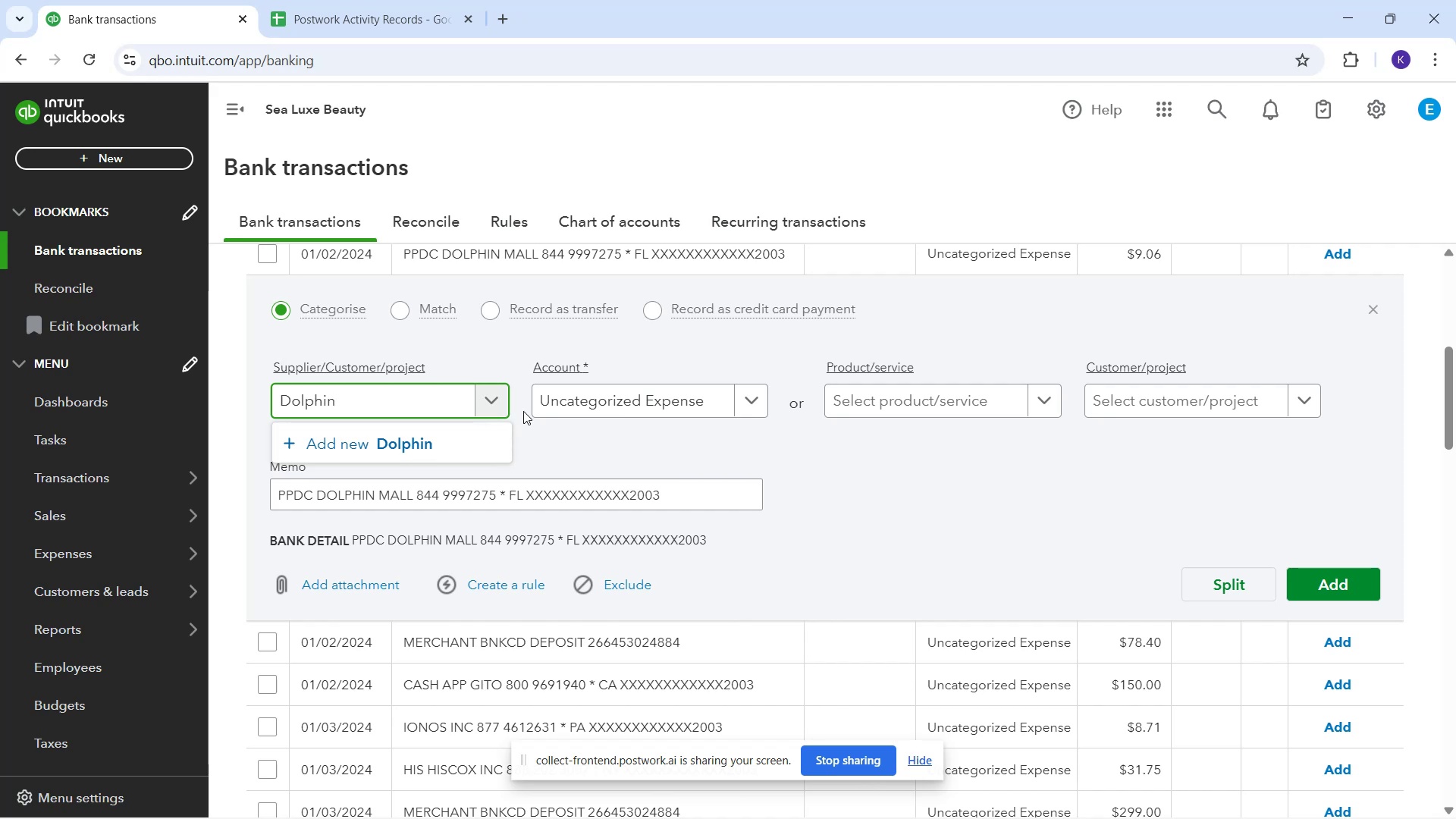 
type( Mall)
 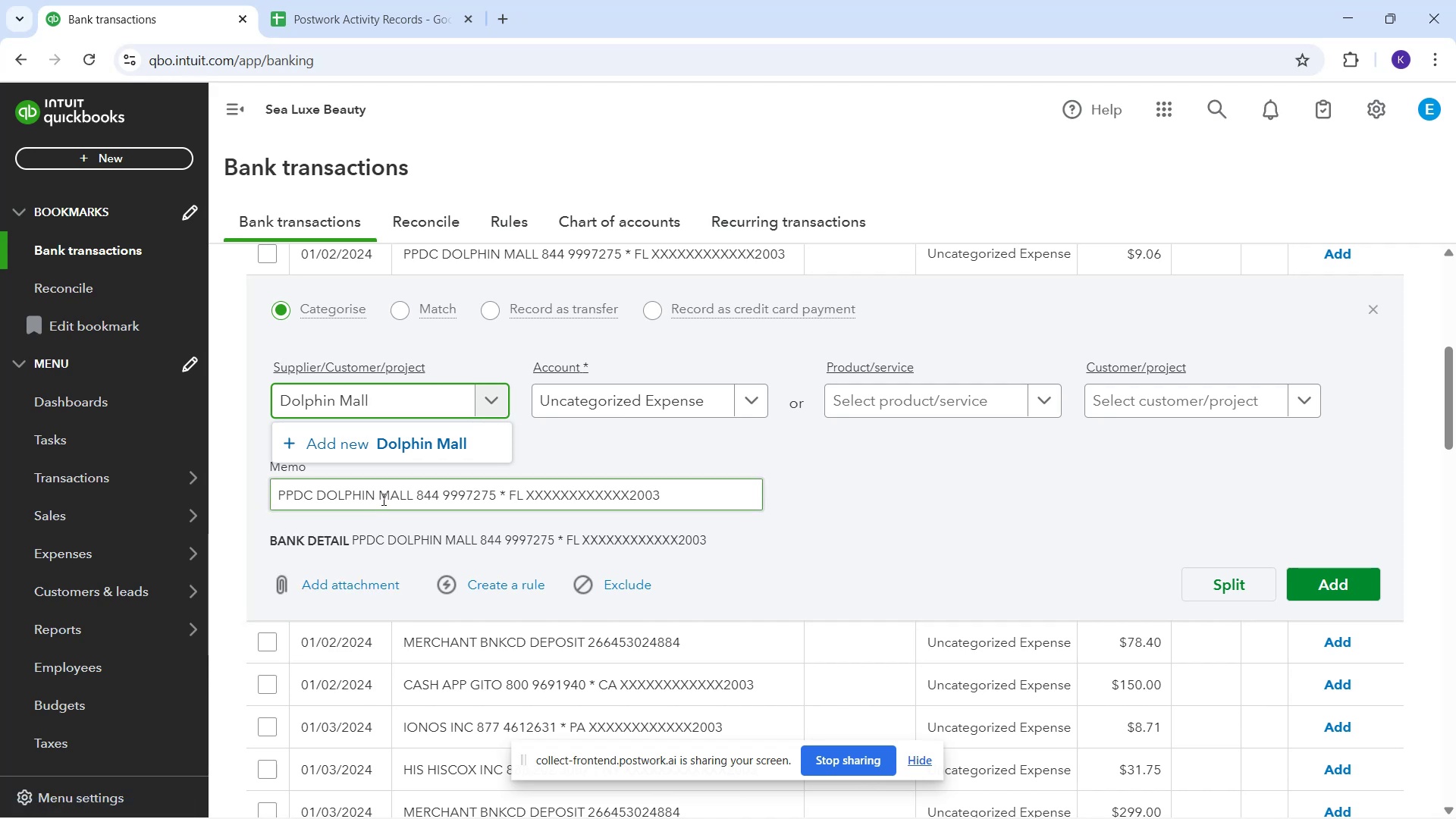 
wait(29.44)
 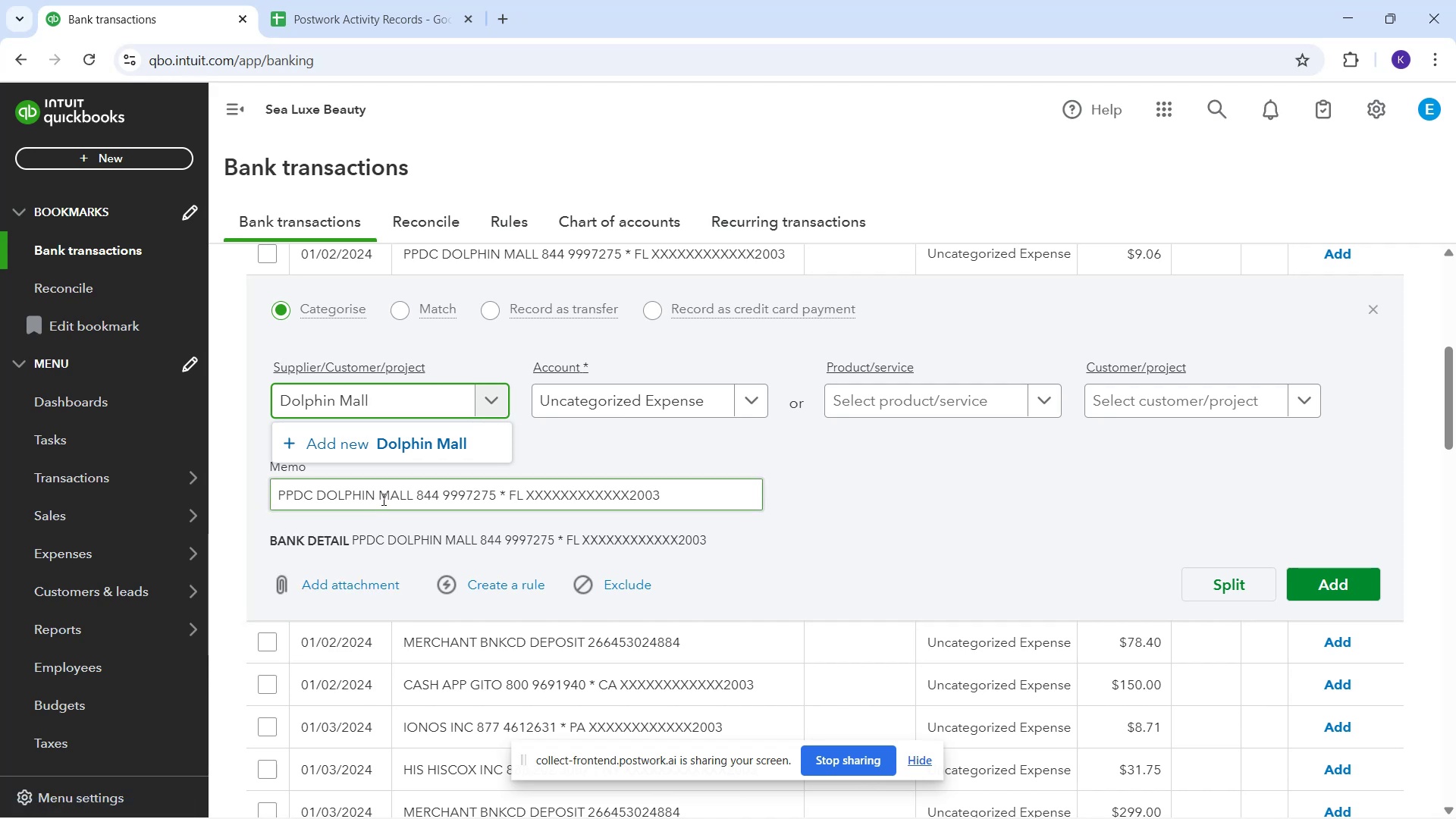 
left_click([417, 451])
 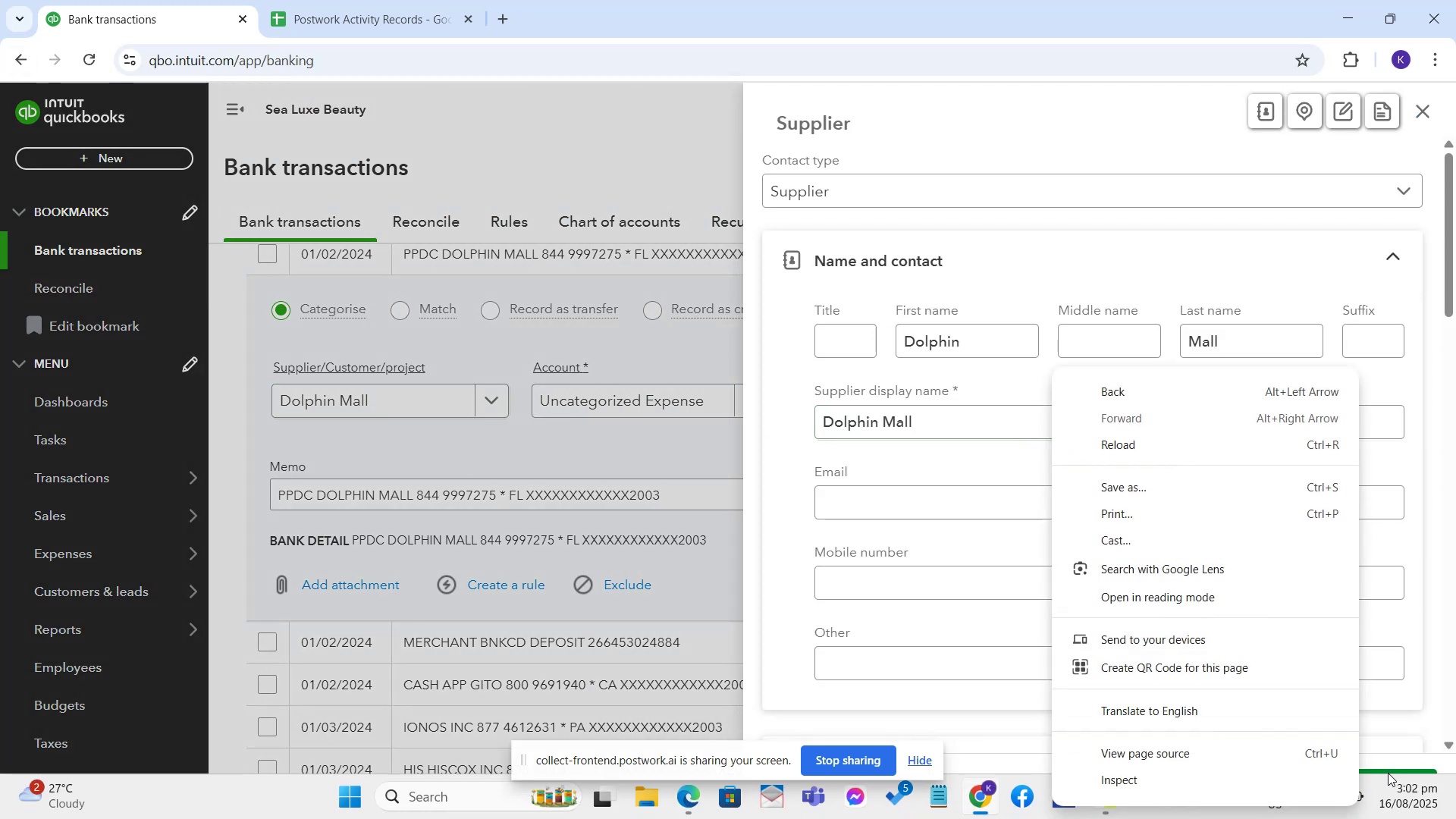 
wait(10.97)
 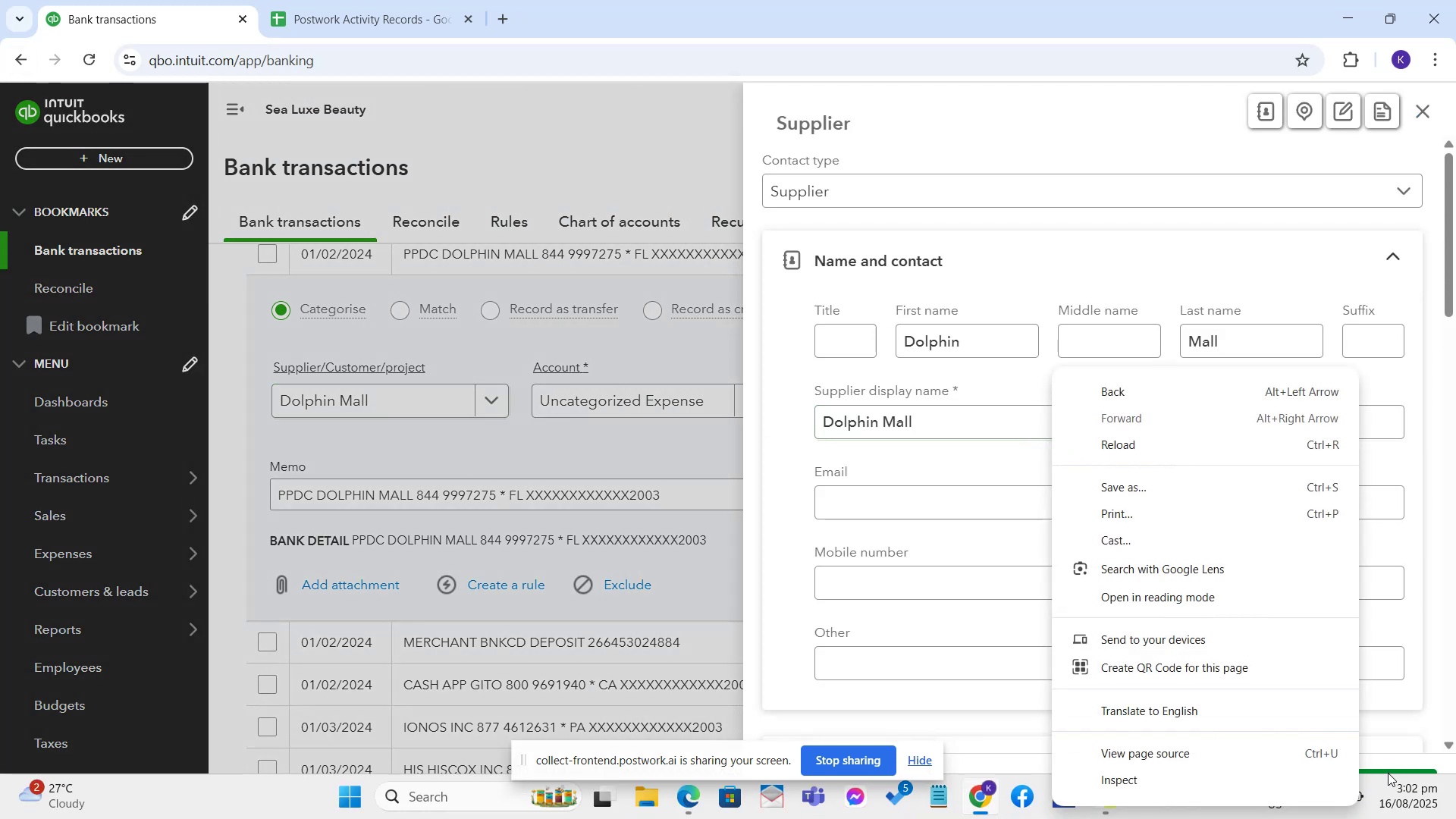 
left_click([544, 127])
 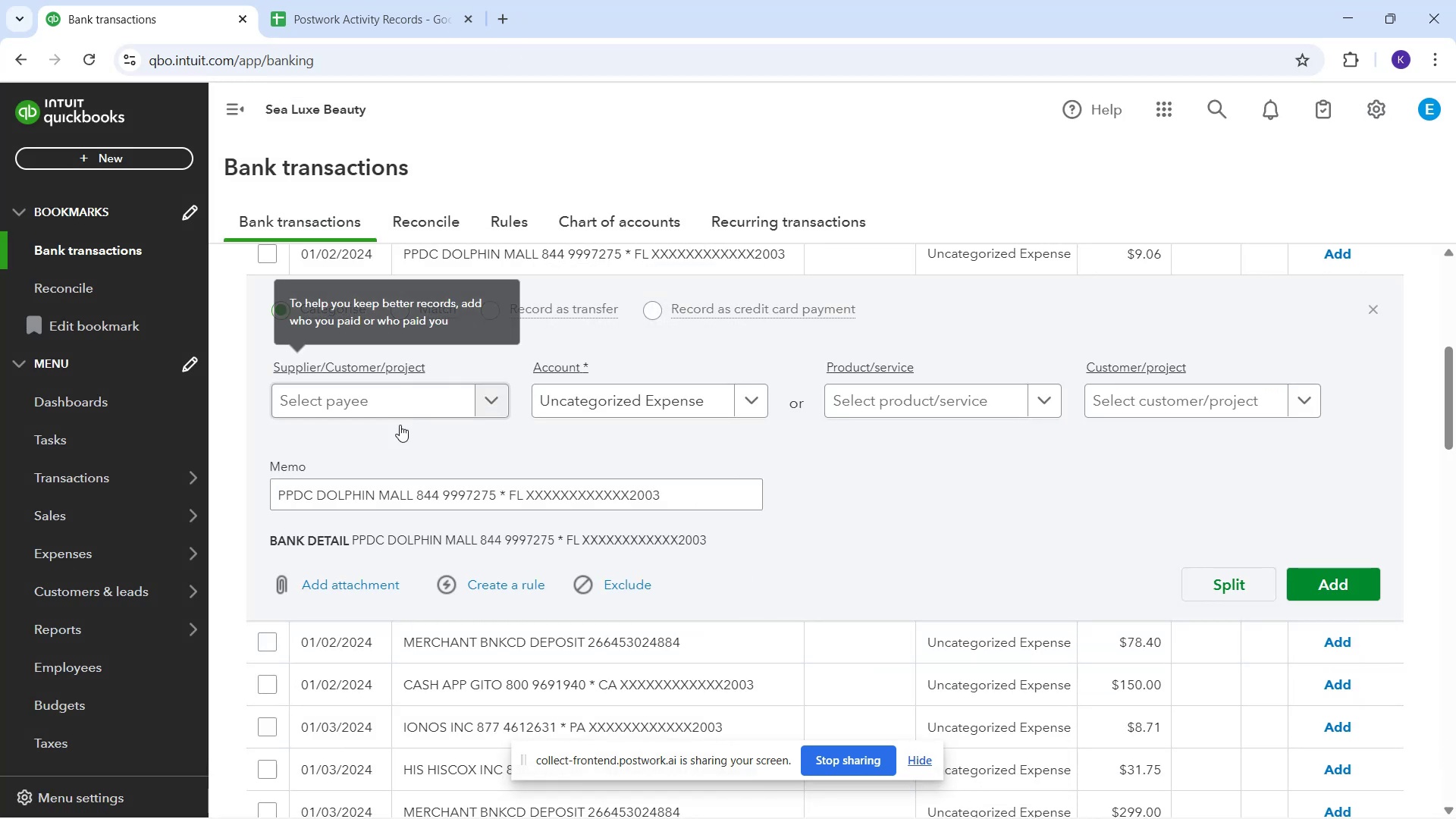 
left_click([411, 406])
 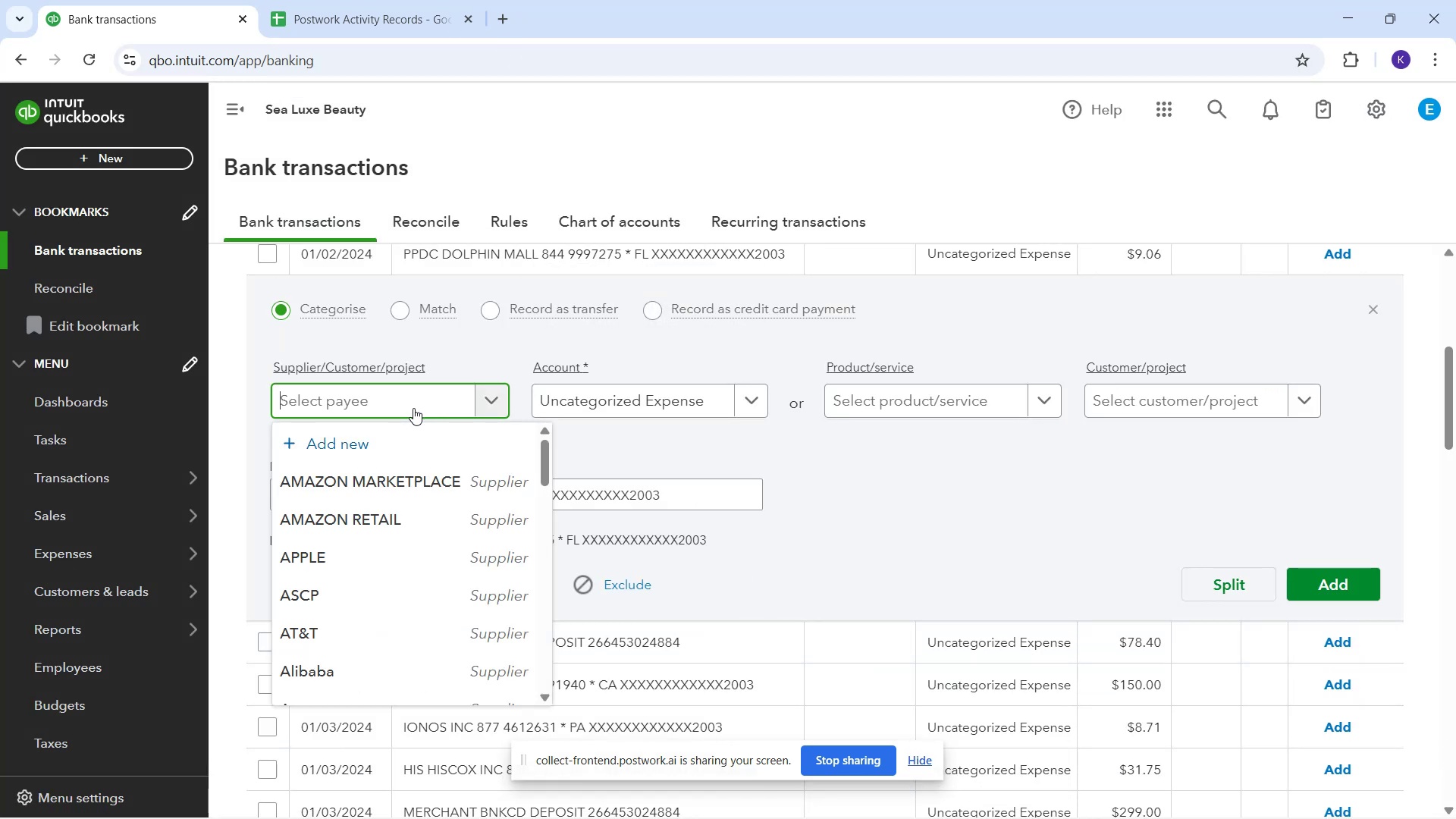 
key(CapsLock)
 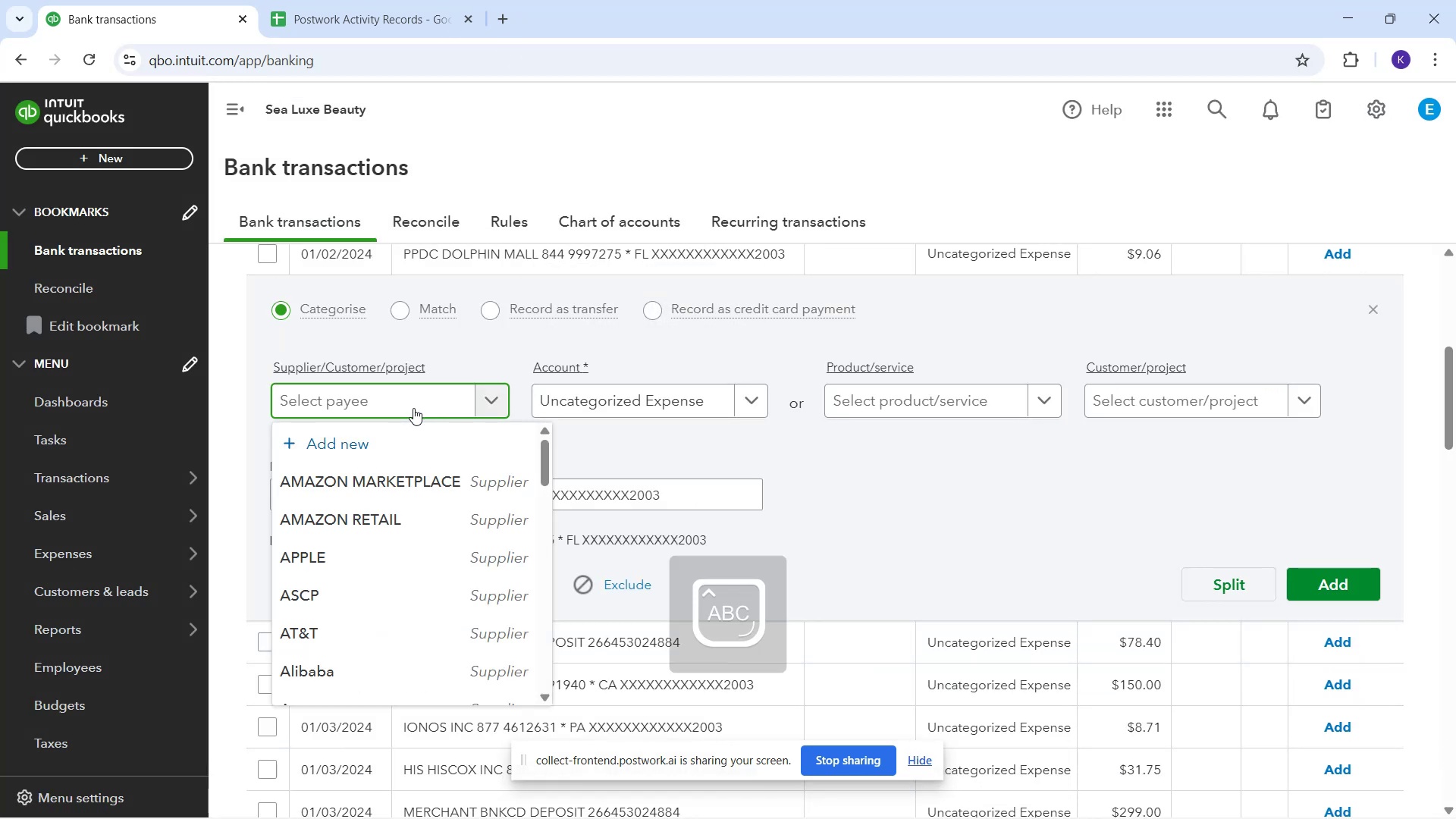 
key(D)
 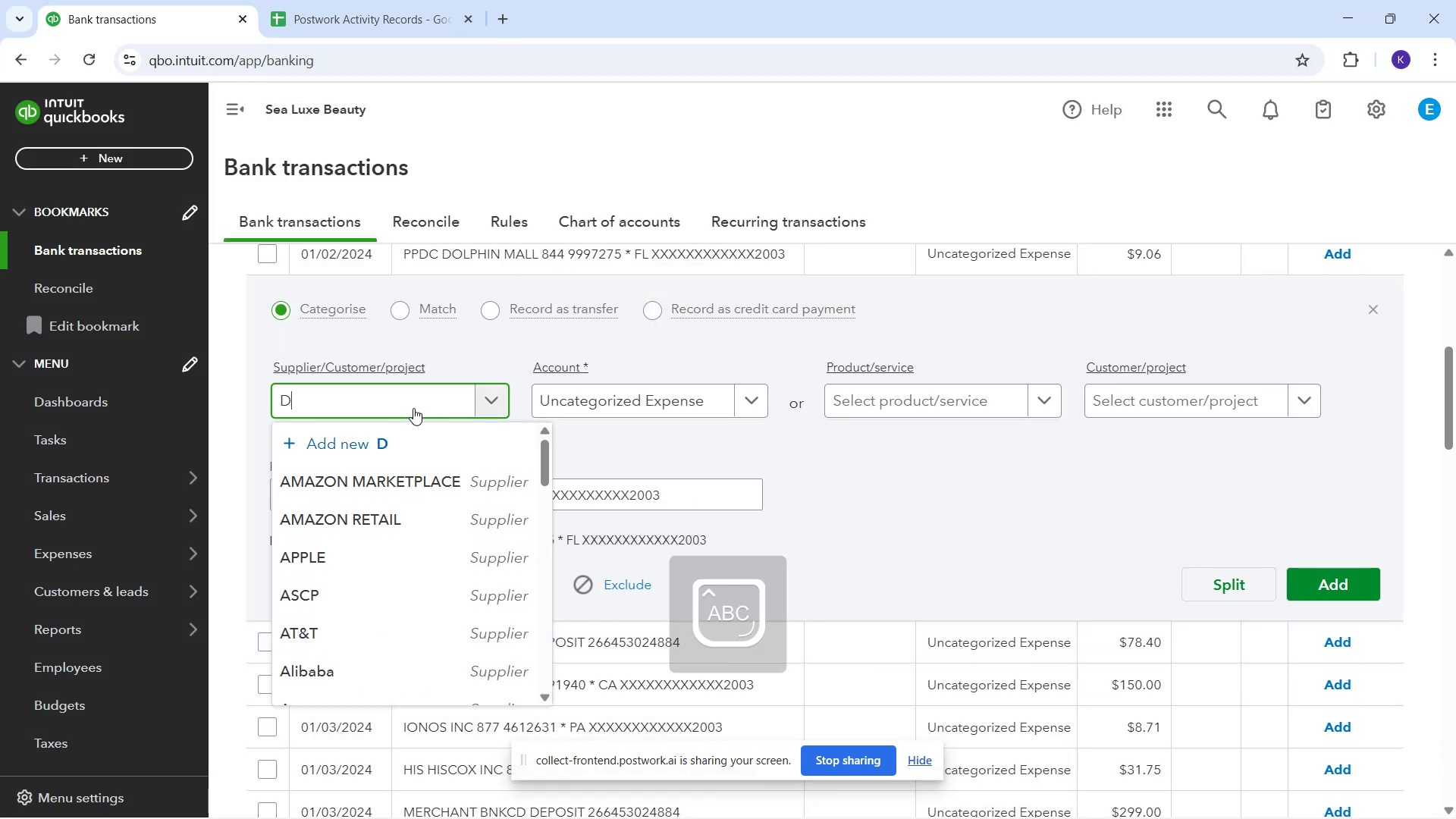 
key(CapsLock)
 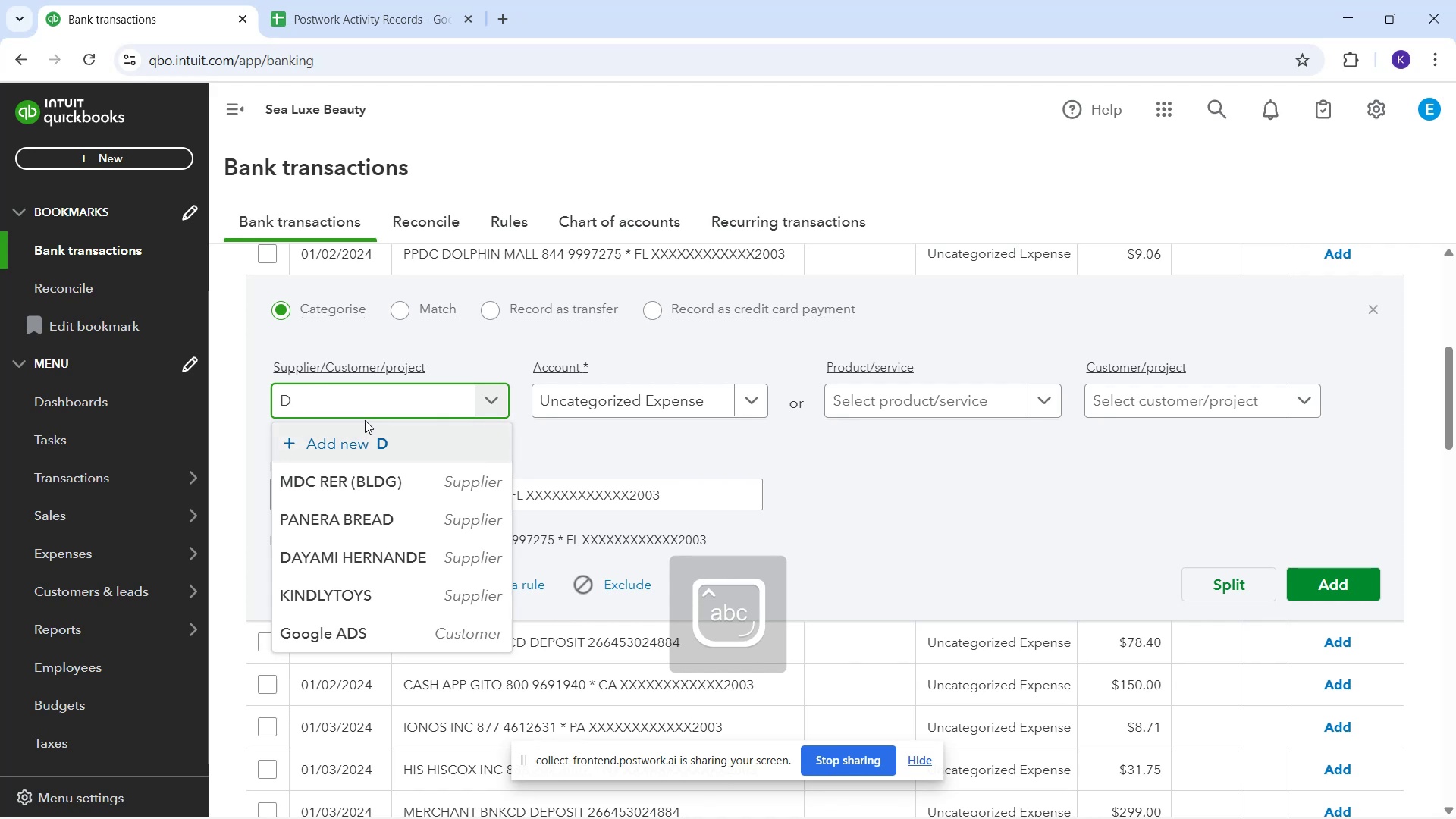 
key(O)
 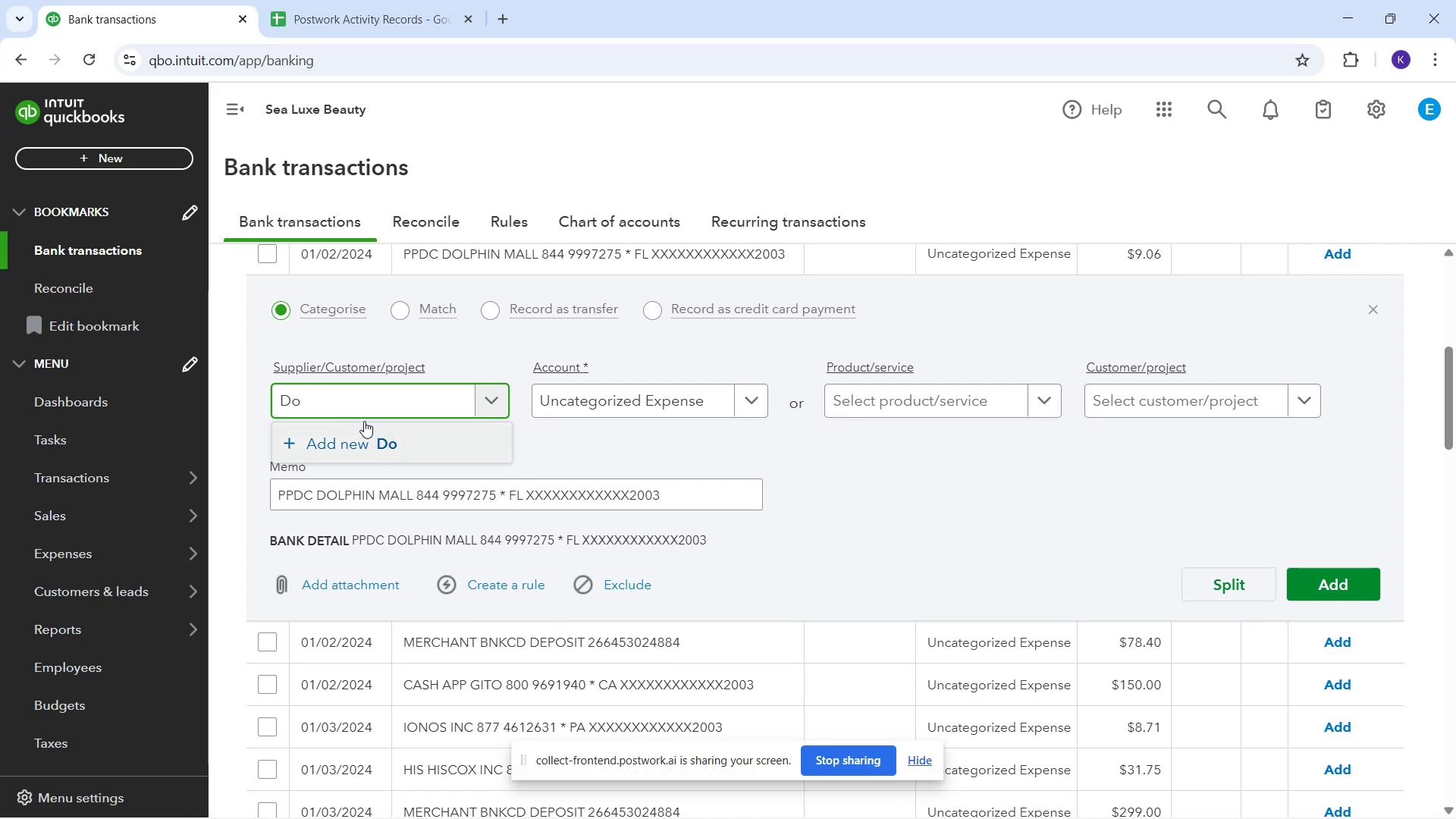 
wait(5.53)
 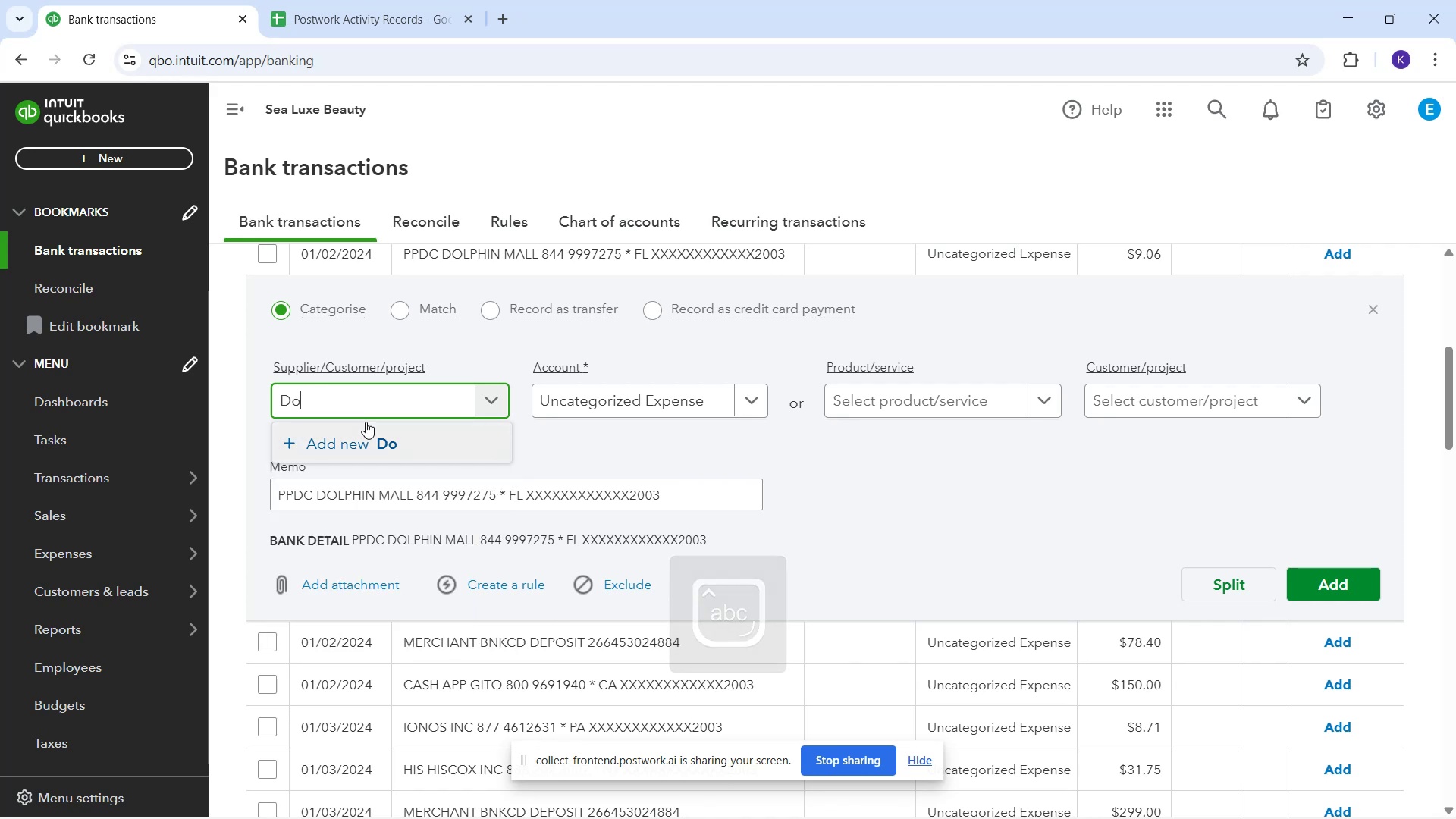 
type(lphin mall)
 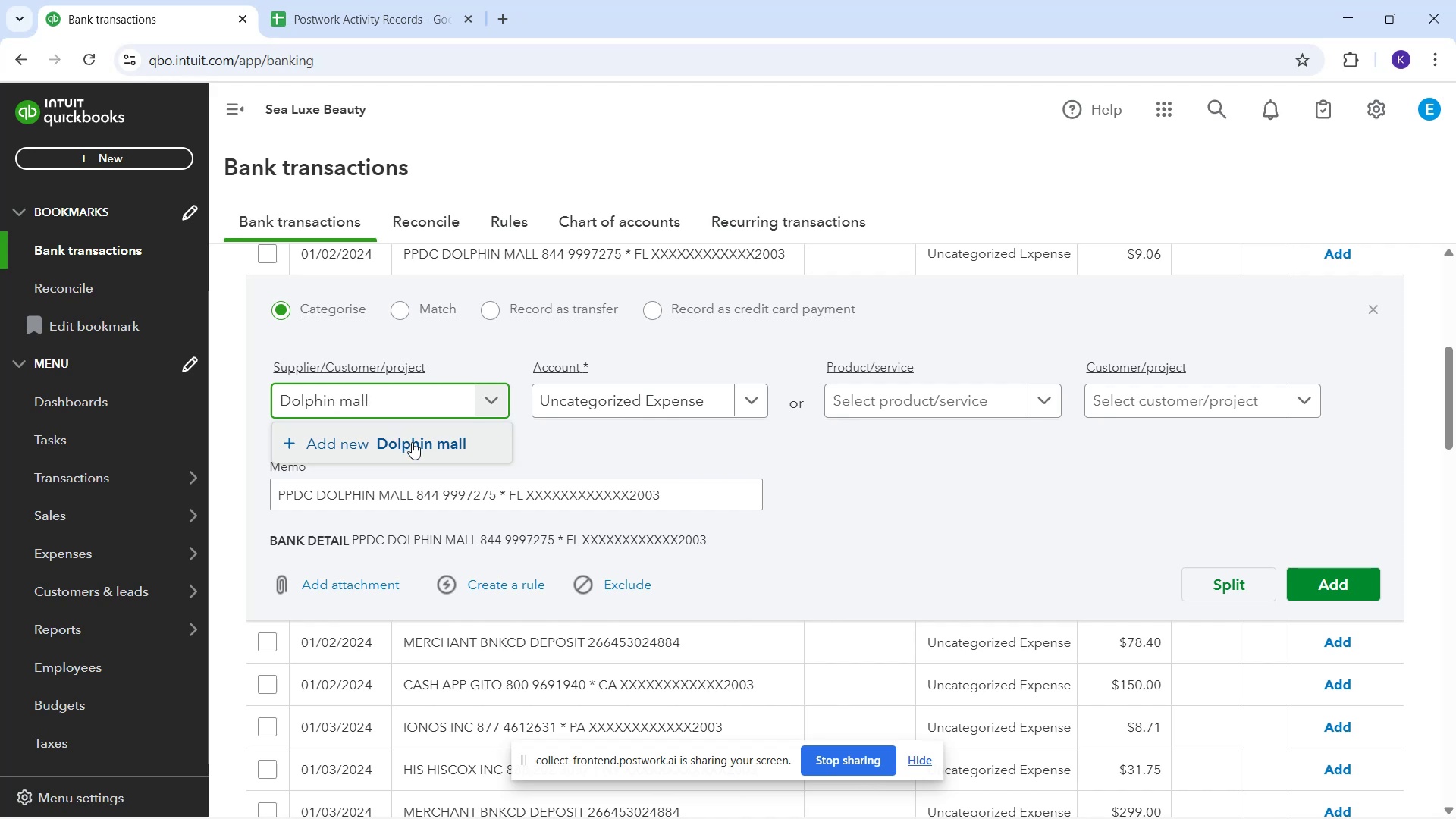 
left_click([412, 441])
 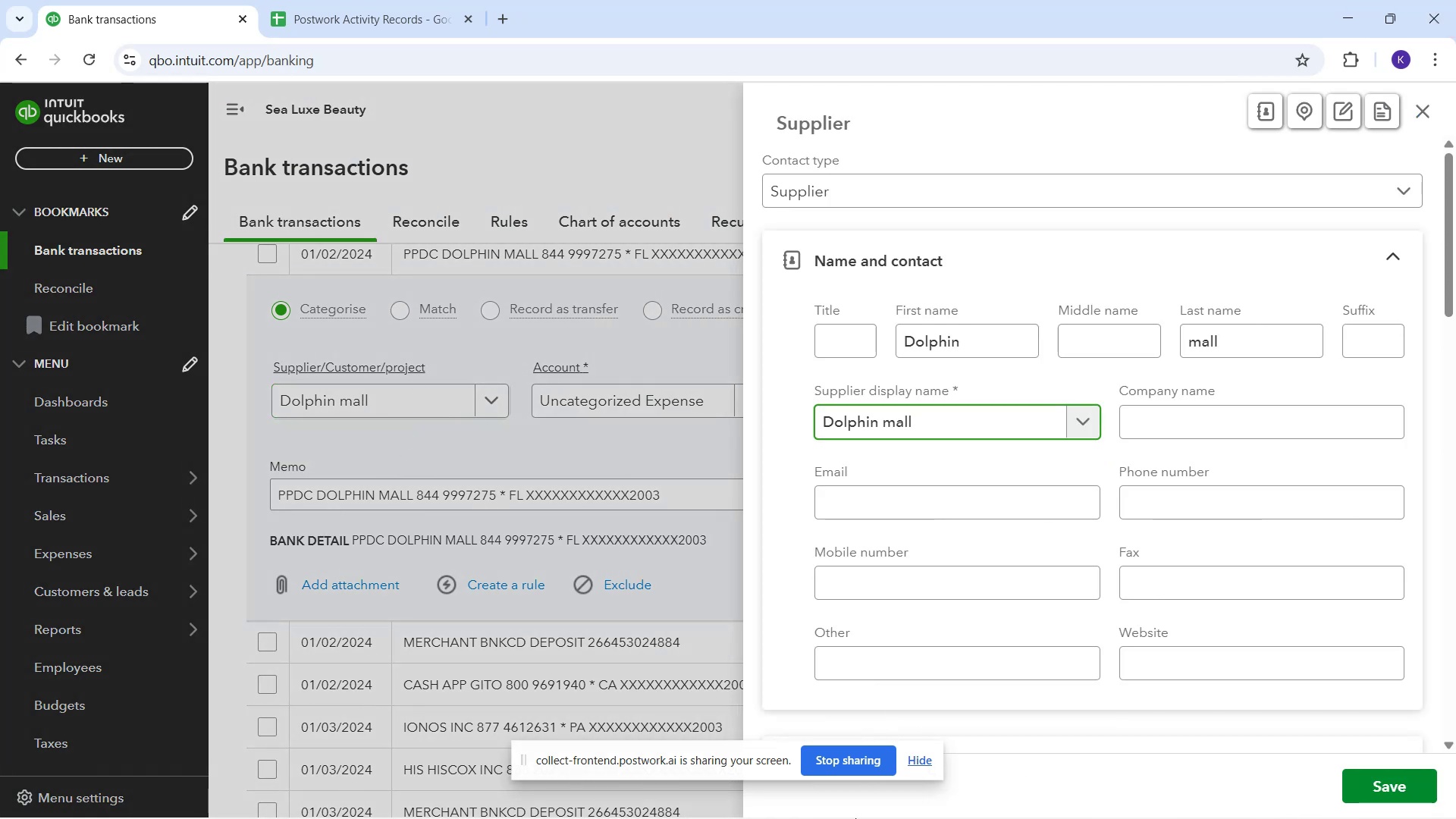 
wait(5.63)
 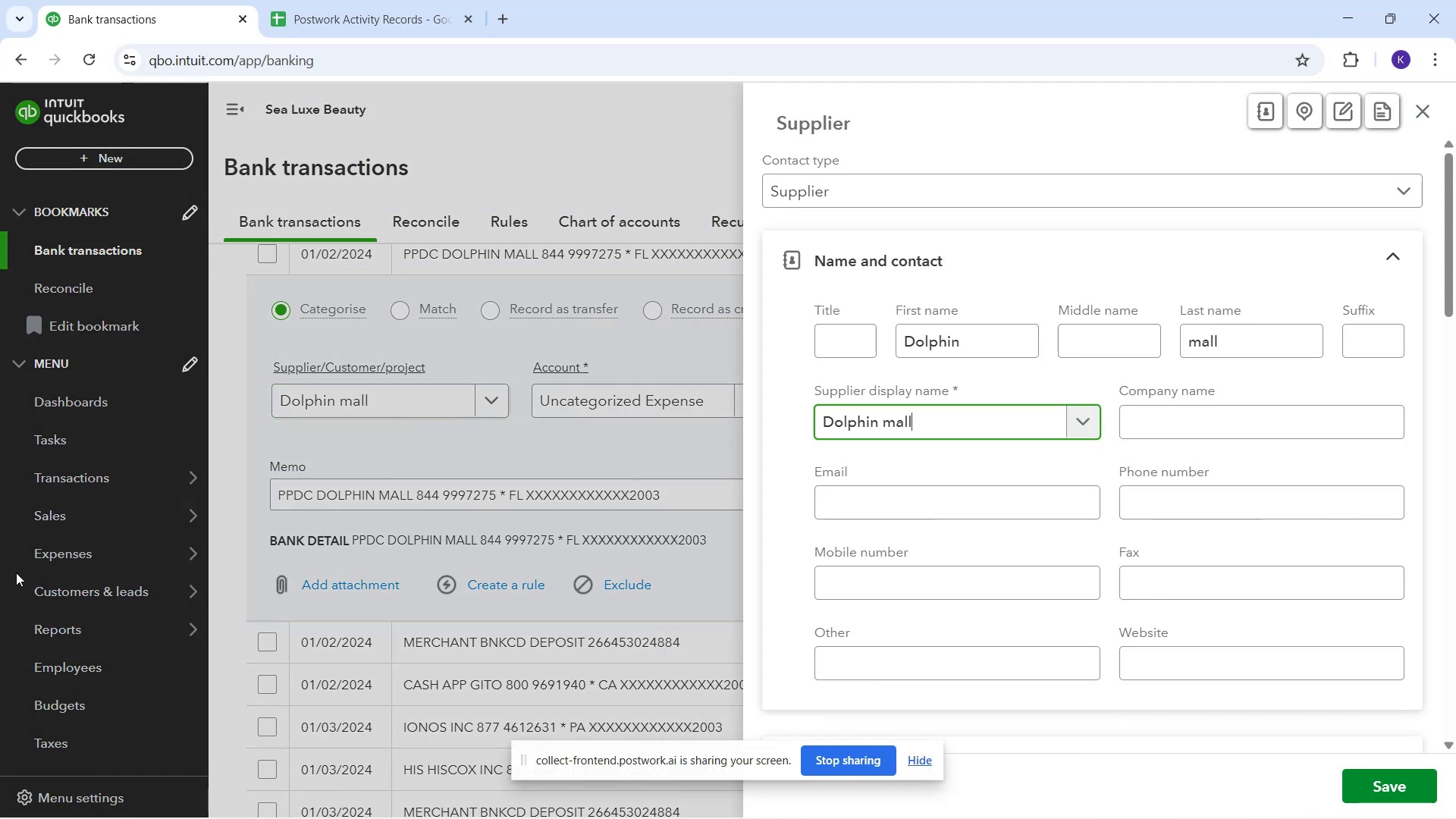 
left_click([1397, 787])
 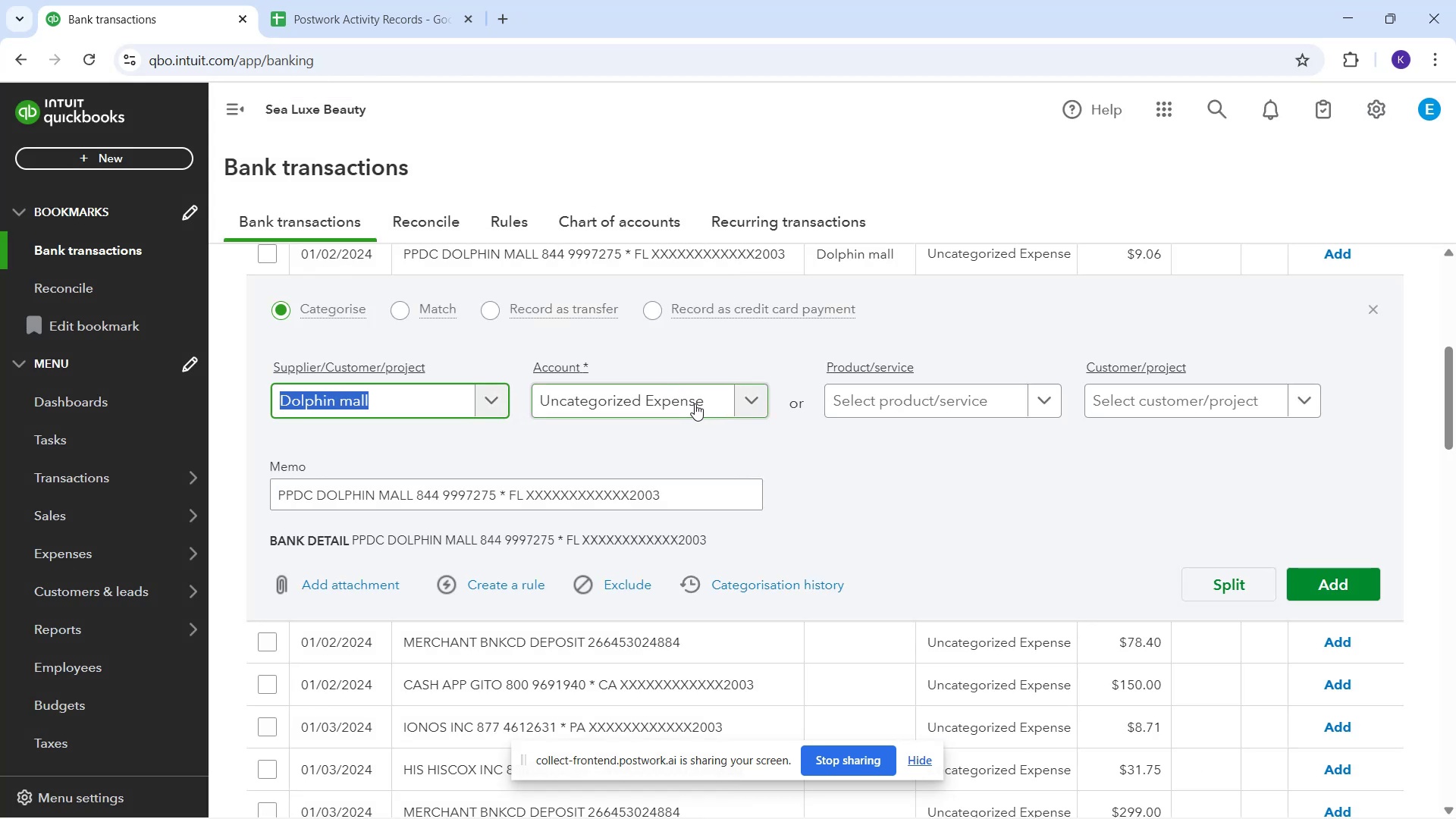 
wait(5.71)
 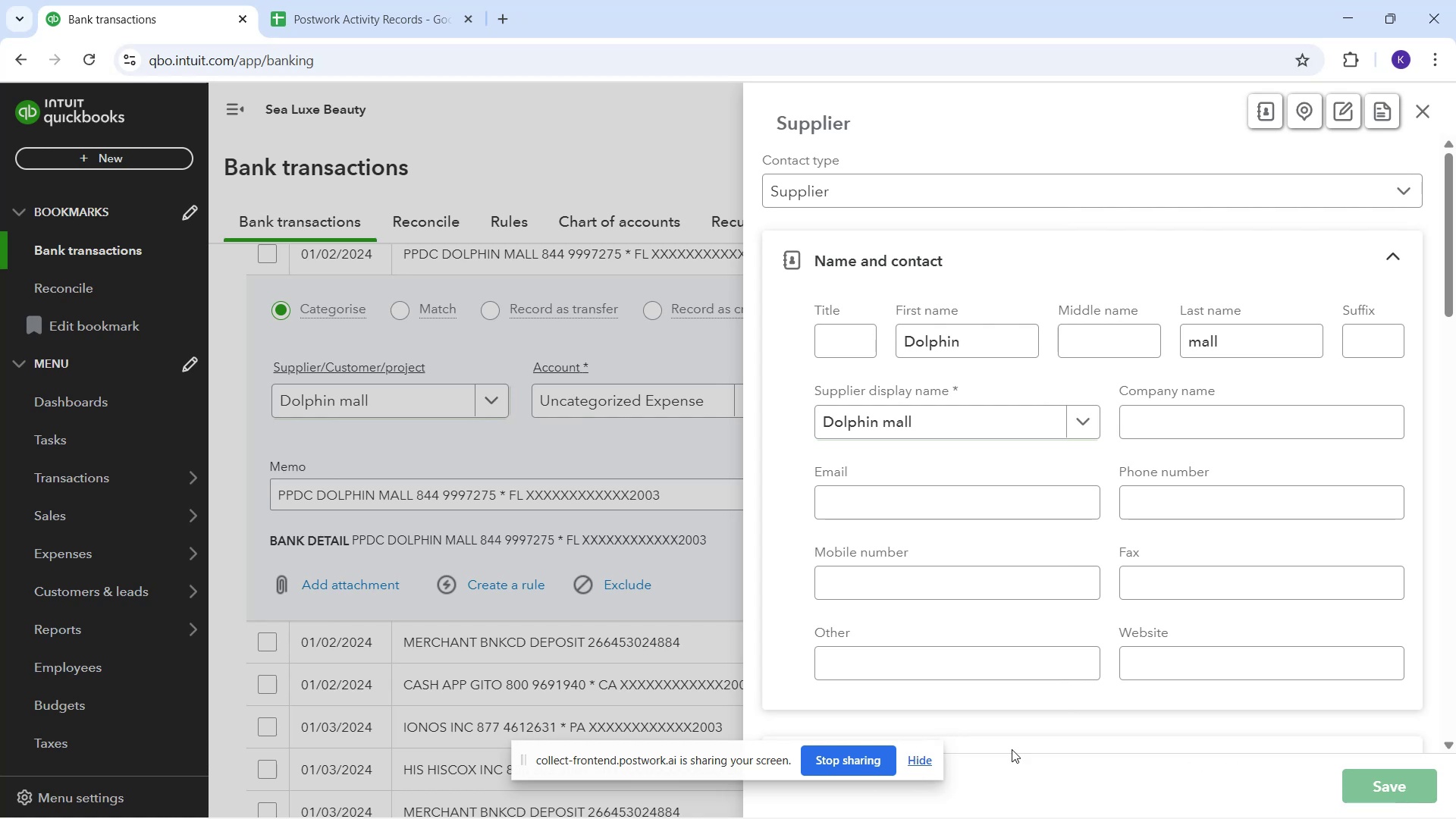 
mouse_move([743, 418])
 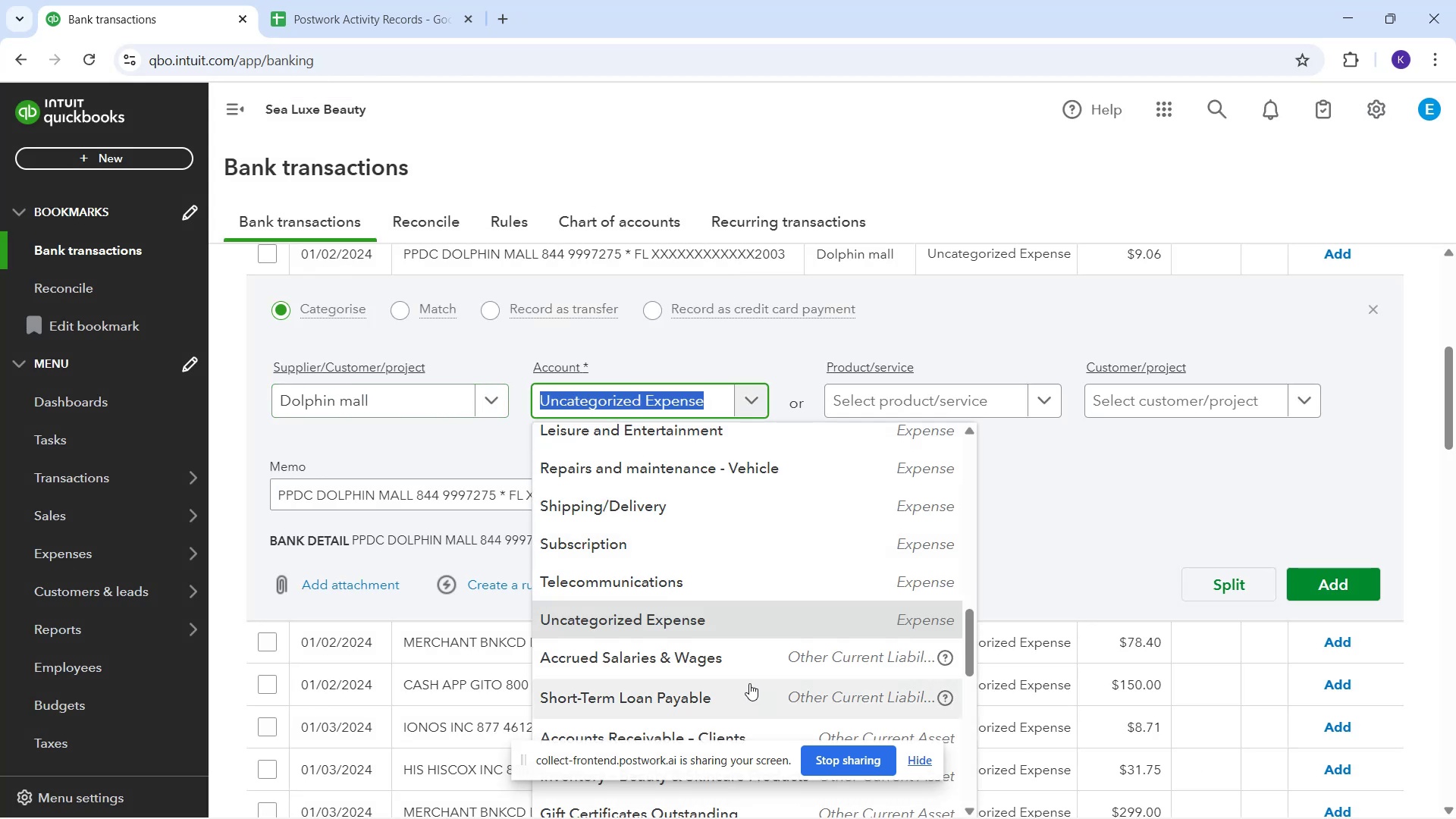 
type(mea)
 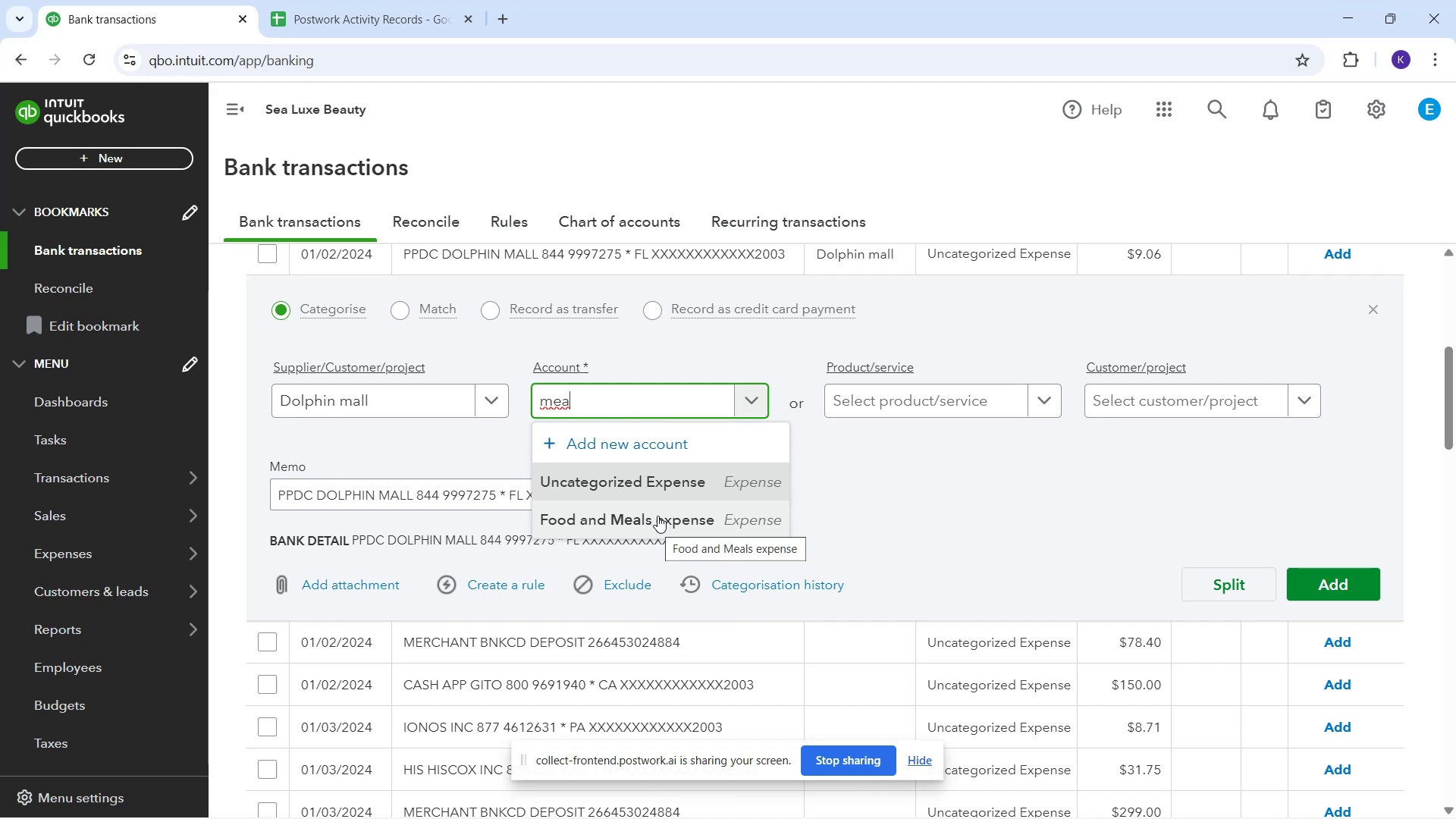 
wait(27.57)
 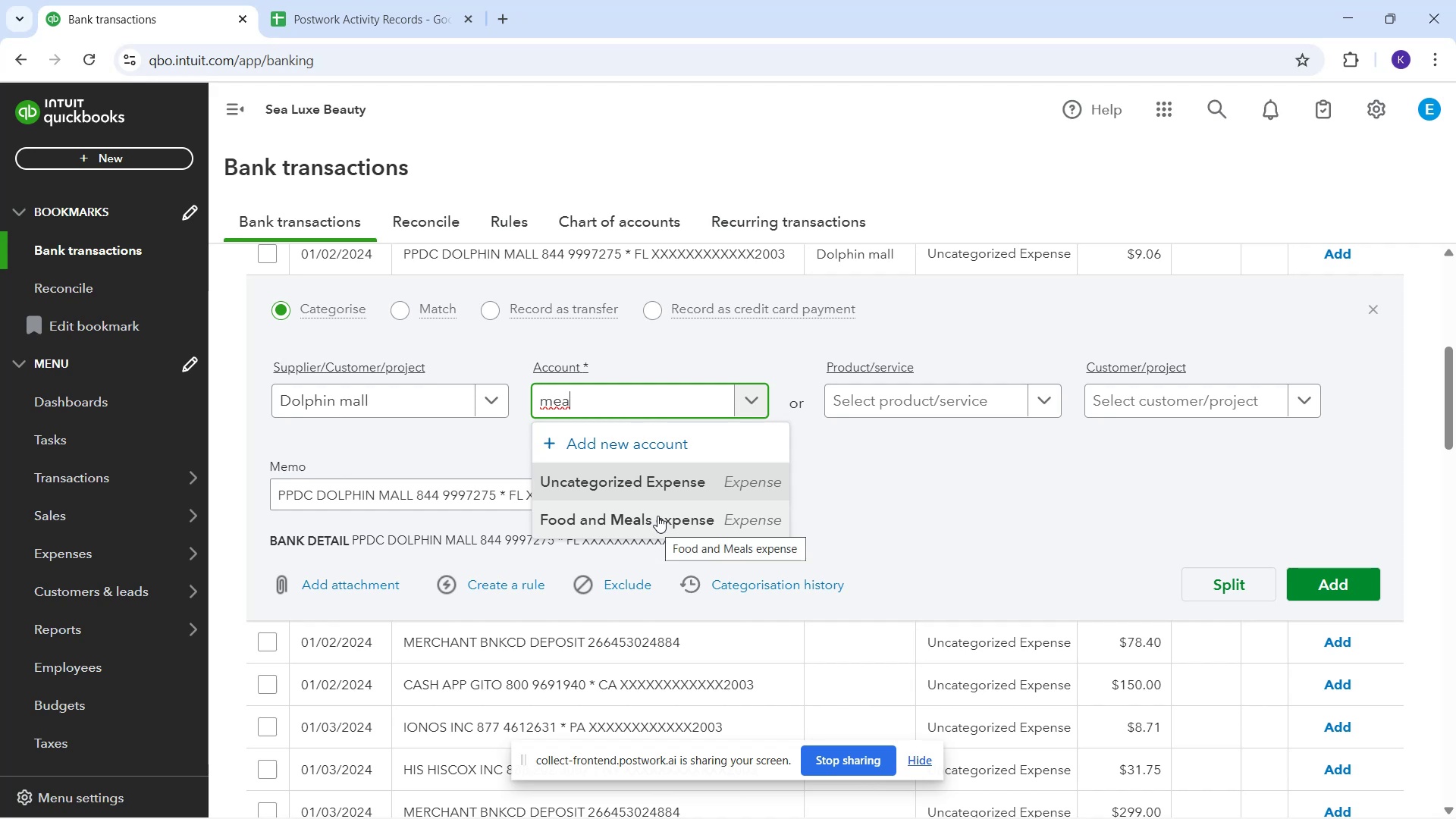 
left_click([657, 519])
 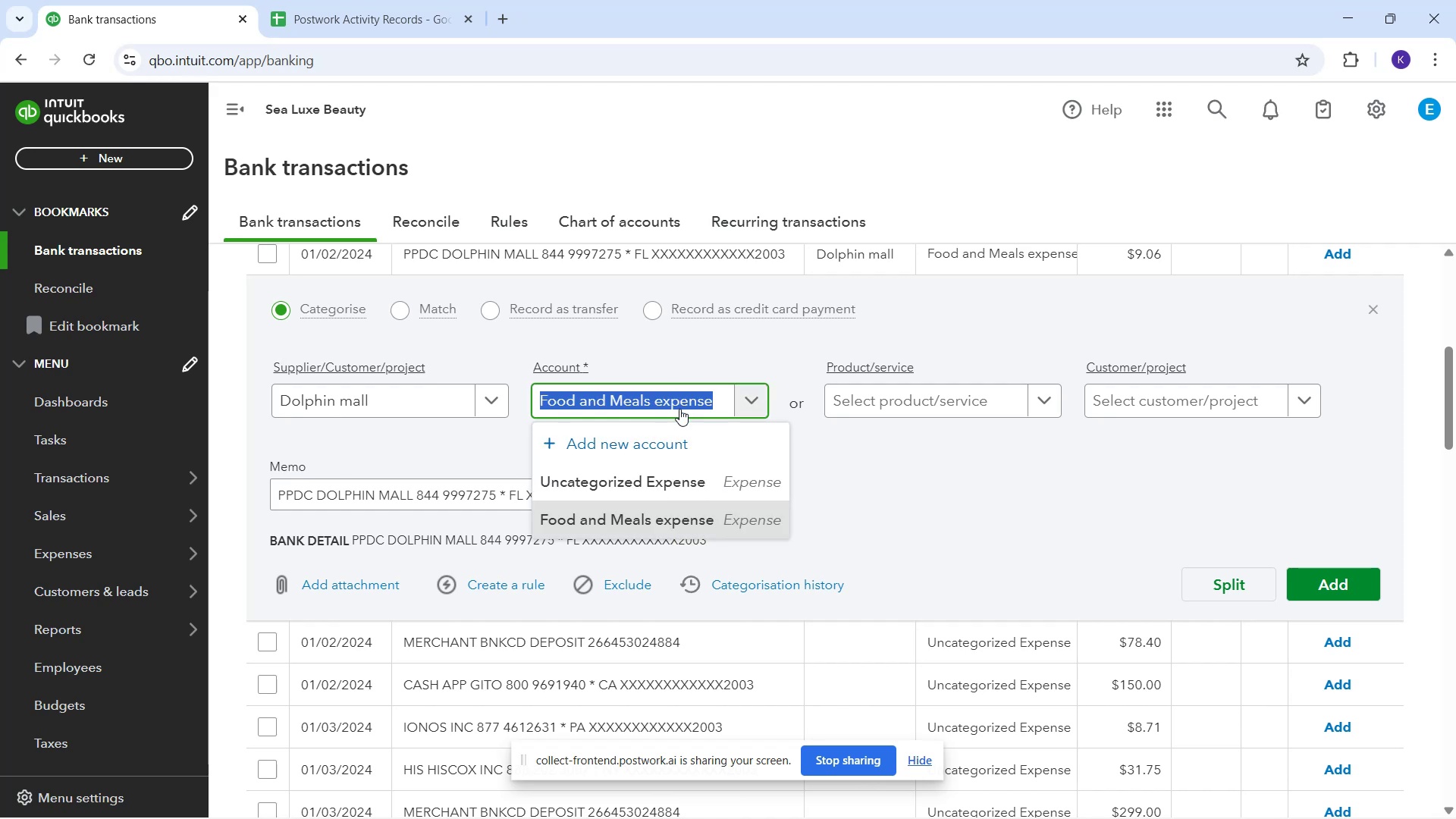 
type(ge)
 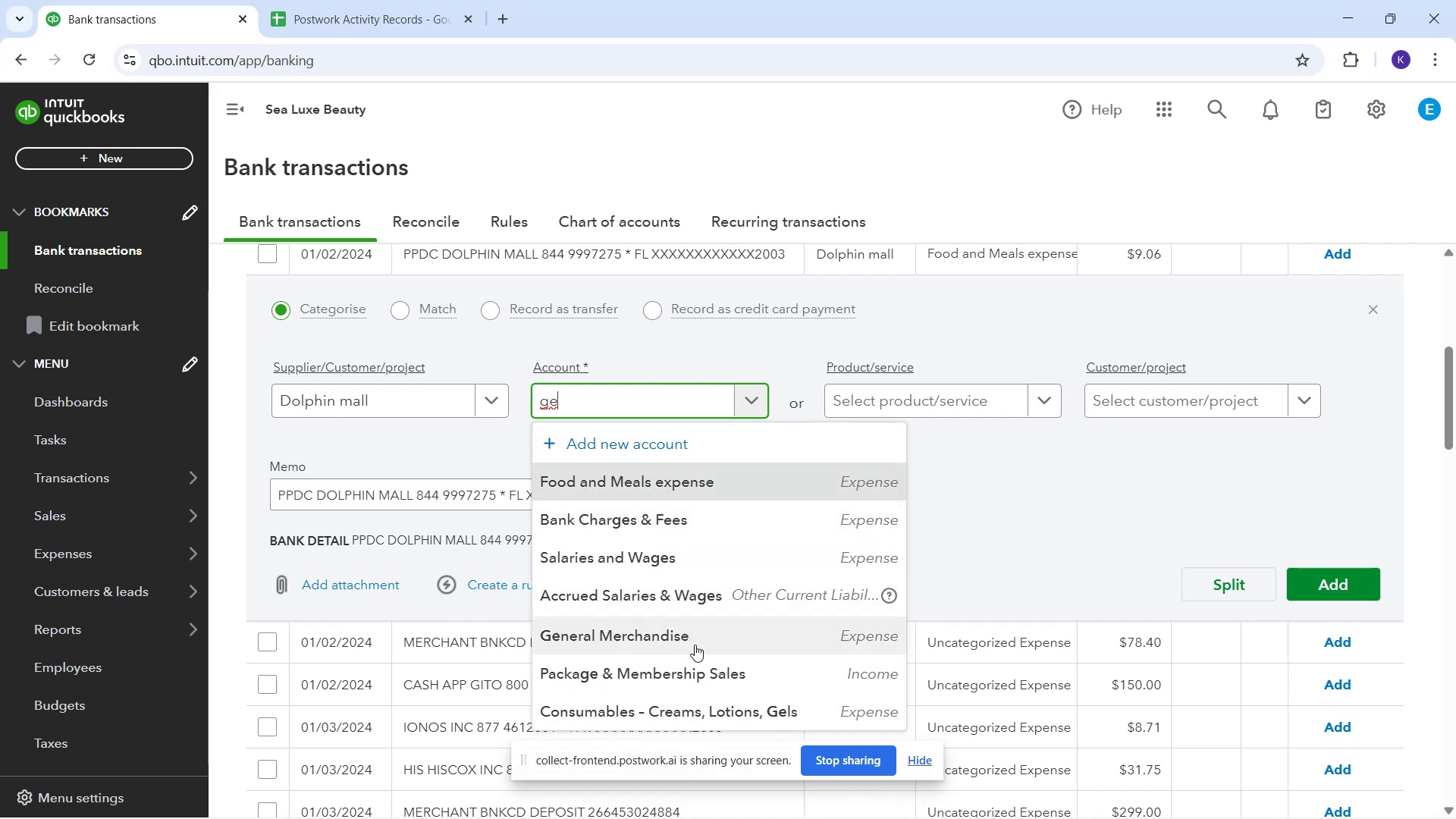 
left_click([696, 639])
 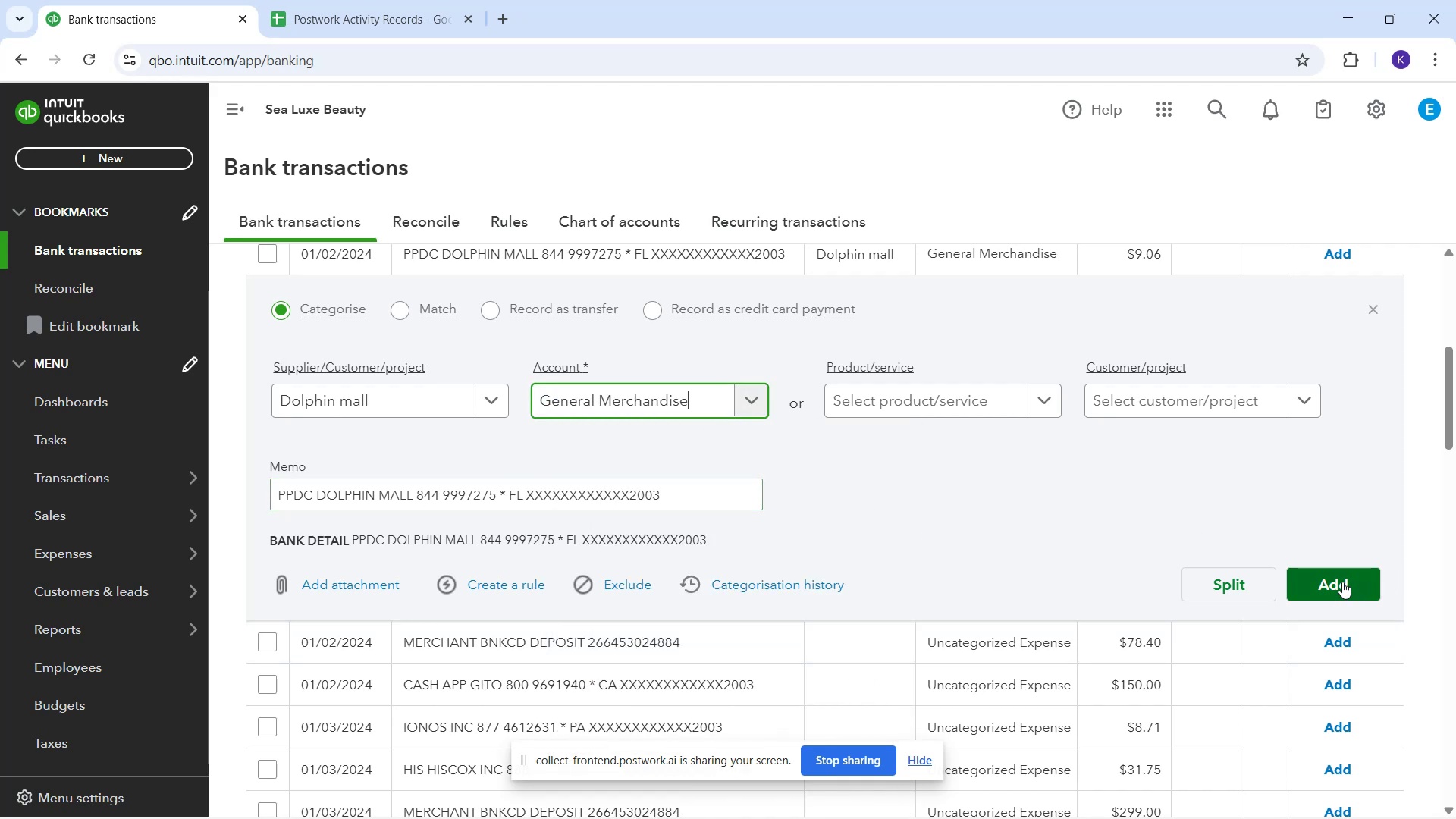 
left_click([1342, 582])
 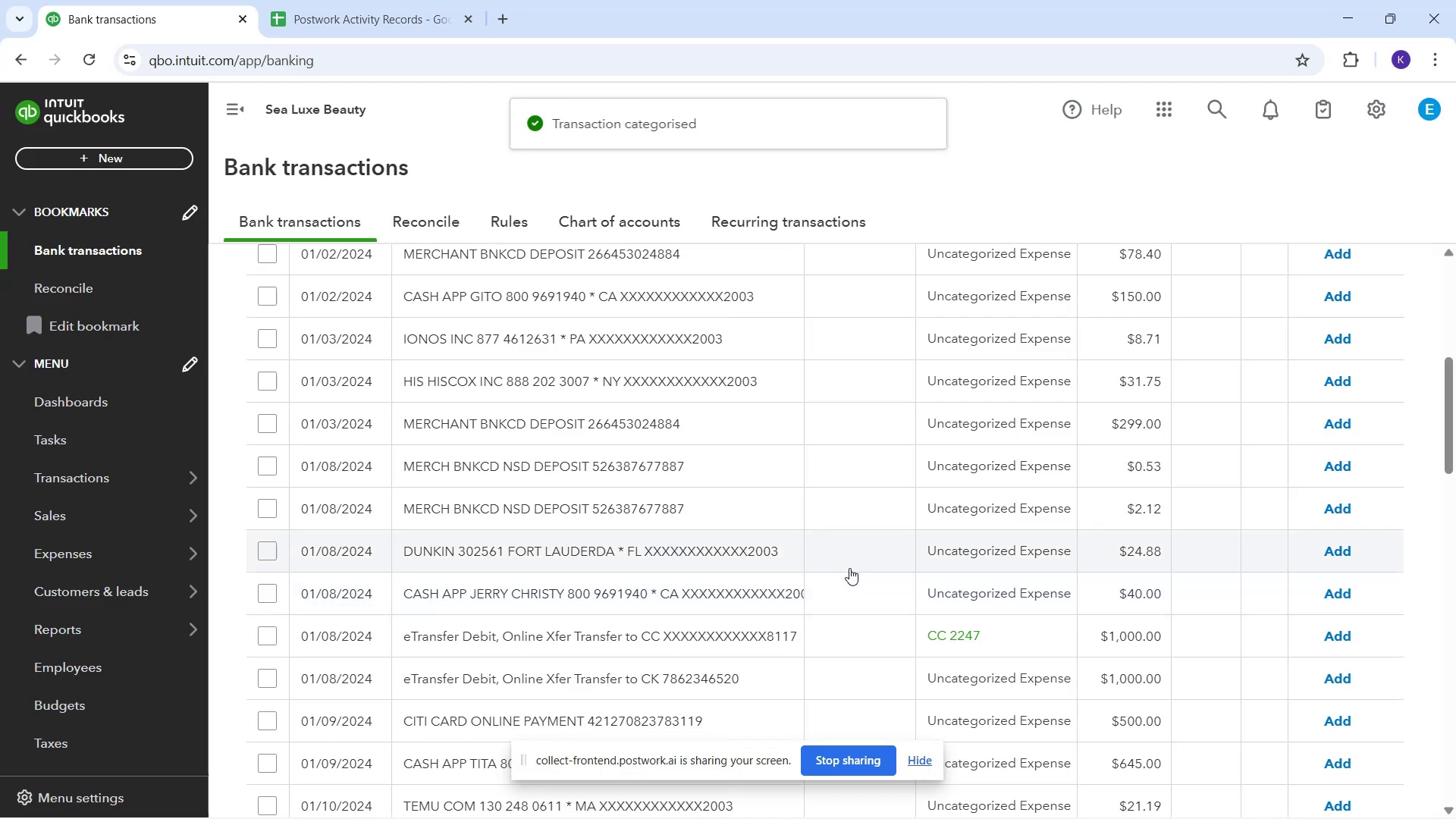 
scroll: coordinate [832, 495], scroll_direction: up, amount: 3.0
 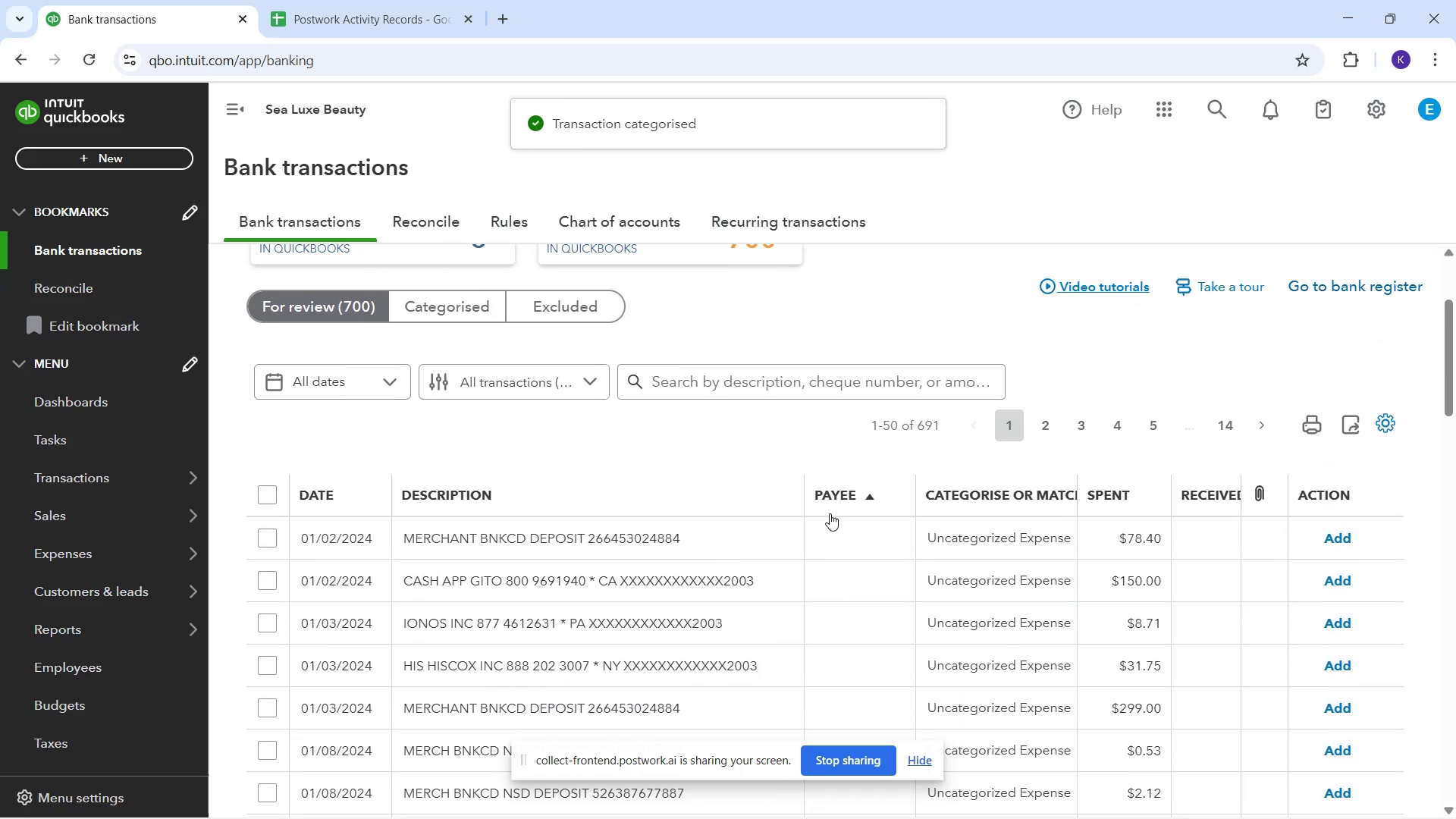 
scroll: coordinate [827, 530], scroll_direction: down, amount: 2.0
 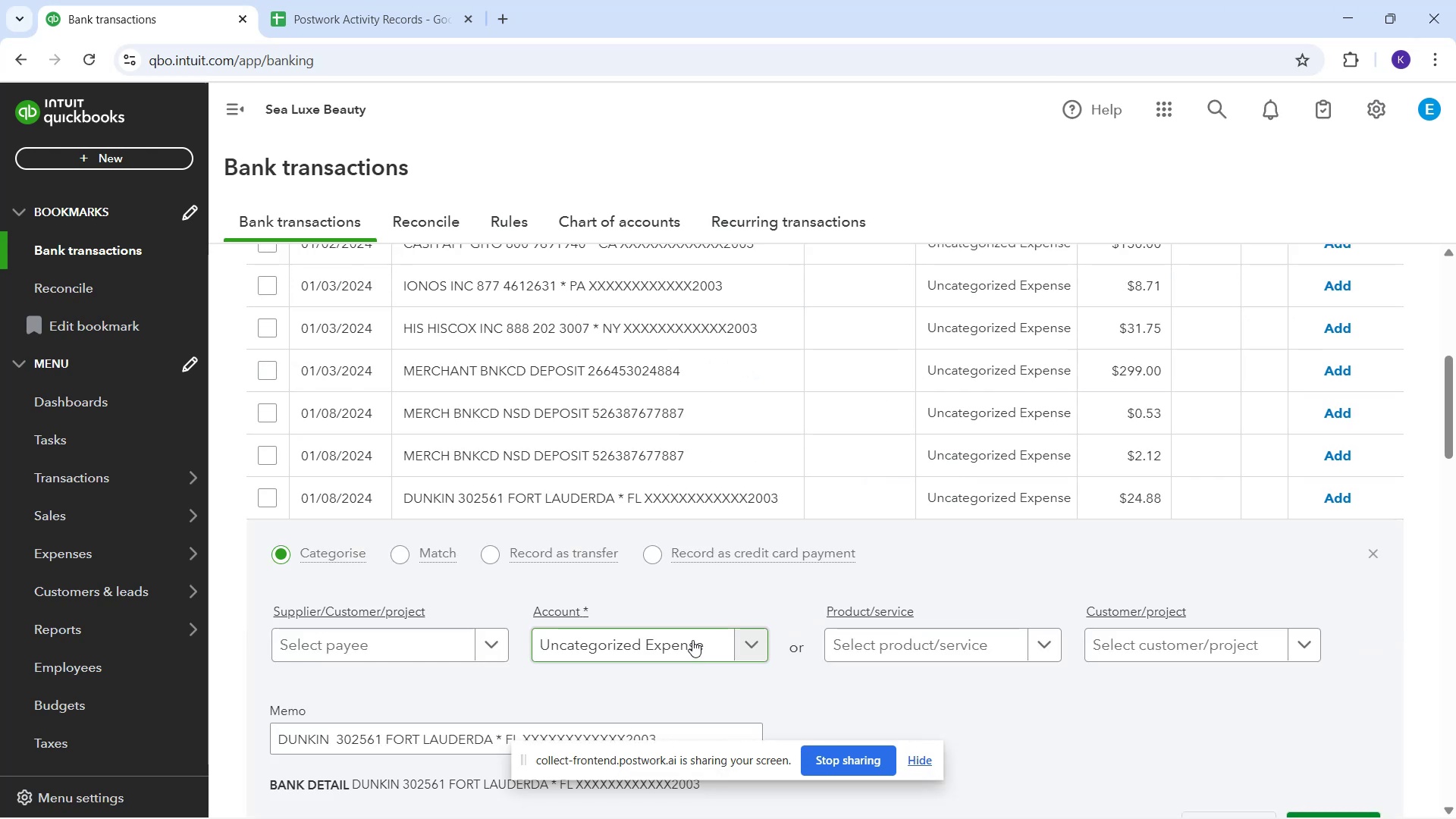 
wait(16.55)
 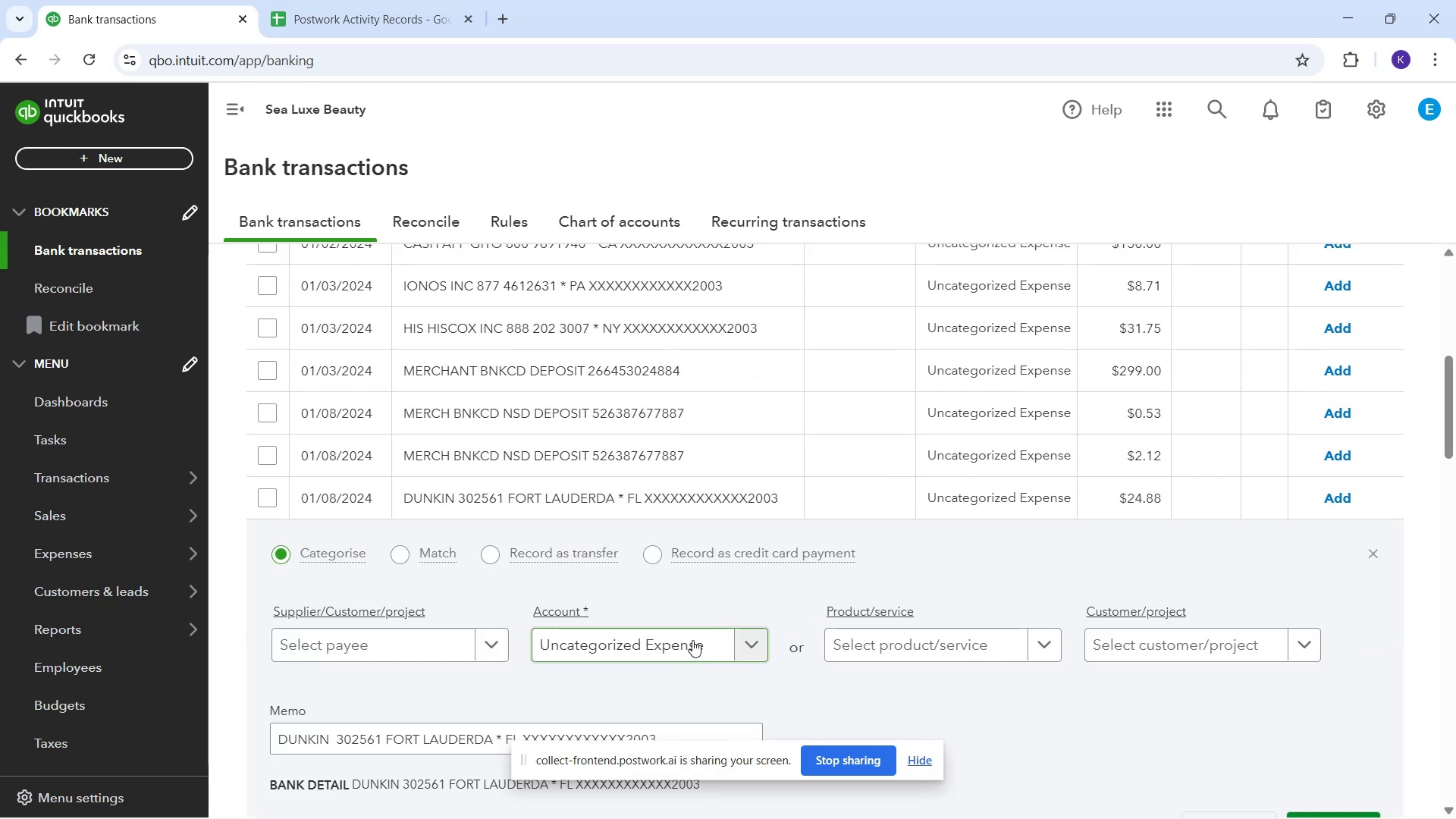 
scroll: coordinate [770, 504], scroll_direction: up, amount: 1.0
 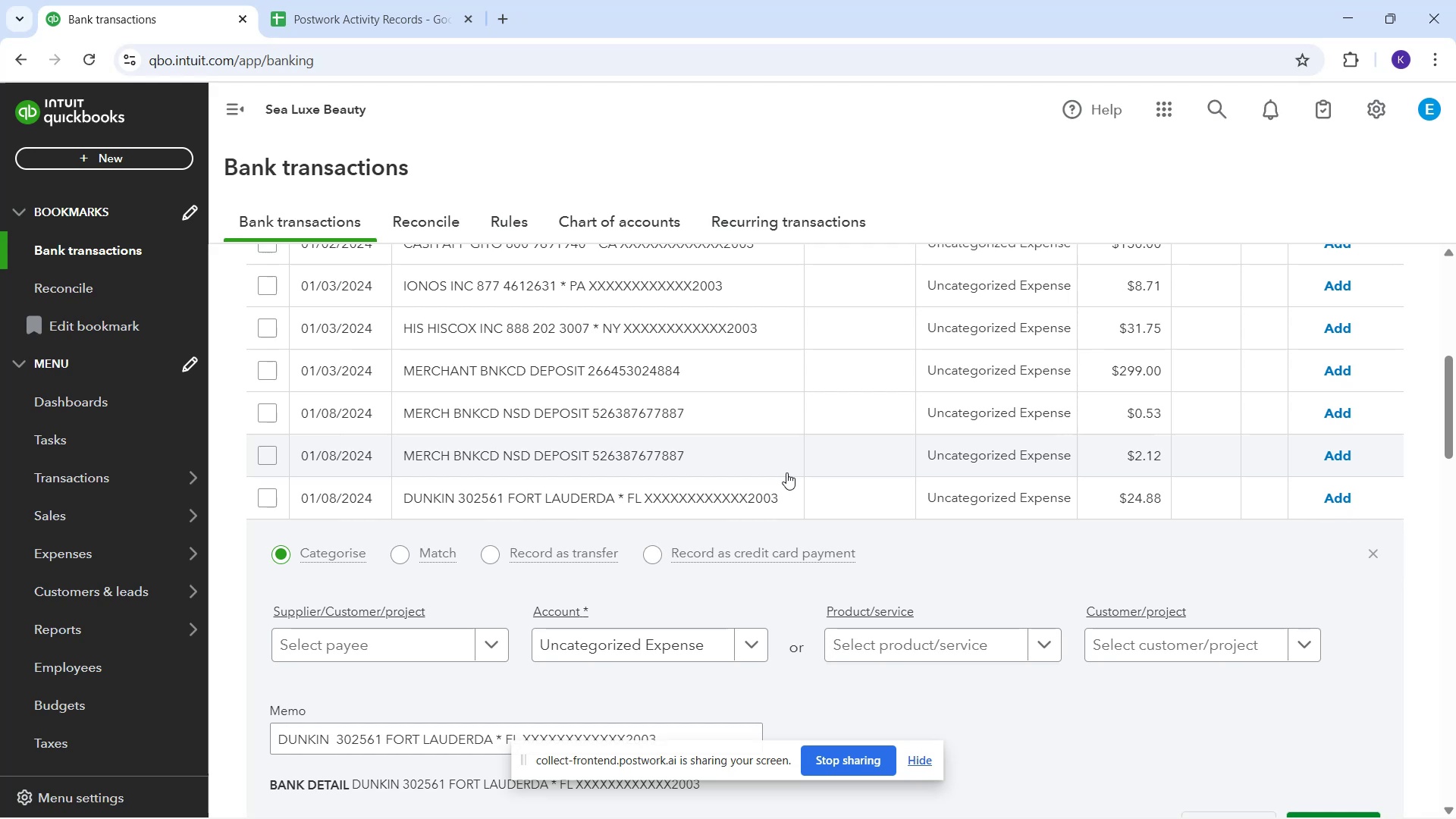 
wait(22.29)
 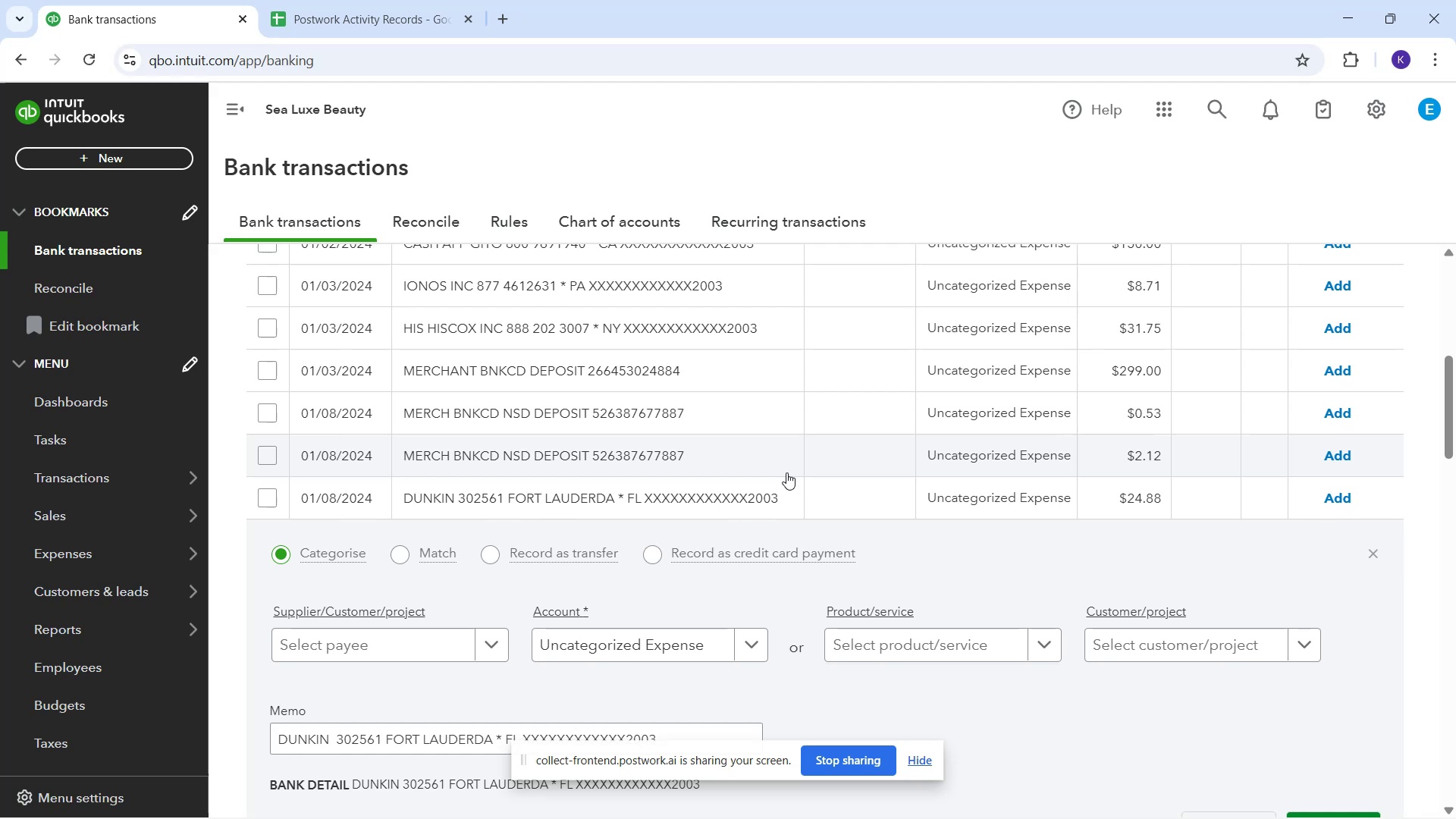 
type(Dunki)
 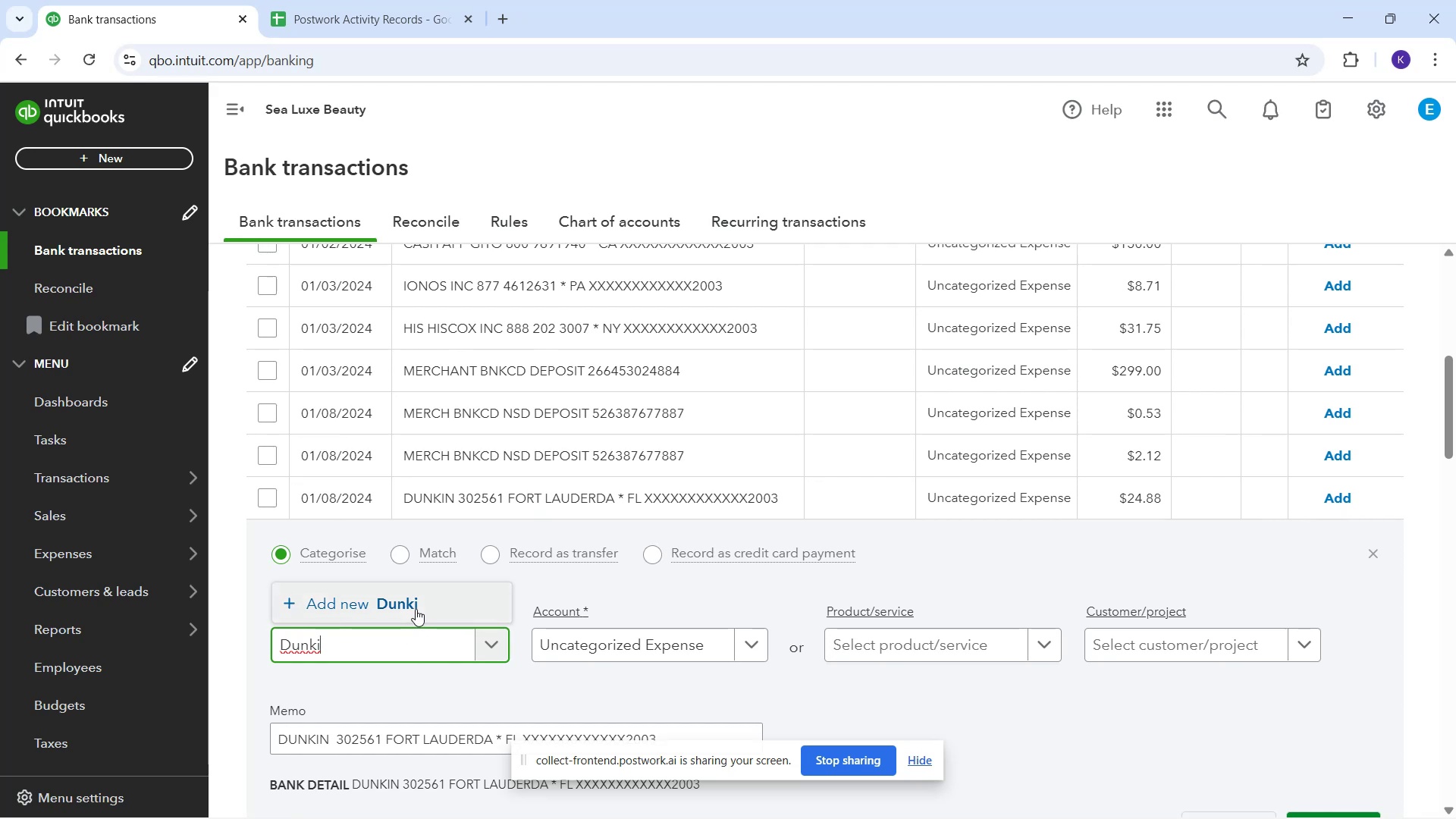 
key(N)
 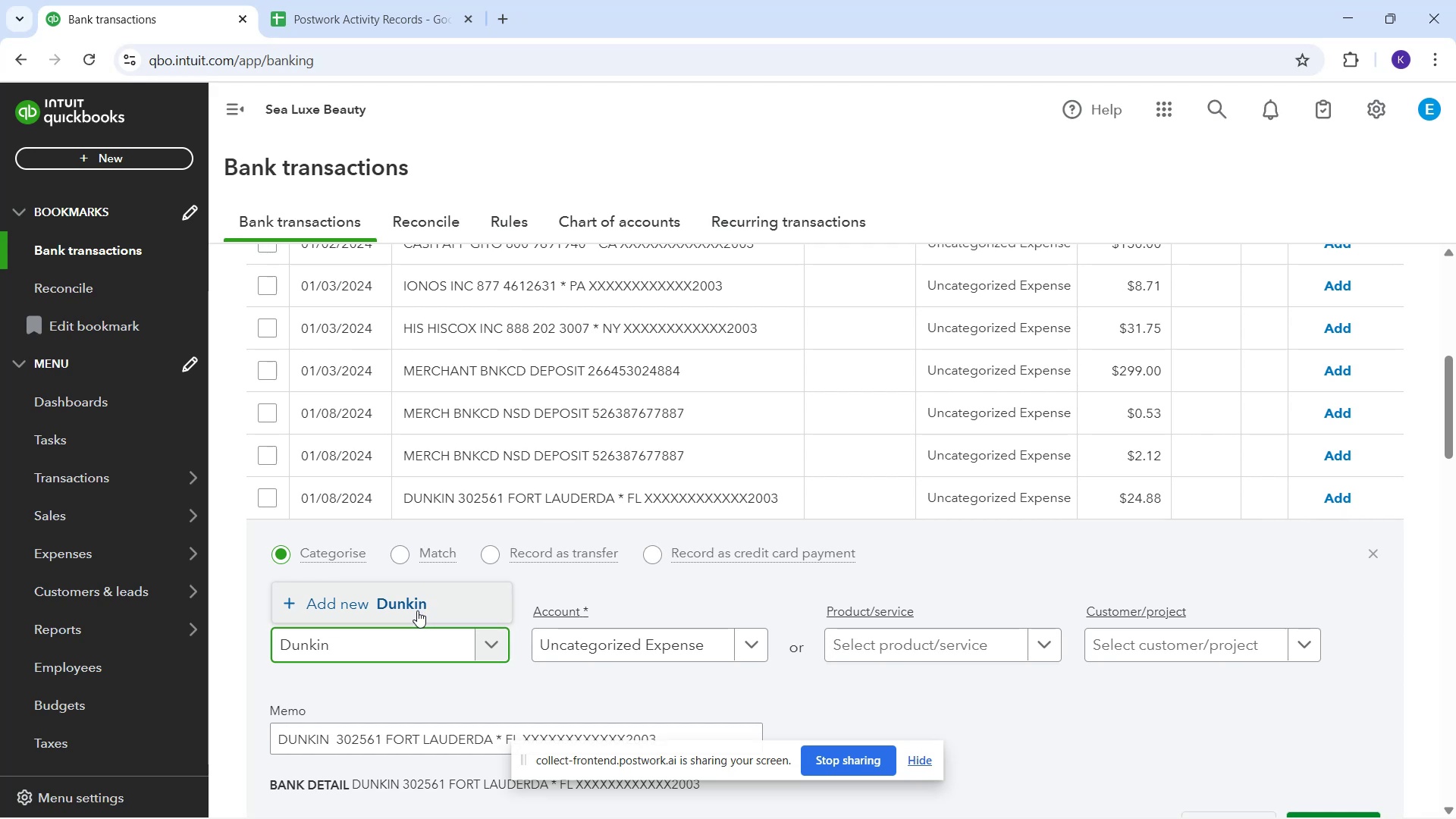 
wait(22.0)
 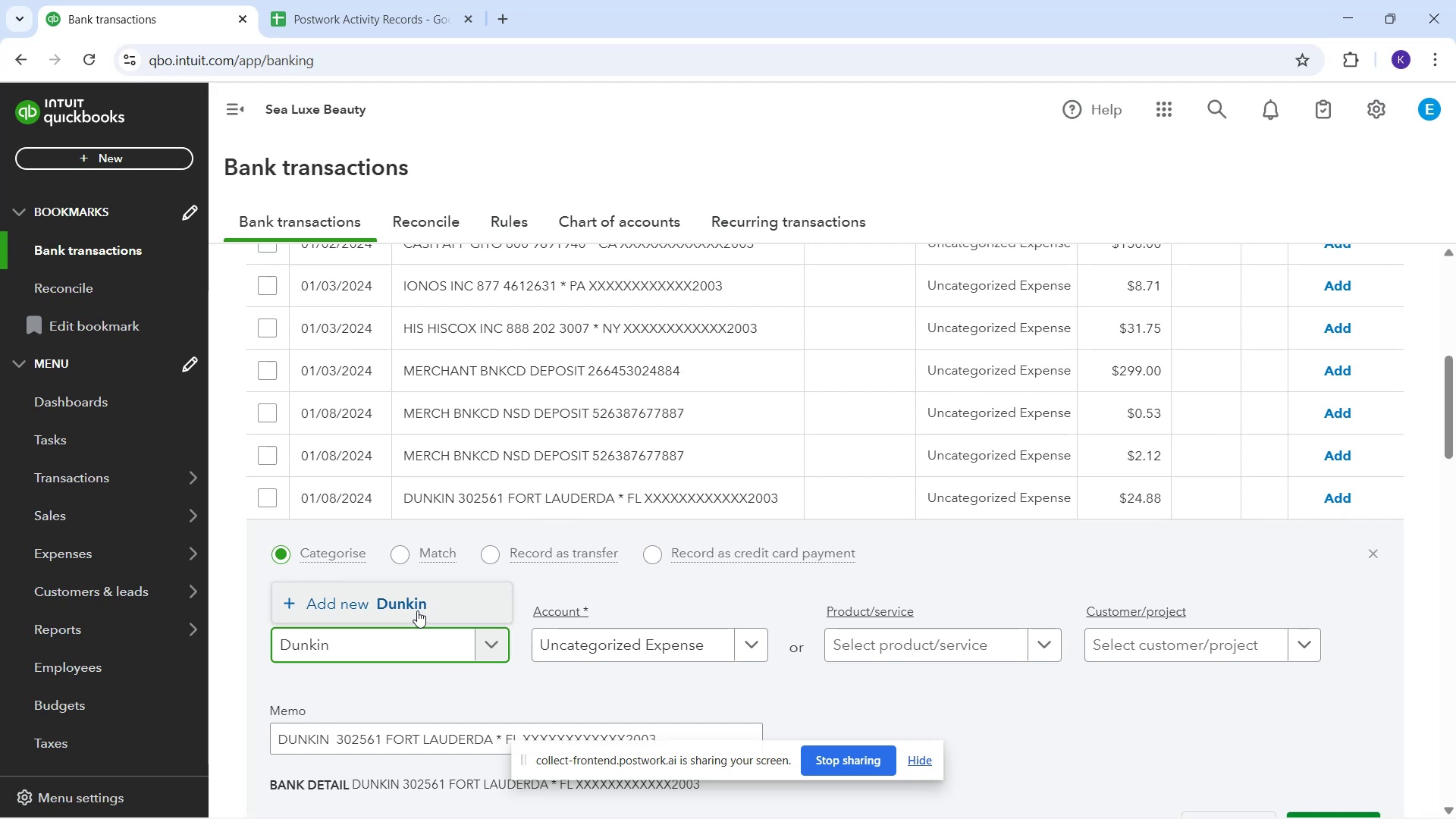 
left_click([1385, 783])
 